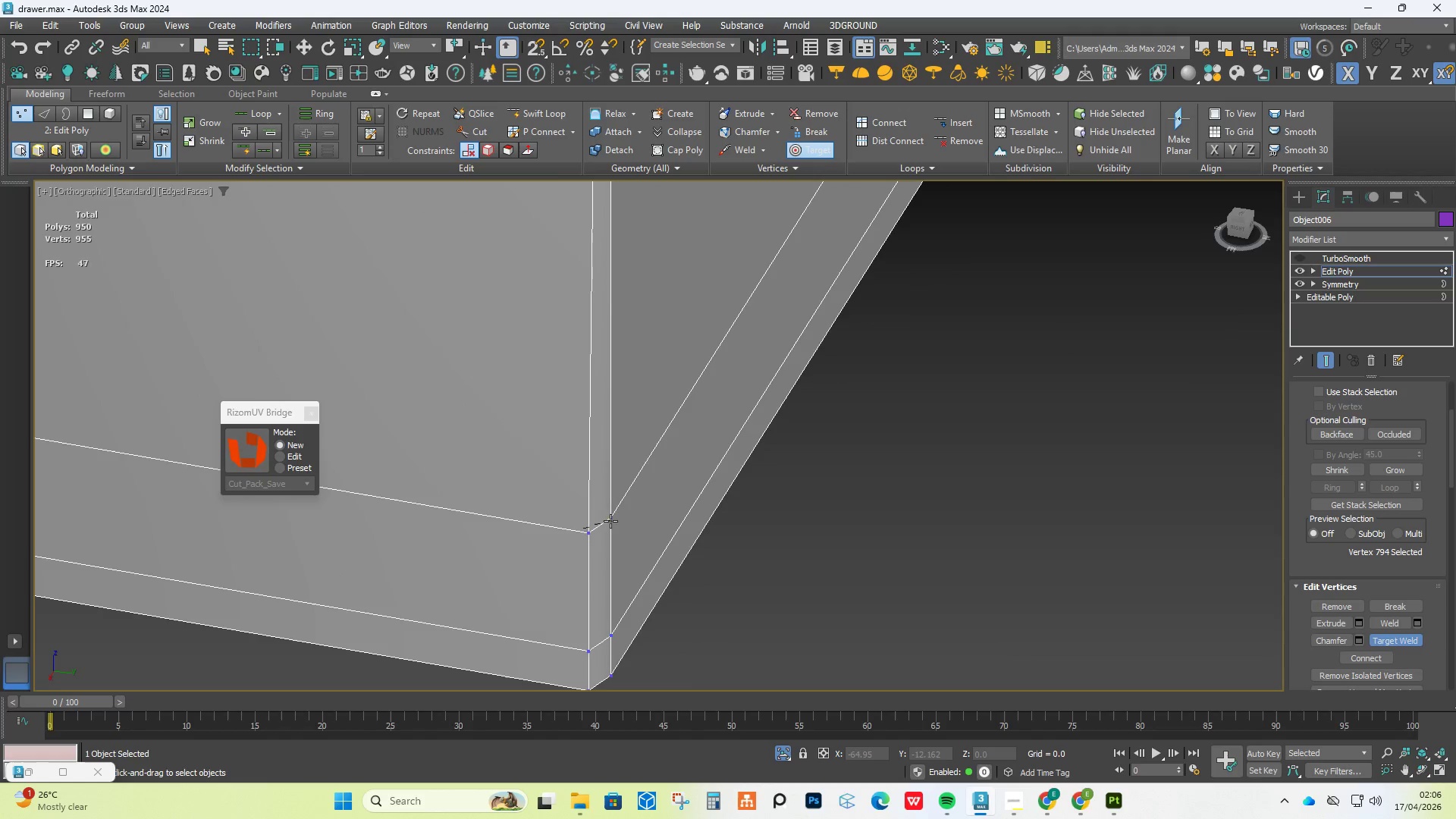 
scroll: coordinate [569, 532], scroll_direction: up, amount: 4.0
 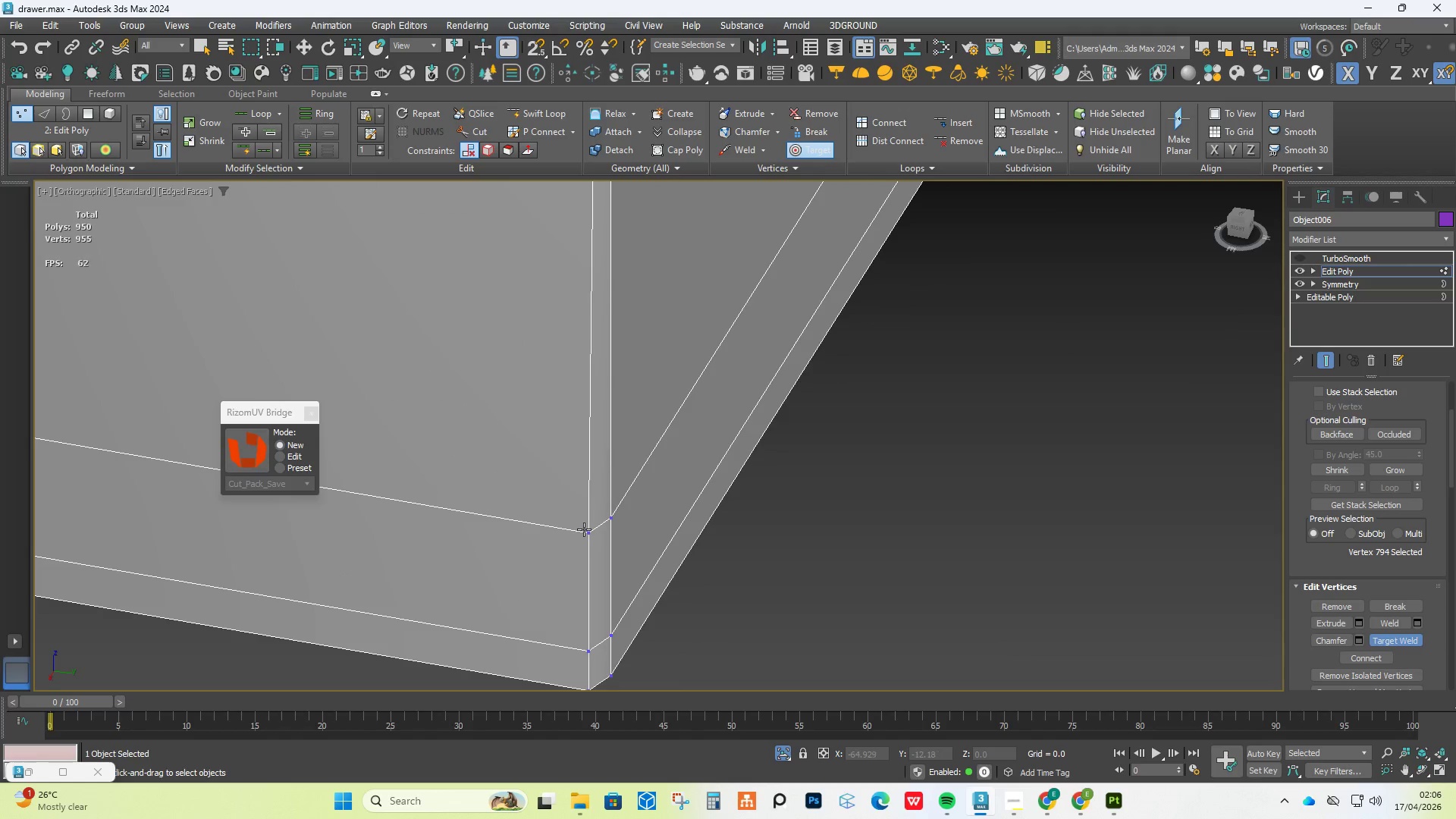 
double_click([613, 519])
 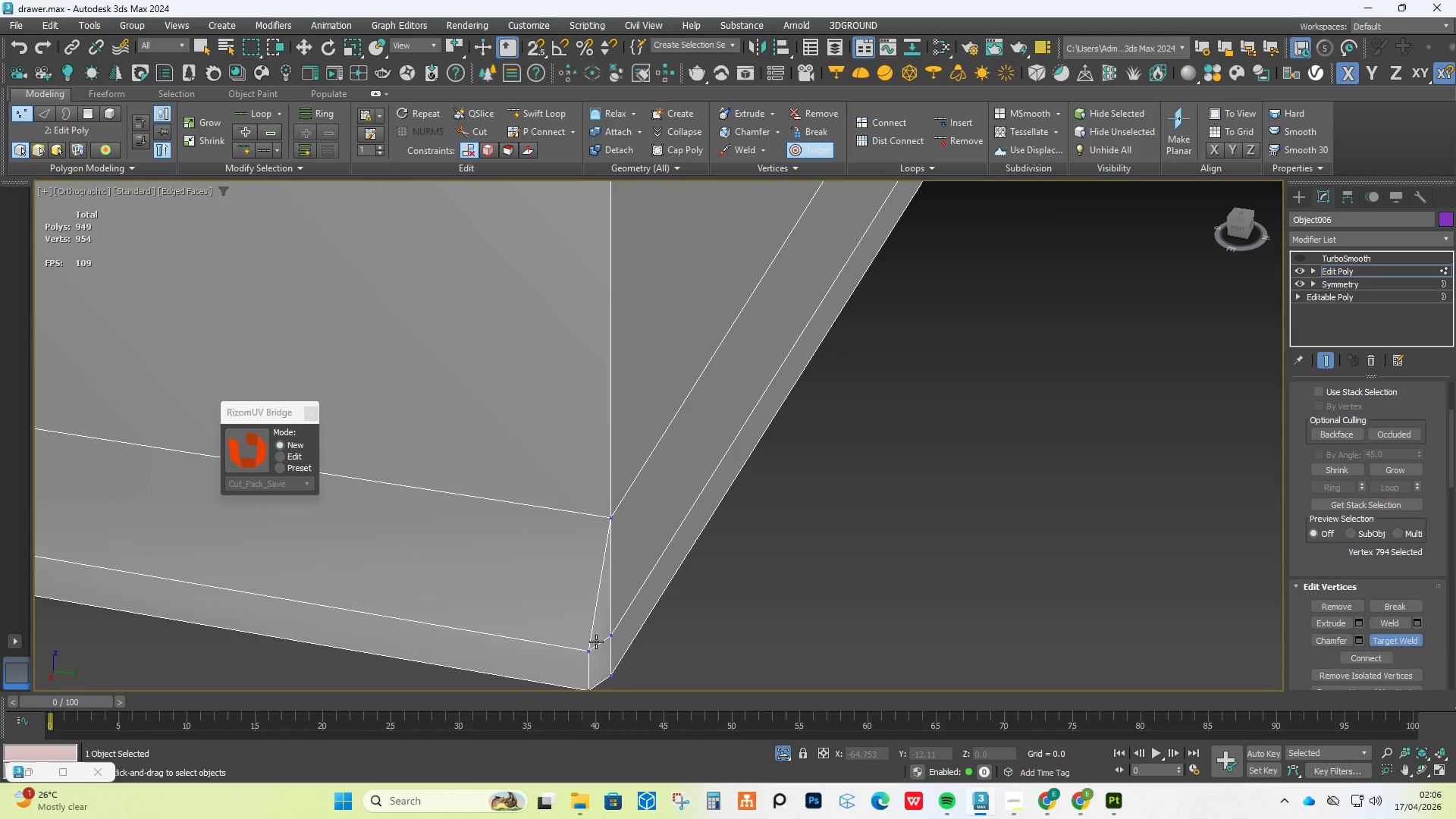 
double_click([613, 632])
 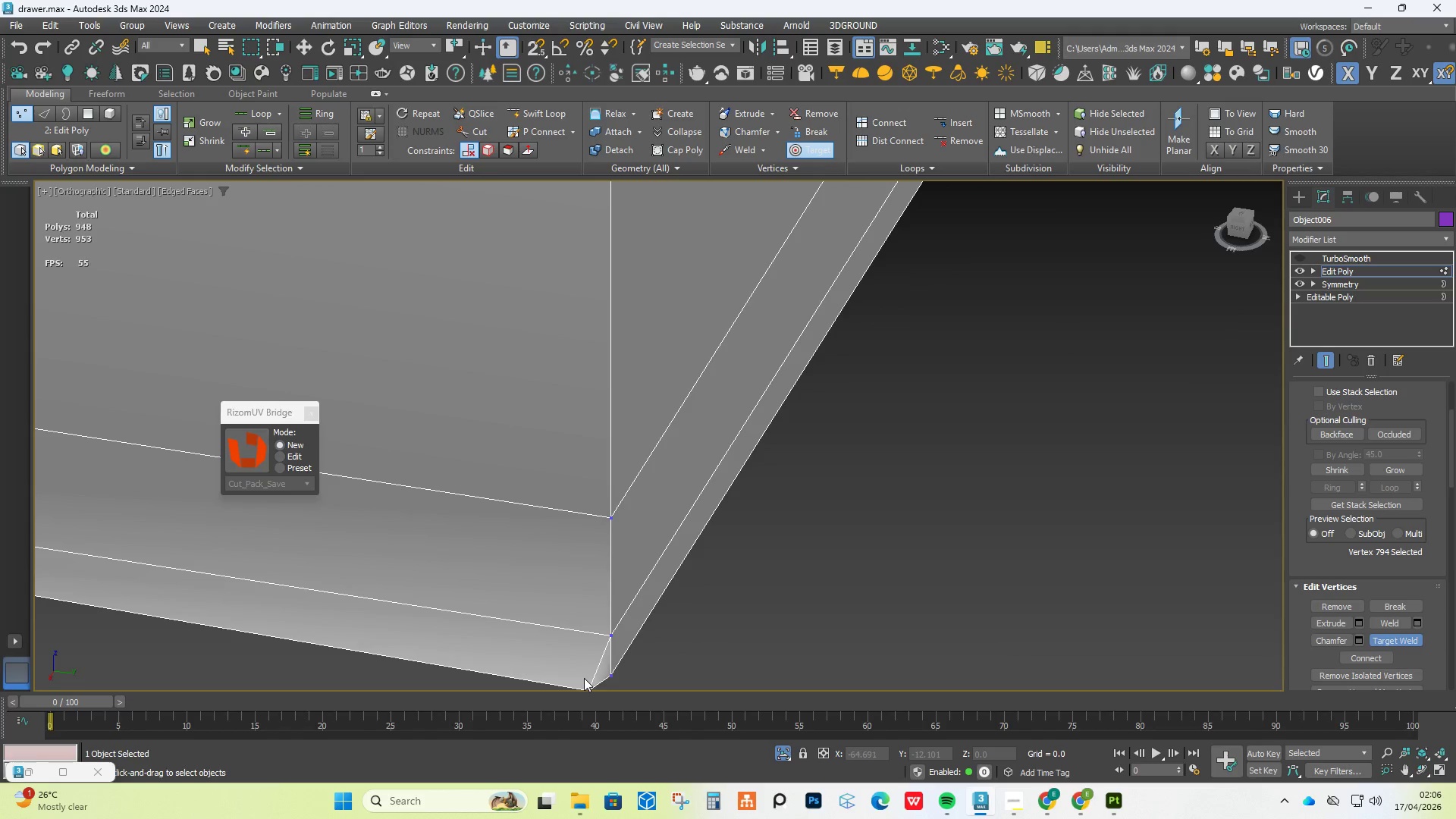 
double_click([615, 656])
 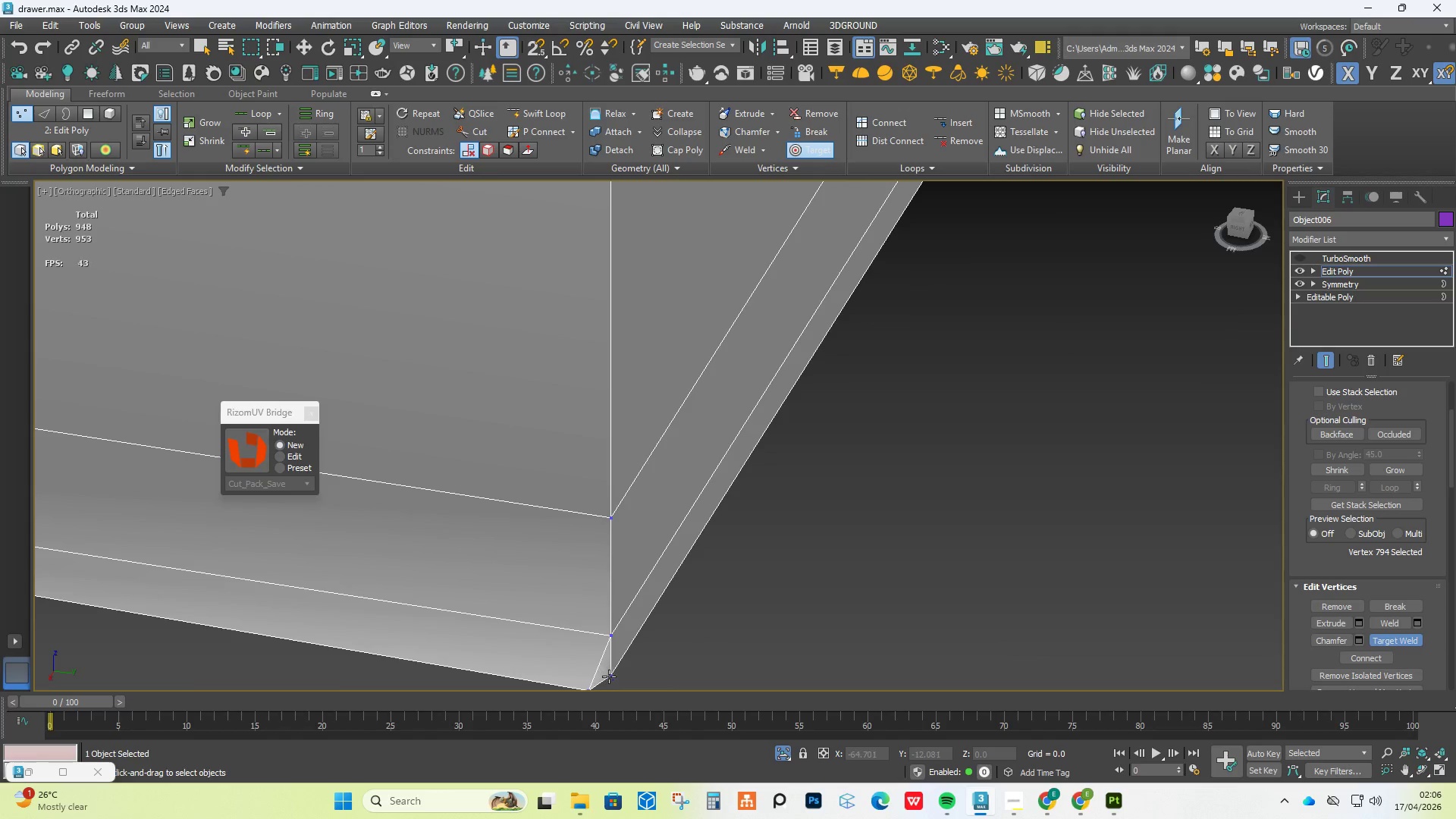 
left_click([615, 673])
 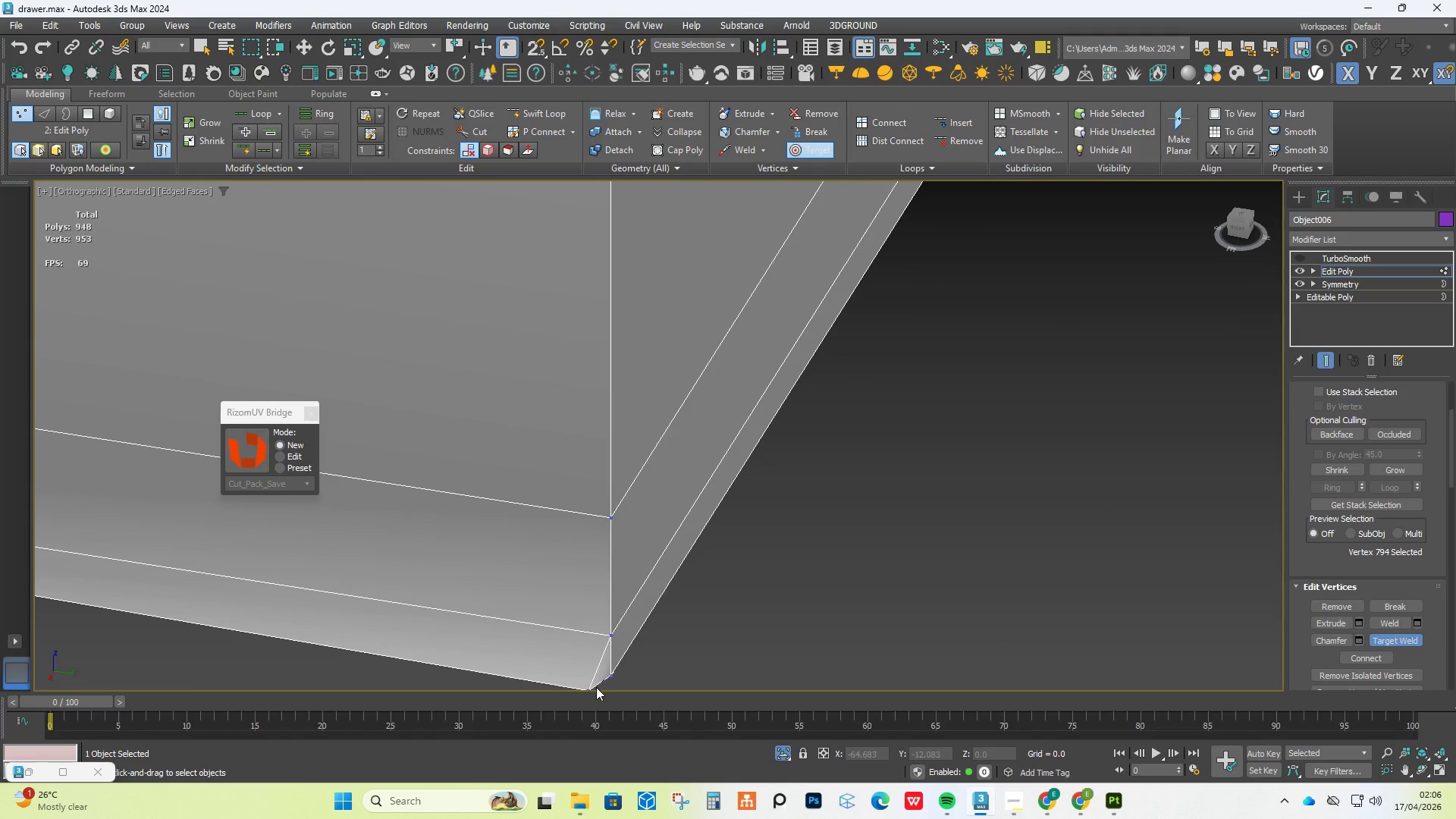 
left_click([585, 689])
 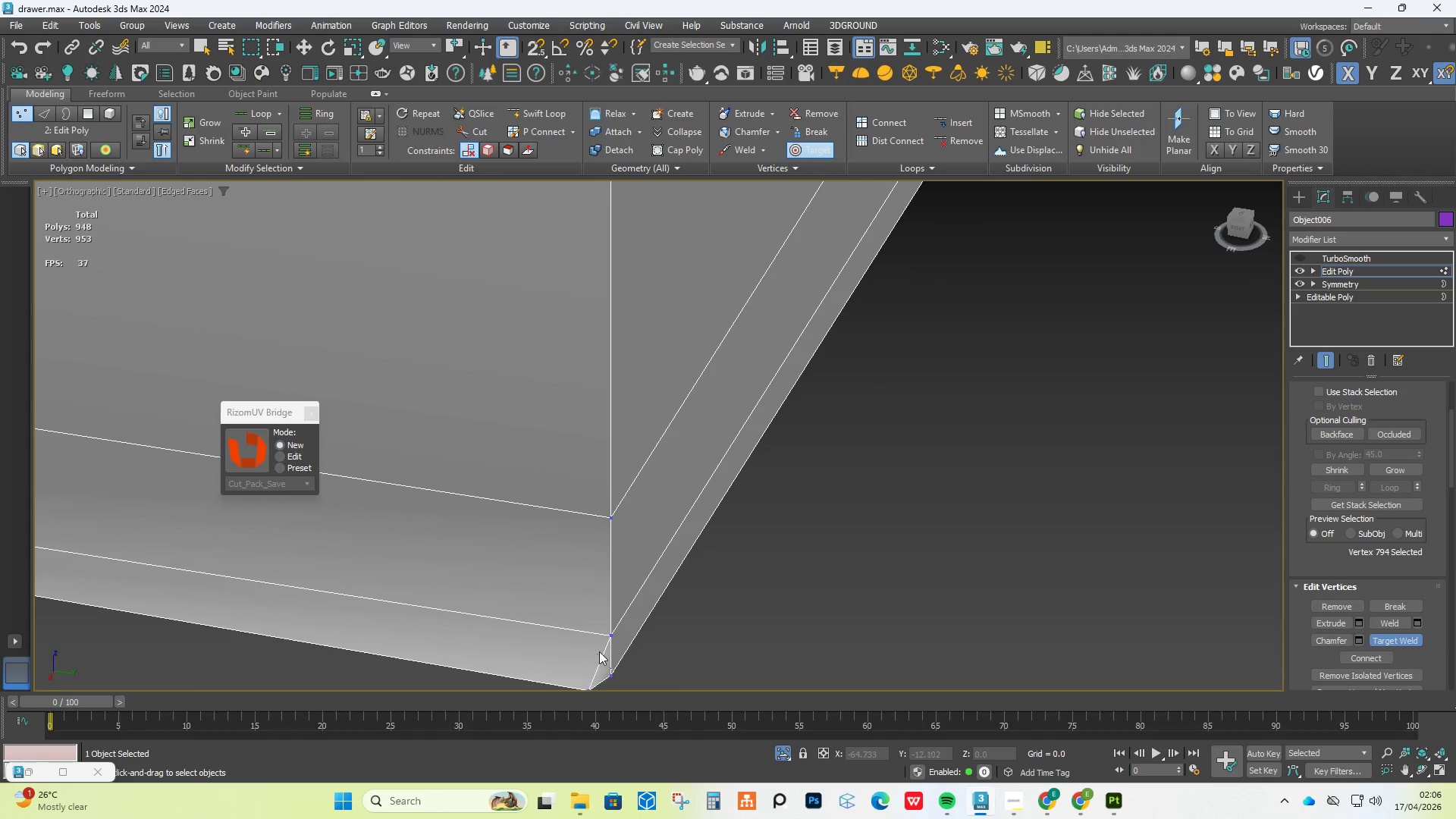 
scroll: coordinate [599, 636], scroll_direction: down, amount: 1.0
 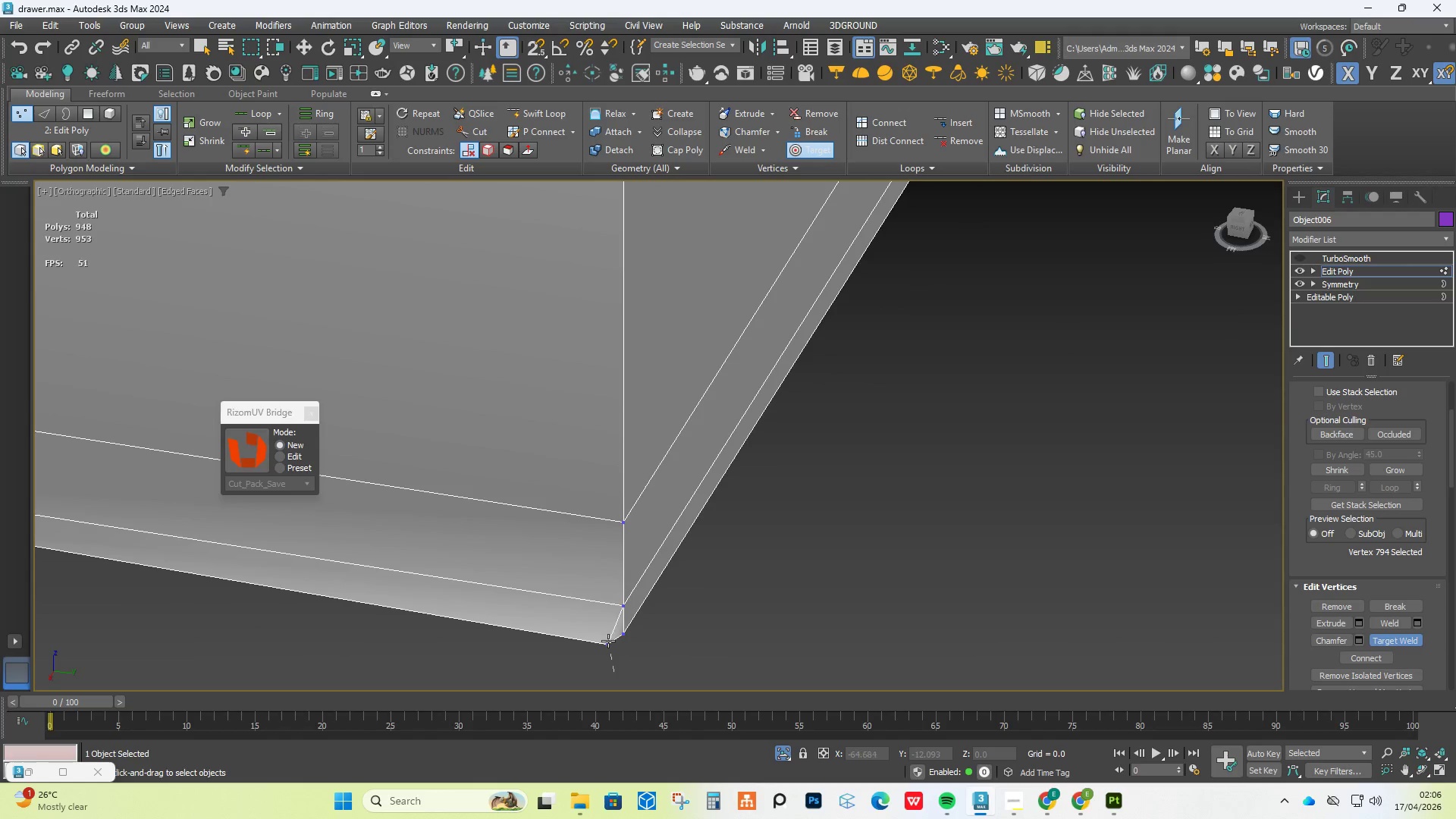 
left_click([610, 645])
 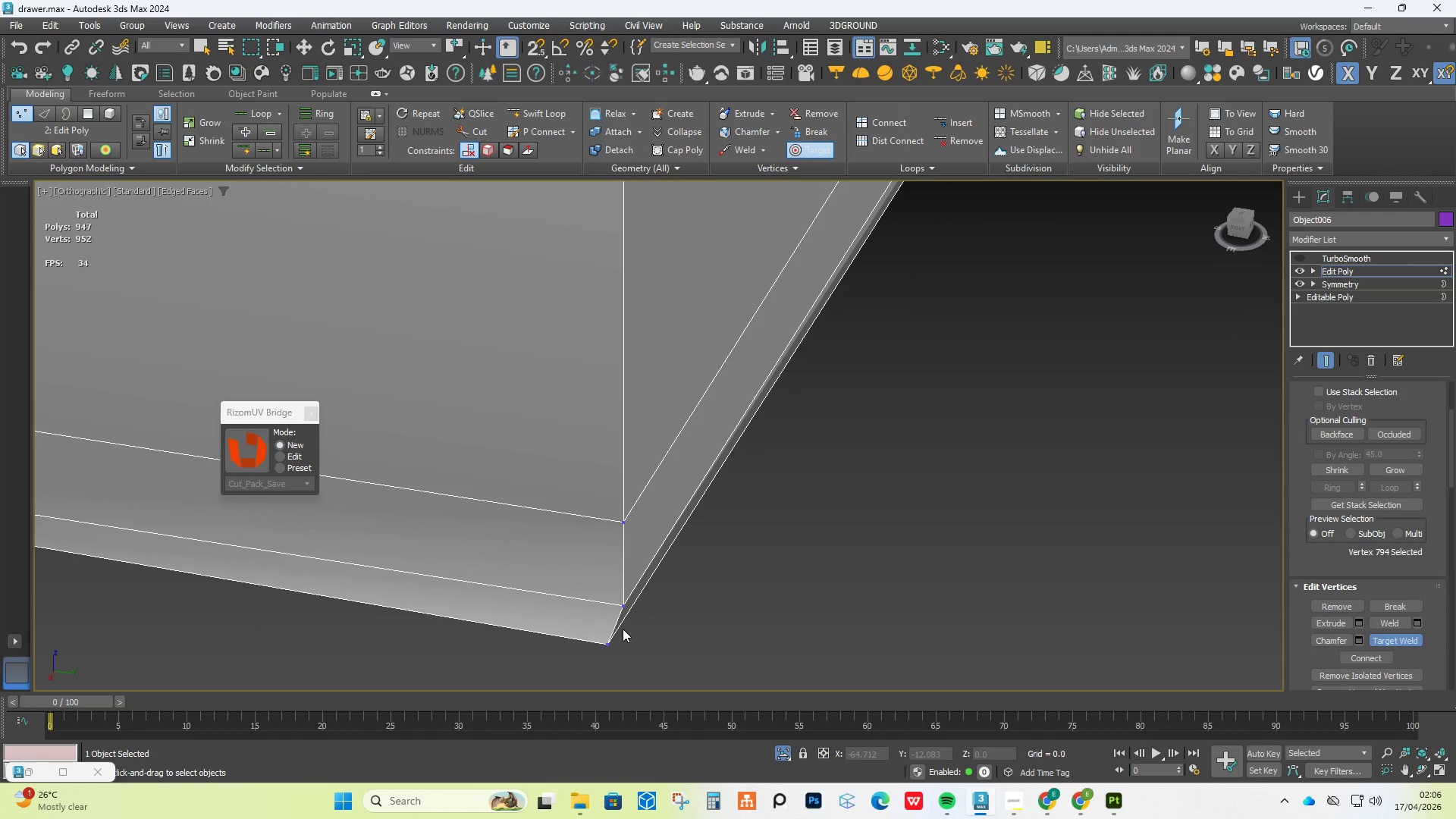 
key(Control+Z)
 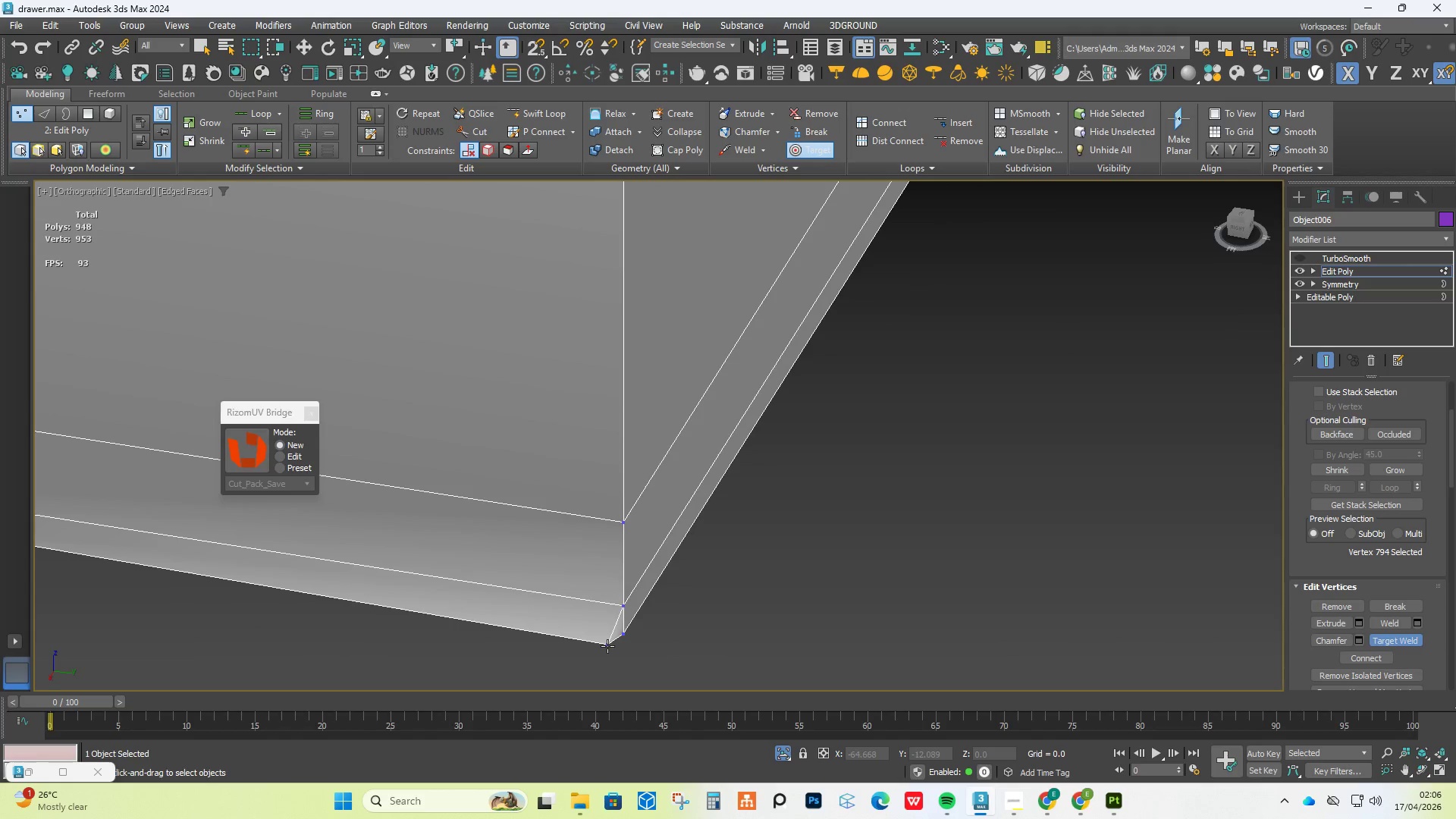 
double_click([623, 626])
 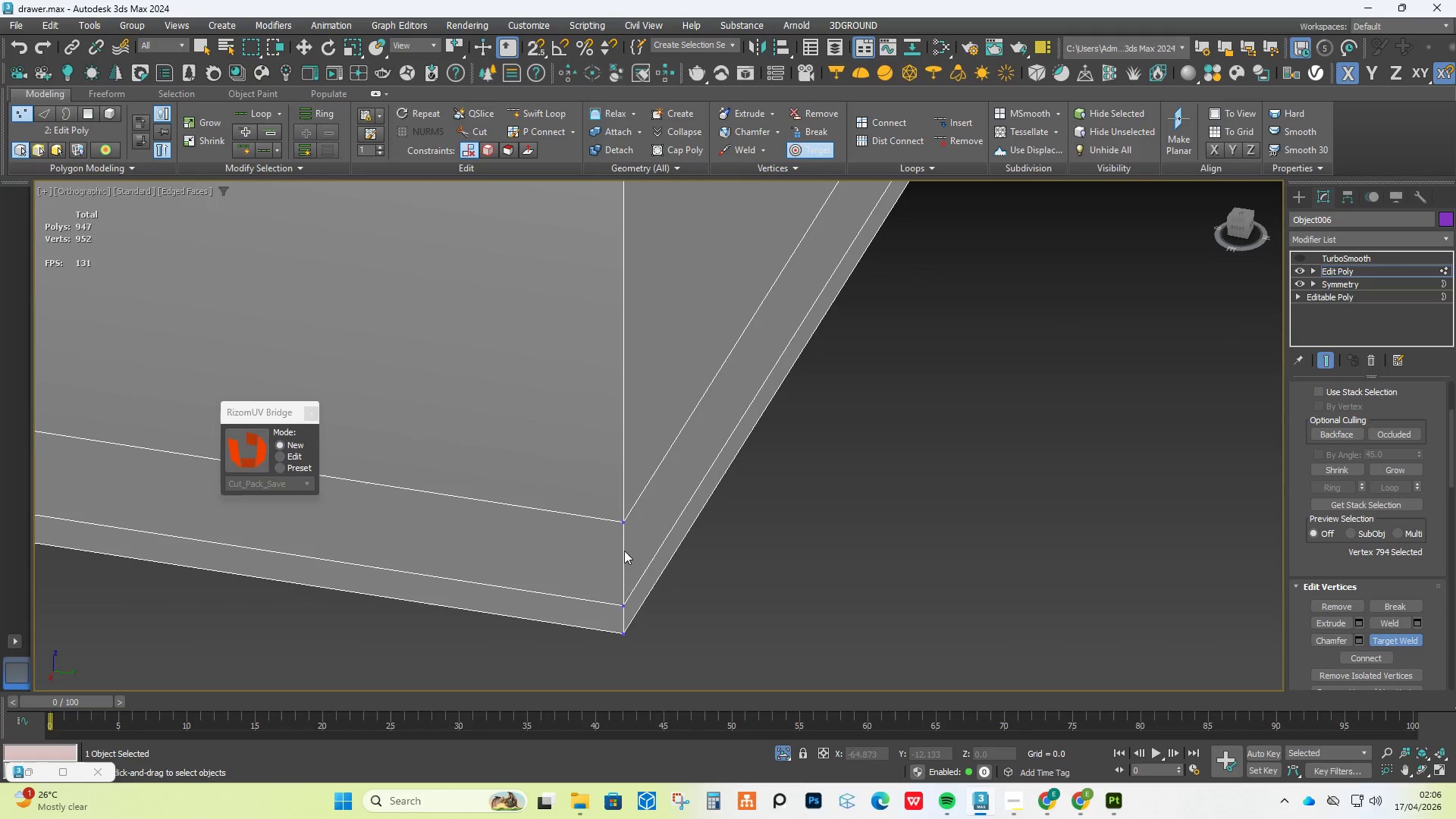 
scroll: coordinate [610, 479], scroll_direction: down, amount: 7.0
 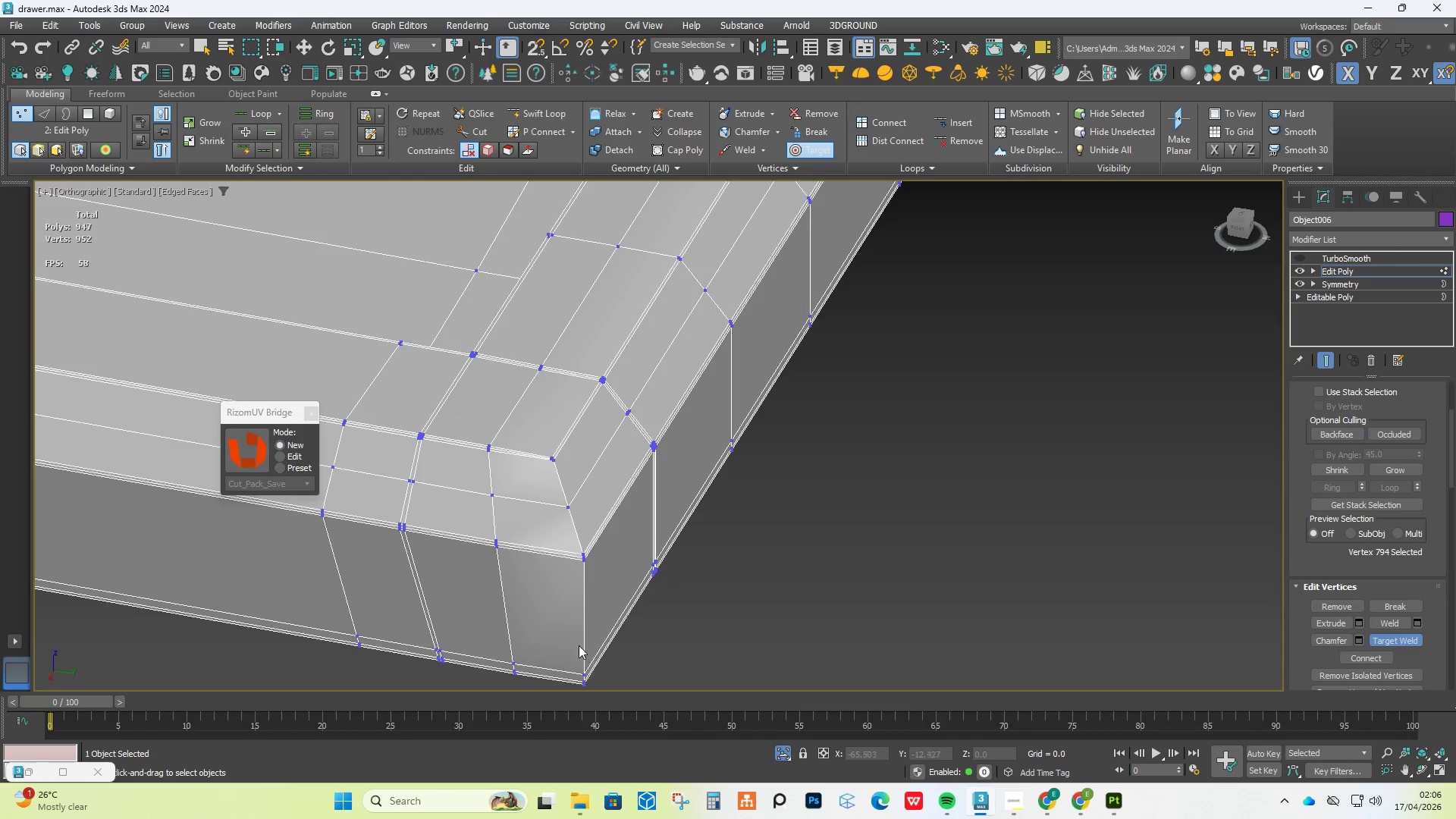 
scroll: coordinate [509, 400], scroll_direction: up, amount: 4.0
 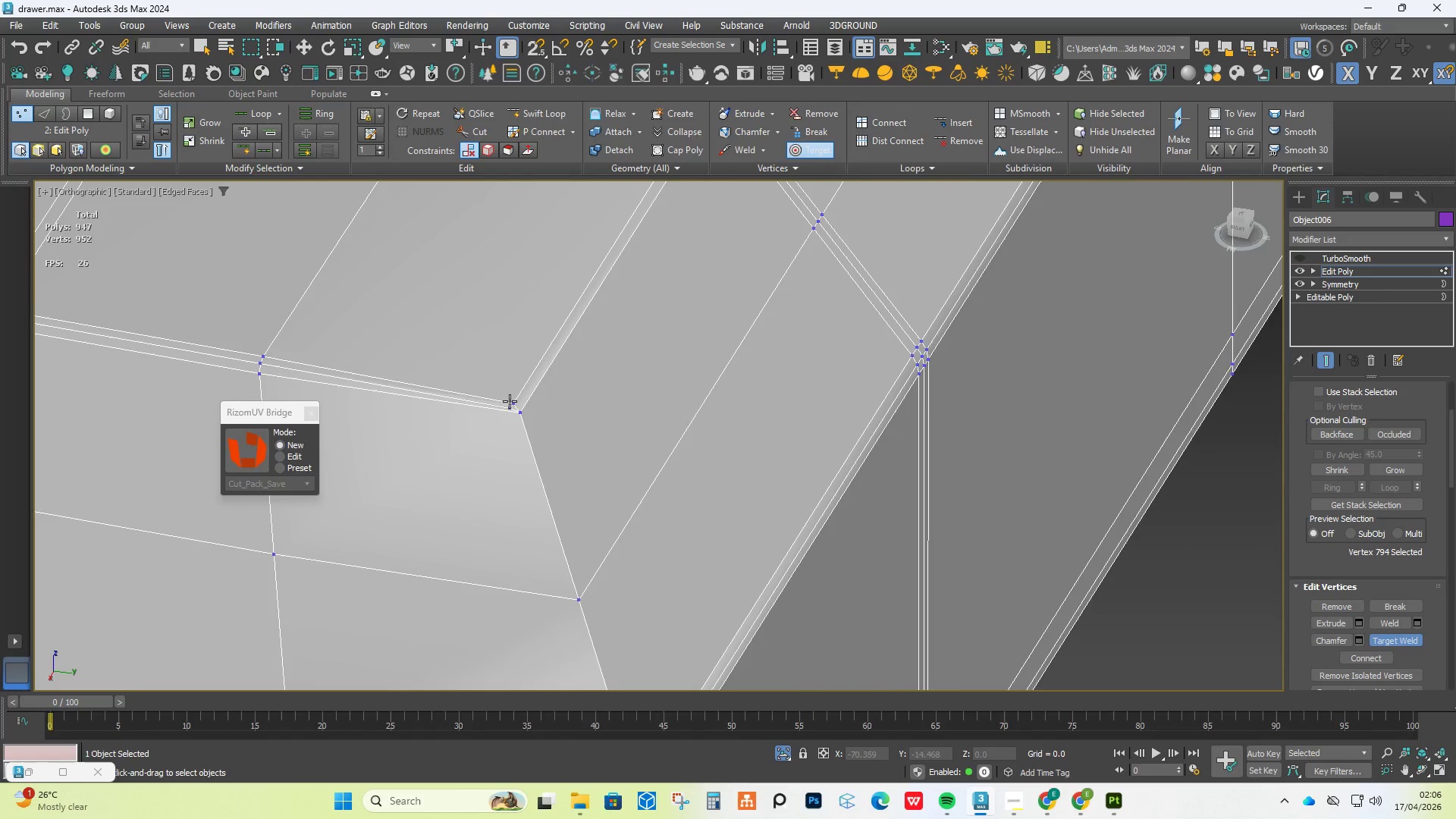 
scroll: coordinate [555, 416], scroll_direction: down, amount: 8.0
 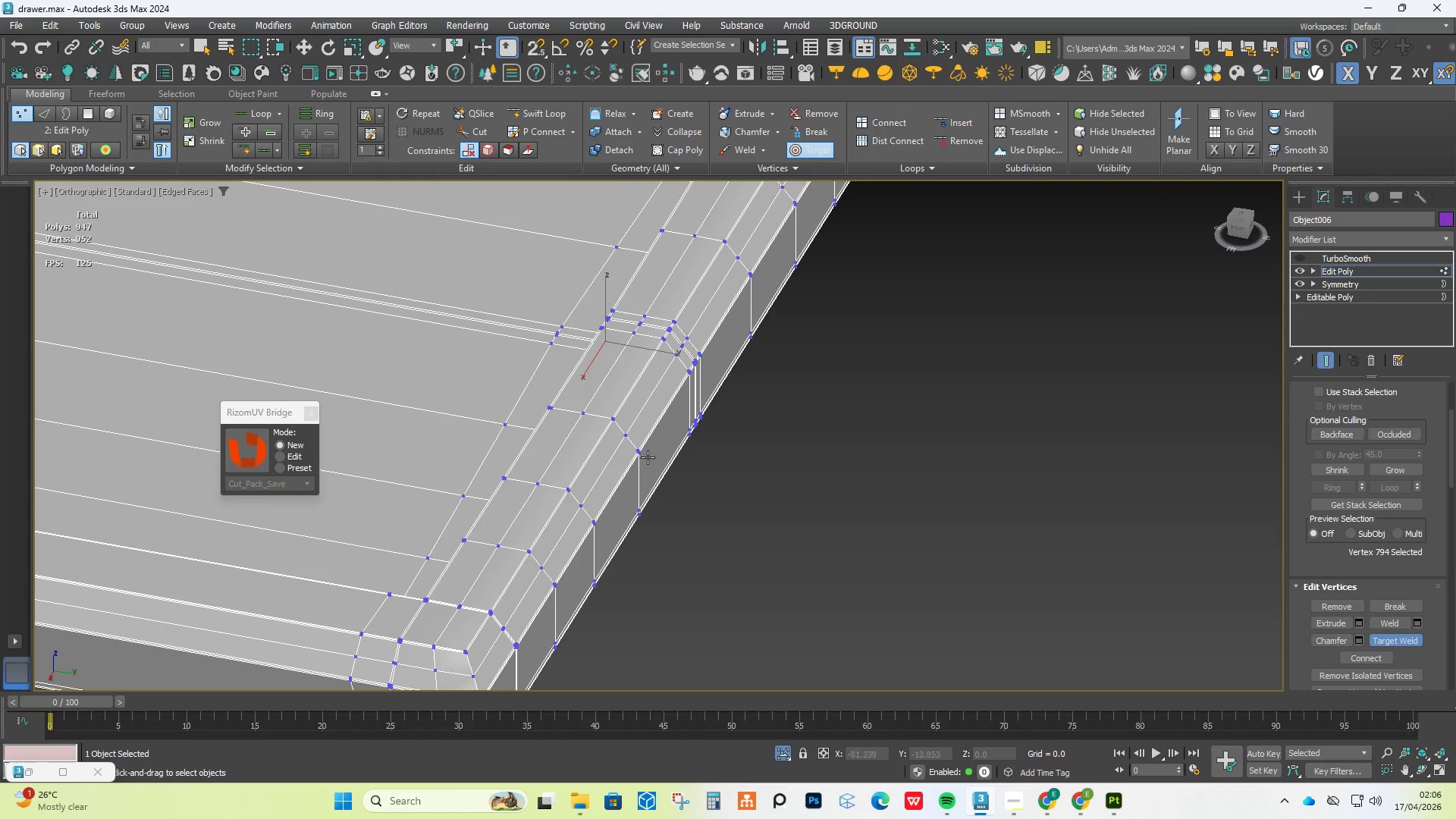 
hold_key(key=AltLeft, duration=0.66)
 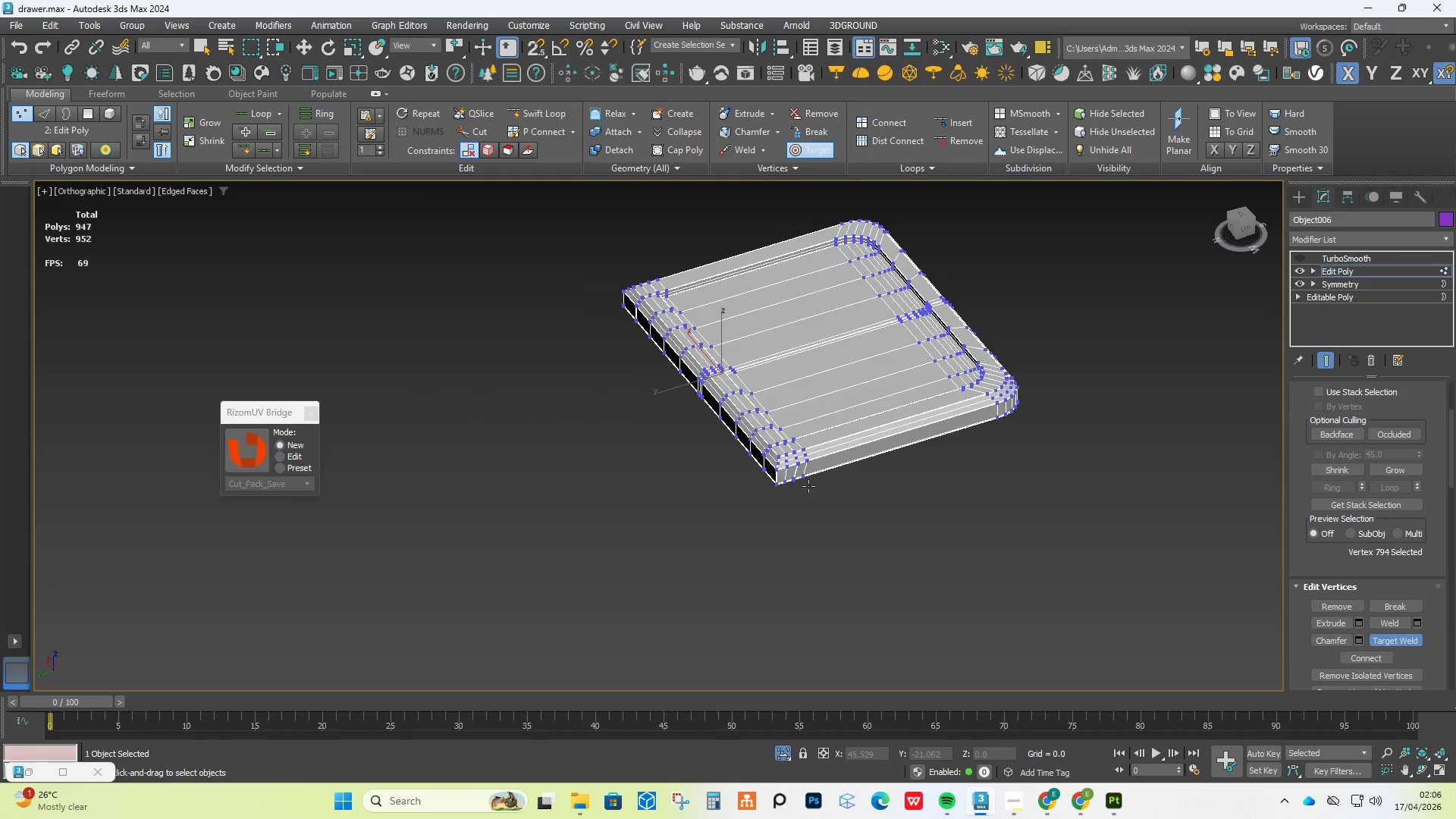 
scroll: coordinate [753, 388], scroll_direction: down, amount: 4.0
 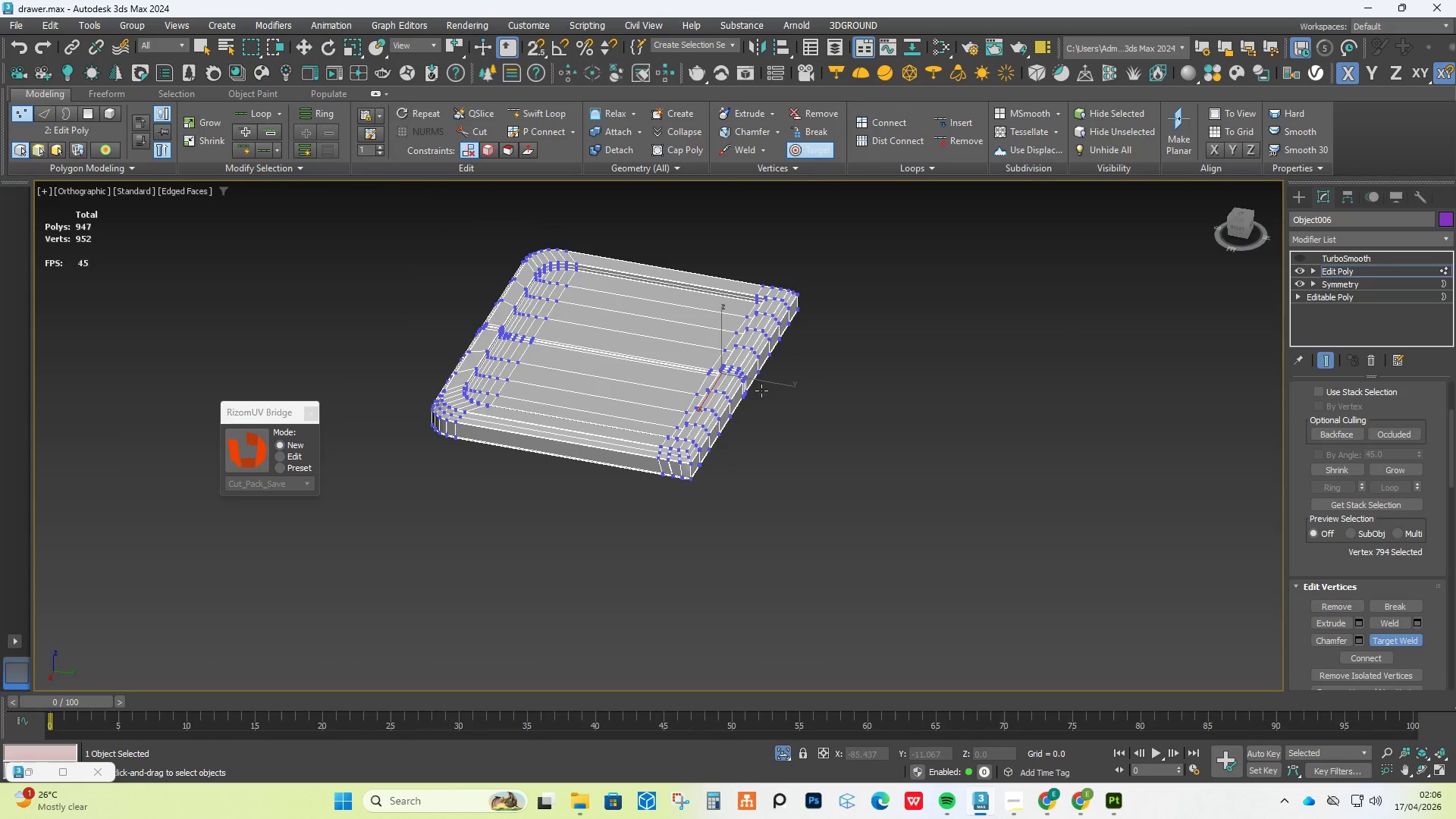 
scroll: coordinate [726, 430], scroll_direction: up, amount: 9.0
 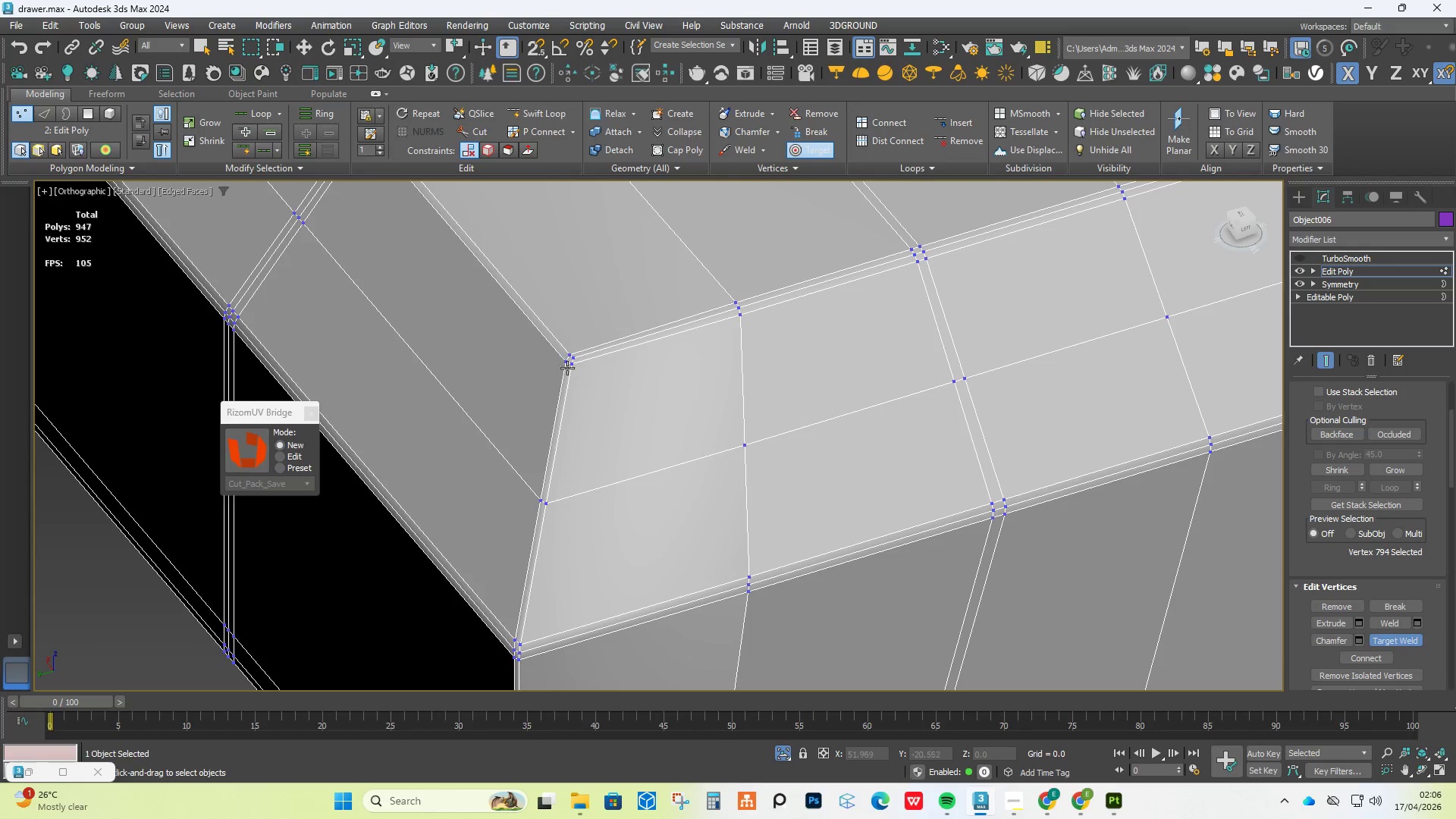 
scroll: coordinate [574, 368], scroll_direction: down, amount: 2.0
 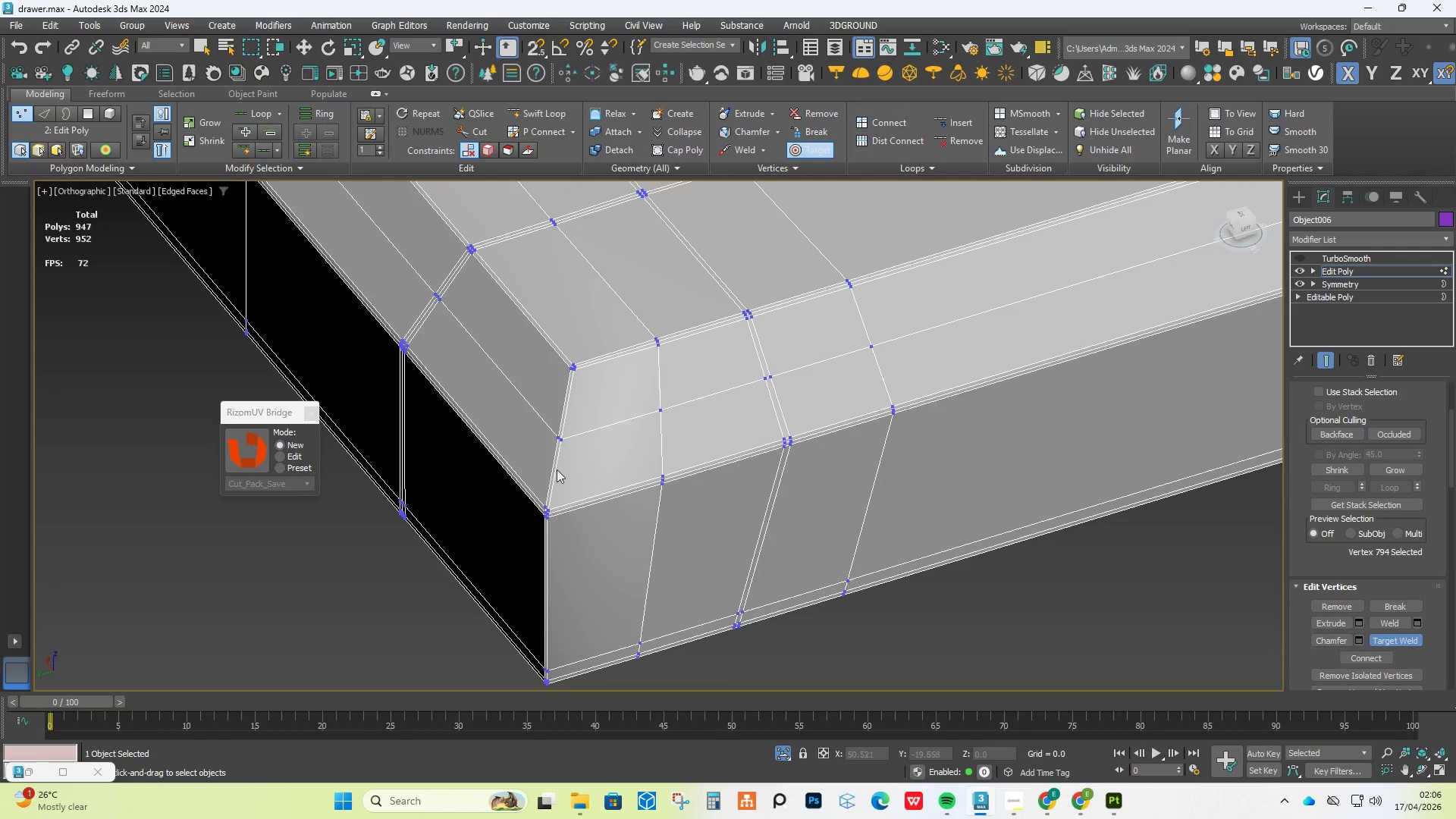 
scroll: coordinate [546, 511], scroll_direction: up, amount: 4.0
 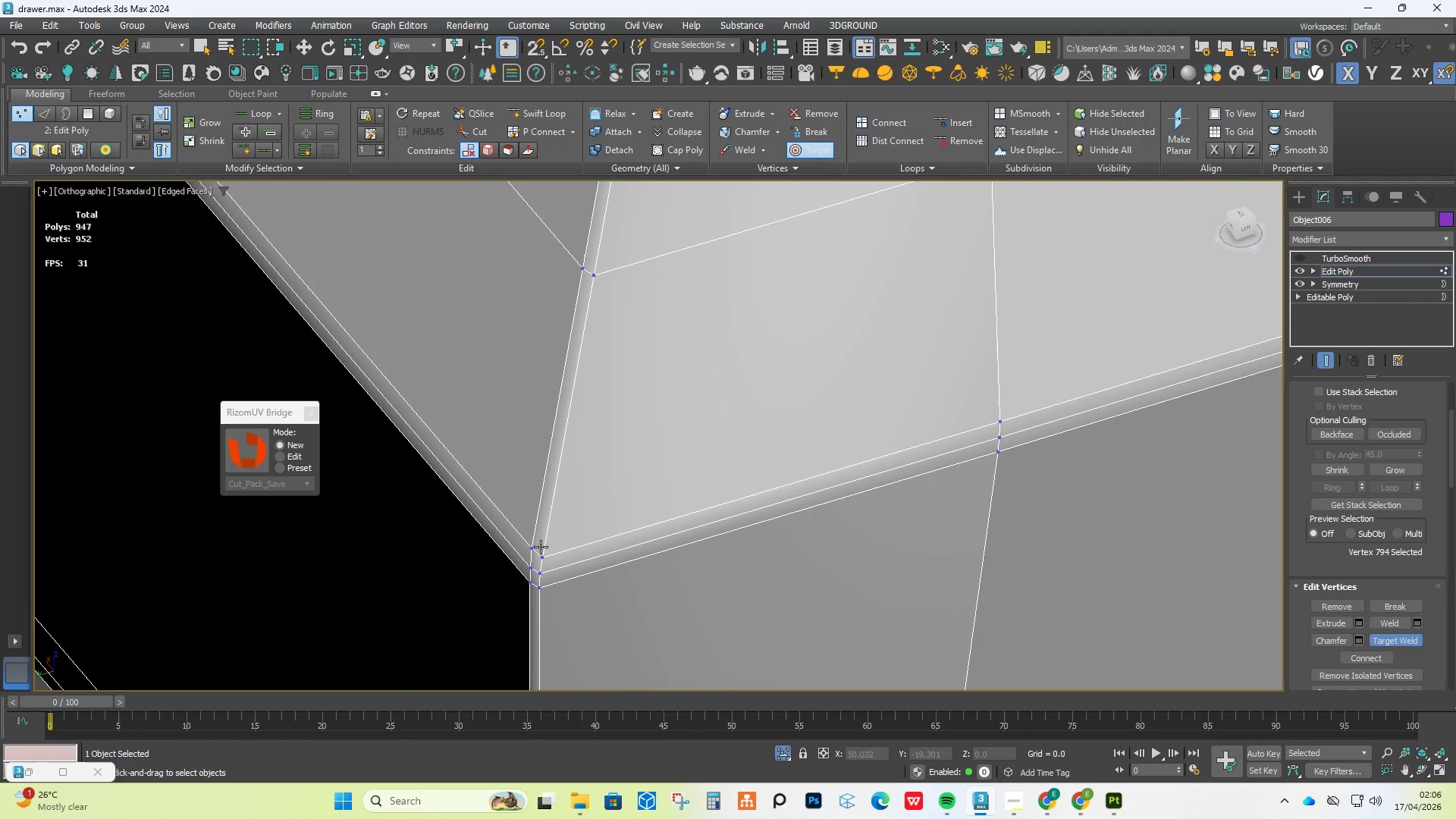 
hold_key(key=AltLeft, duration=0.5)
 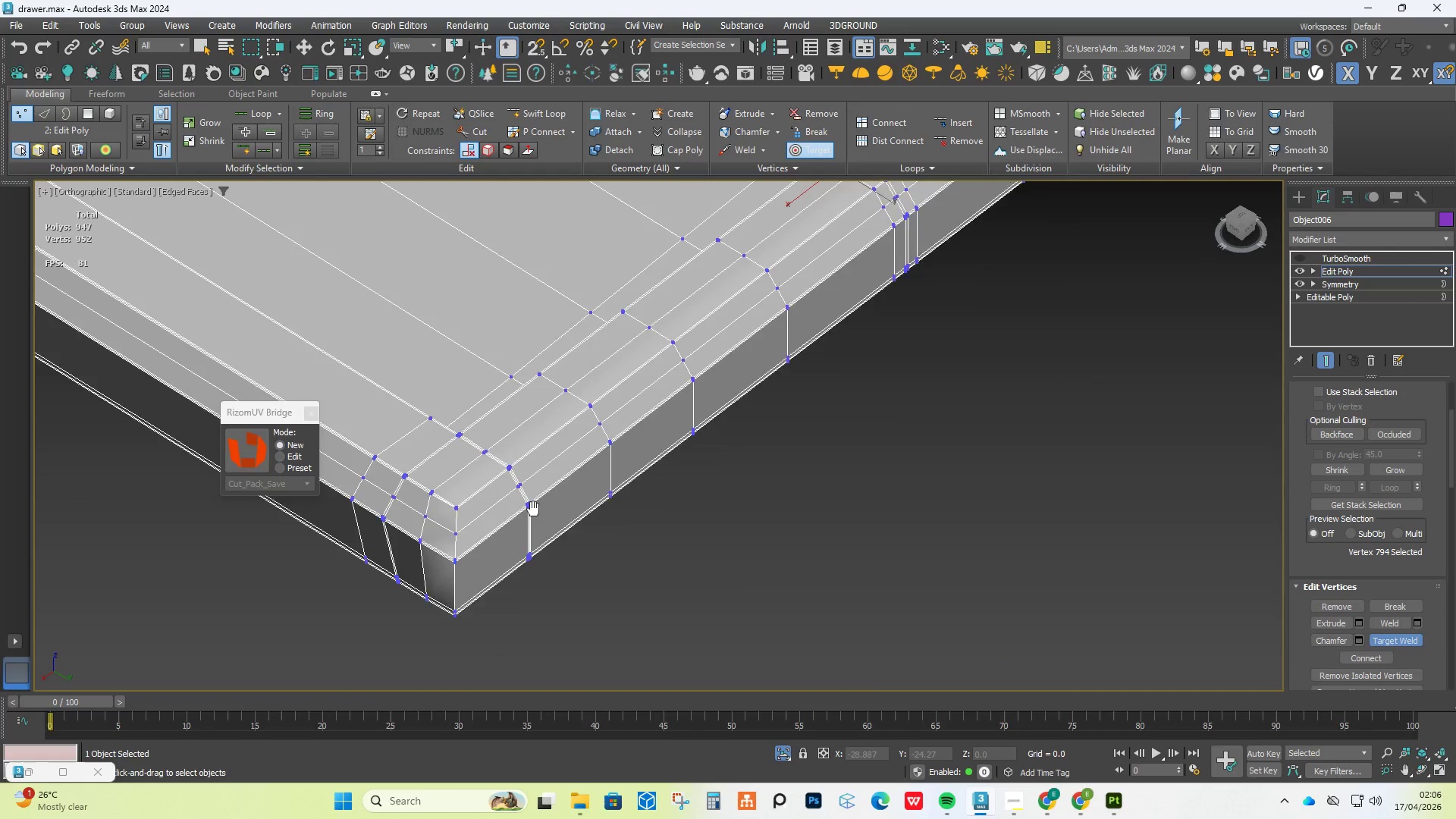 
scroll: coordinate [465, 485], scroll_direction: down, amount: 8.0
 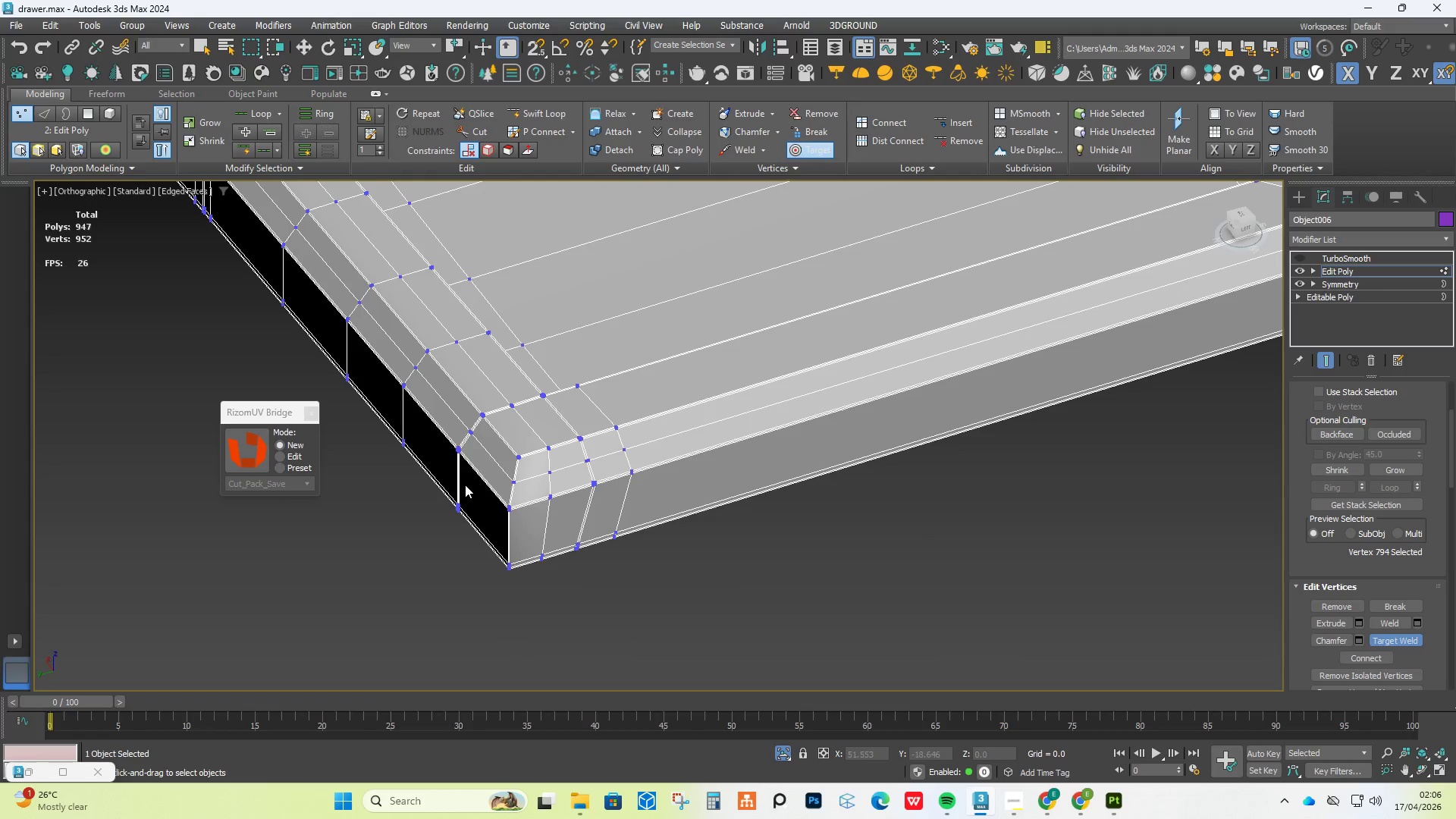 
scroll: coordinate [450, 560], scroll_direction: up, amount: 4.0
 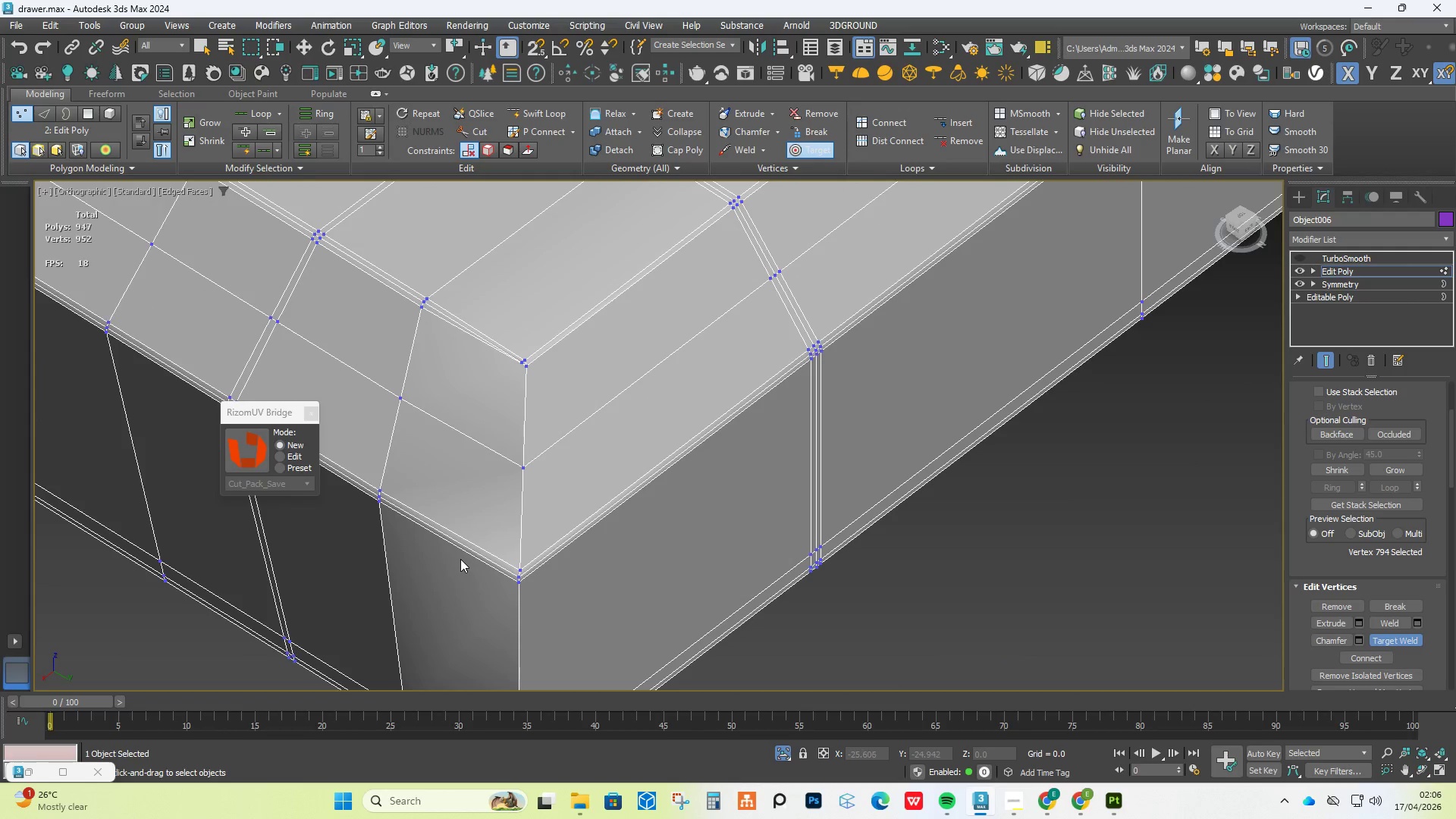 
key(Control+Z)
 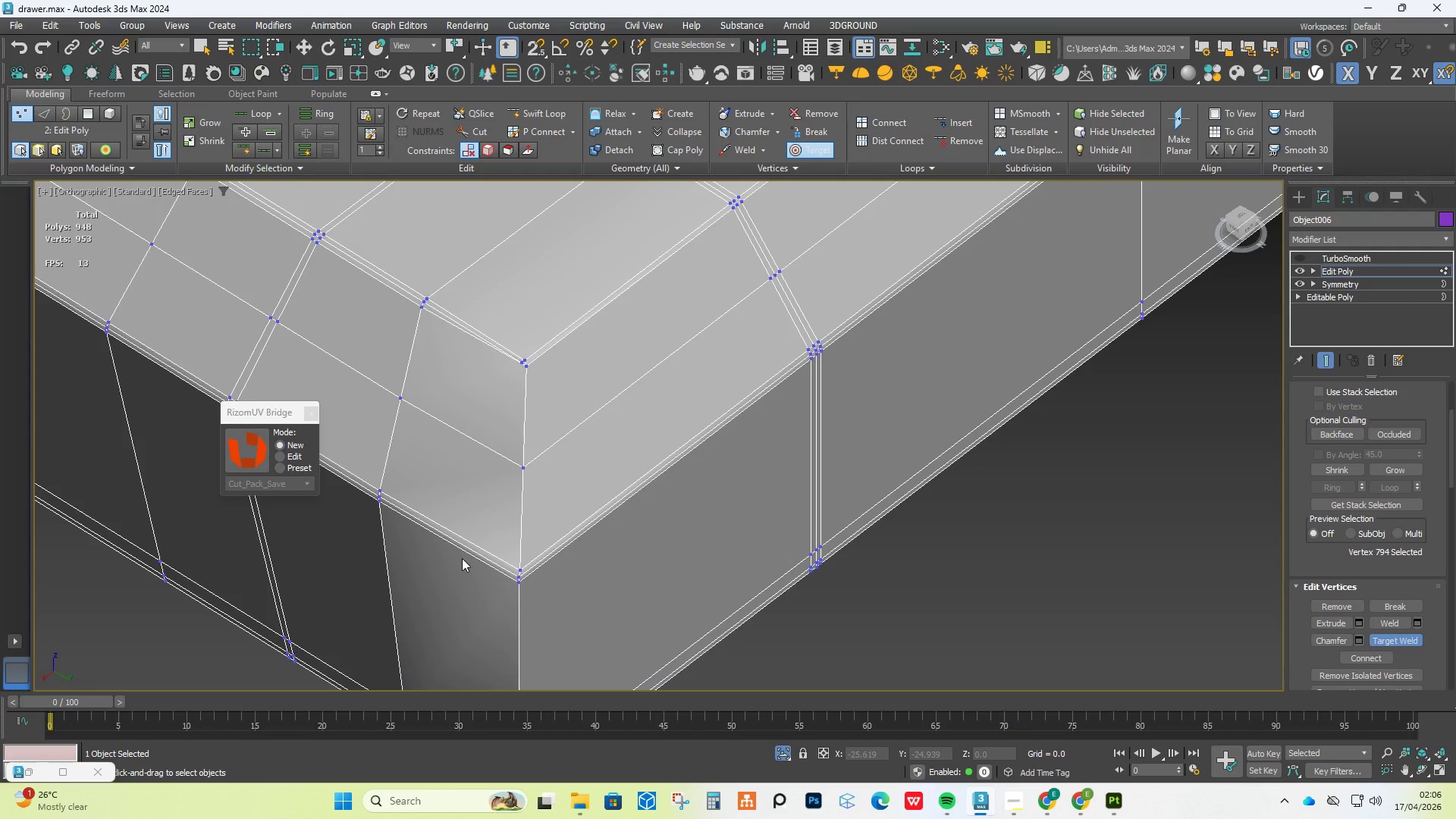 
key(Control+Z)
 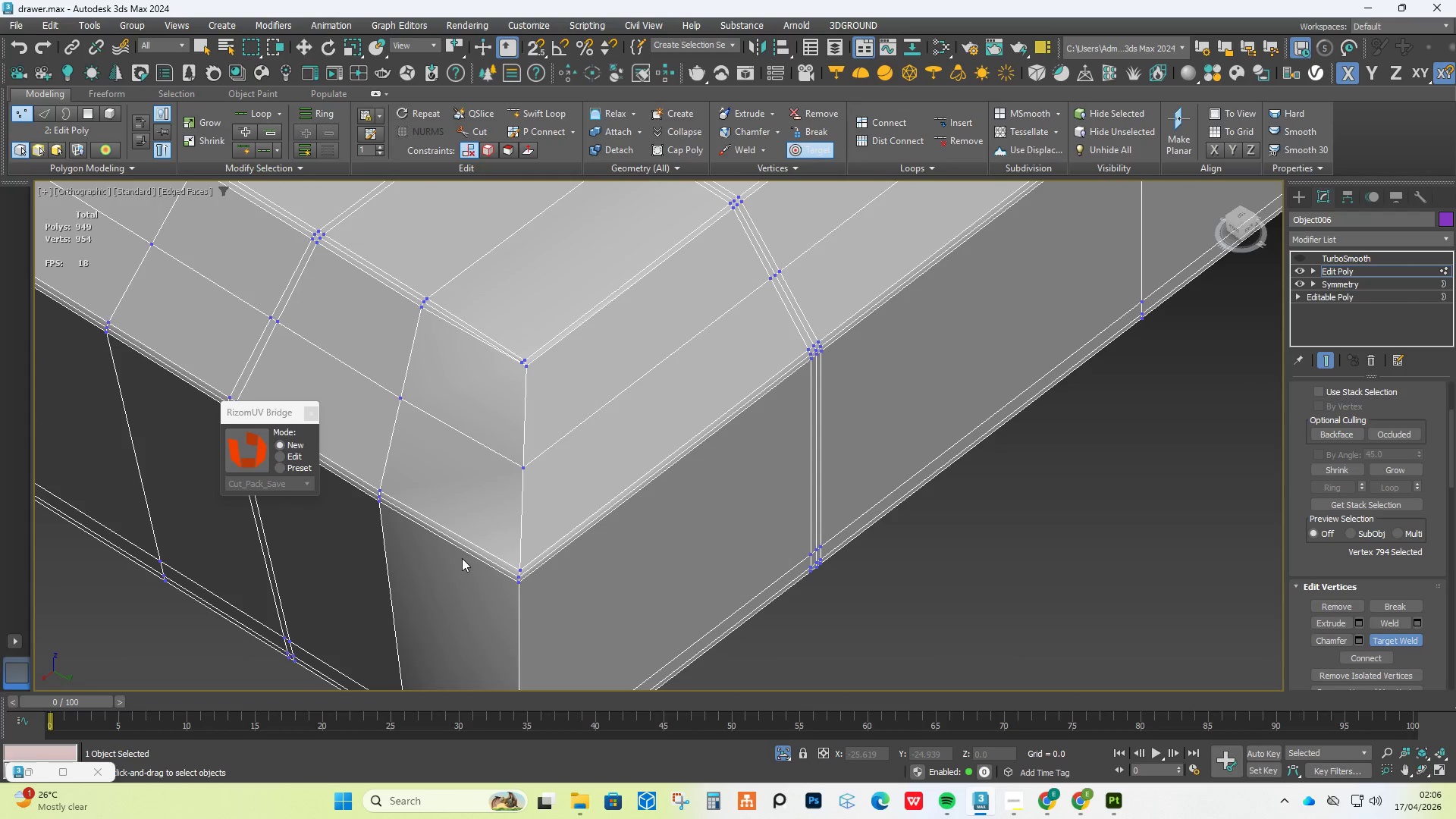 
key(Control+Z)
 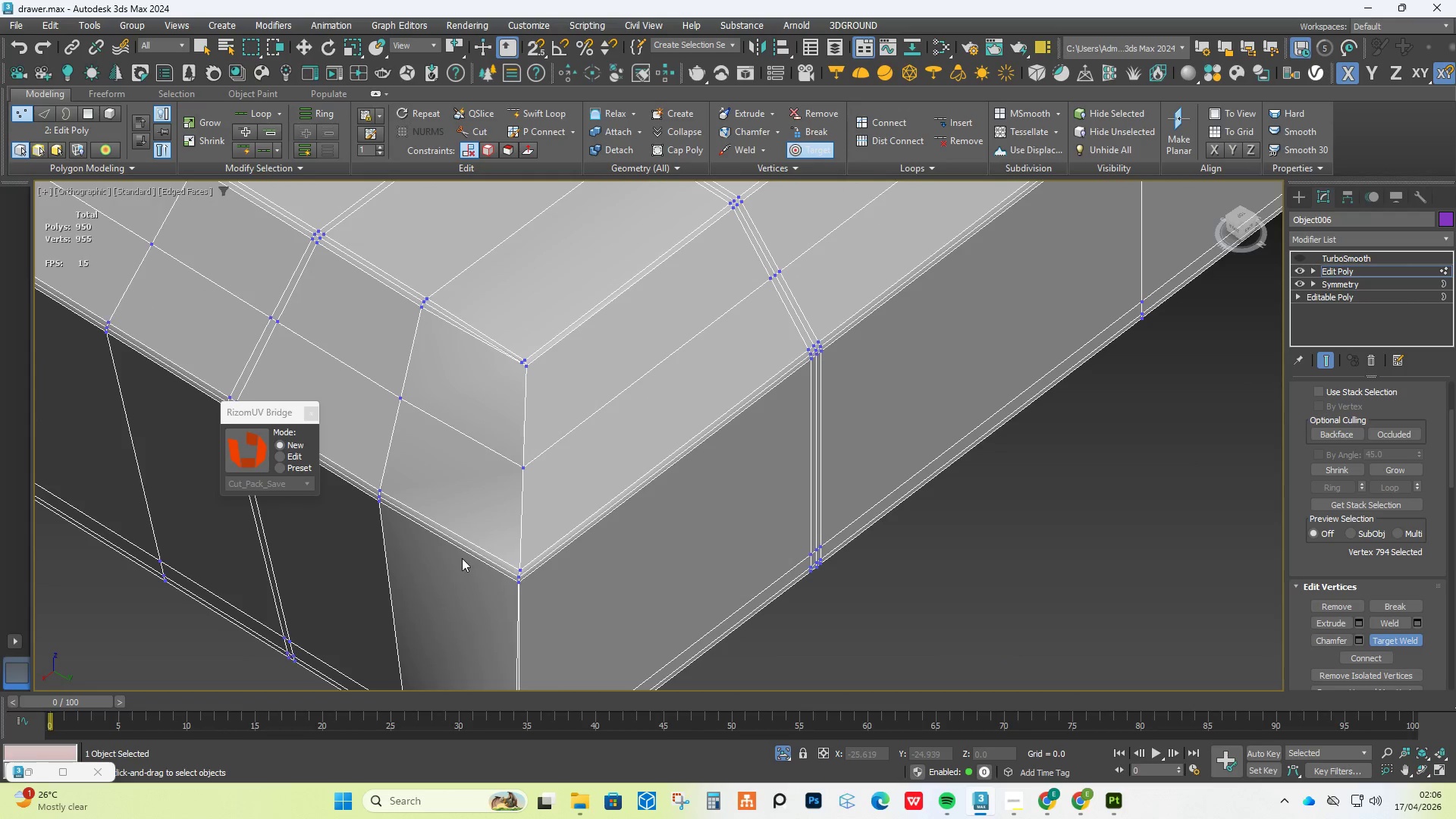 
key(Control+Z)
 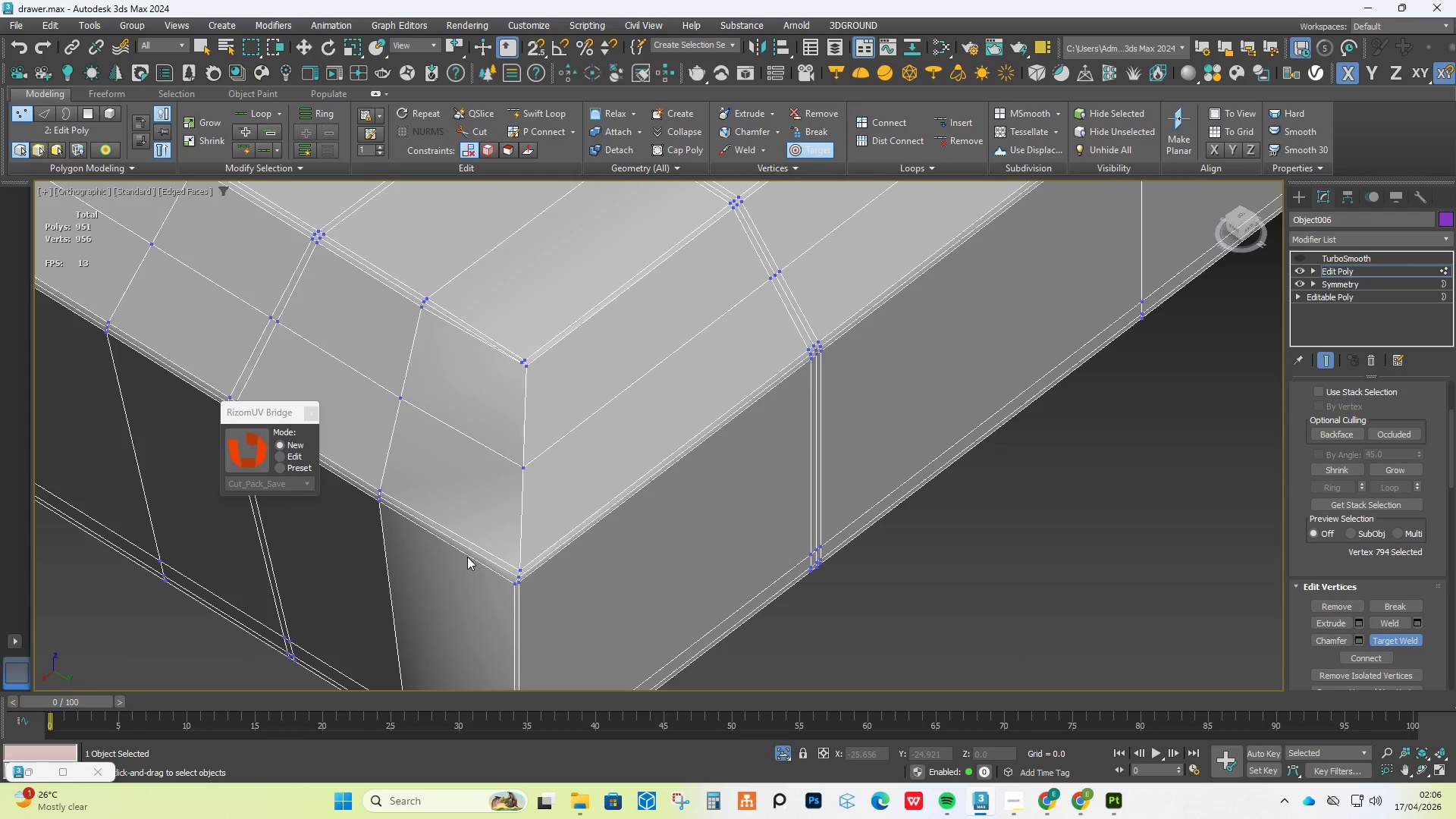 
key(Control+Z)
 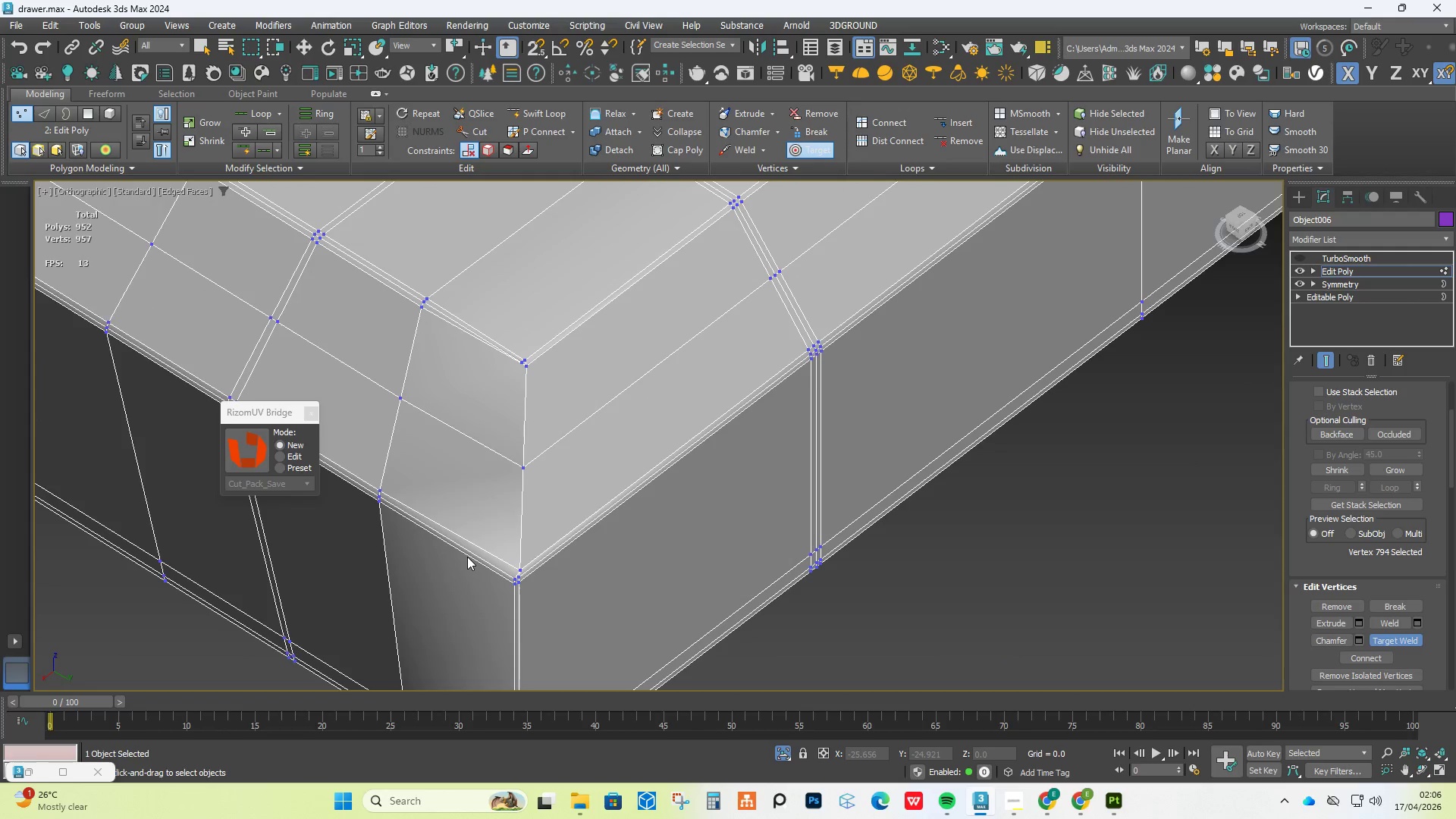 
key(Control+Z)
 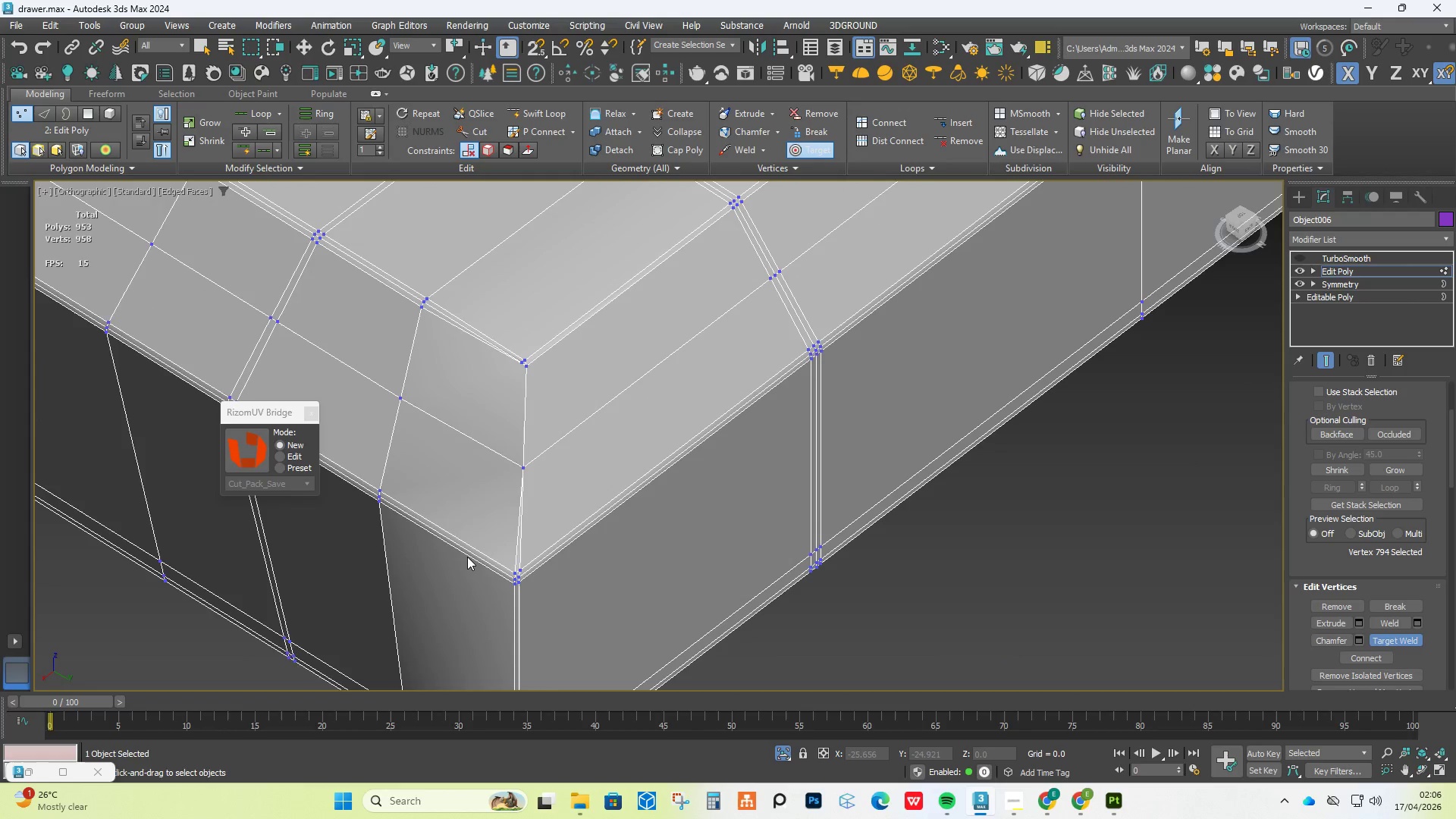 
key(Control+Z)
 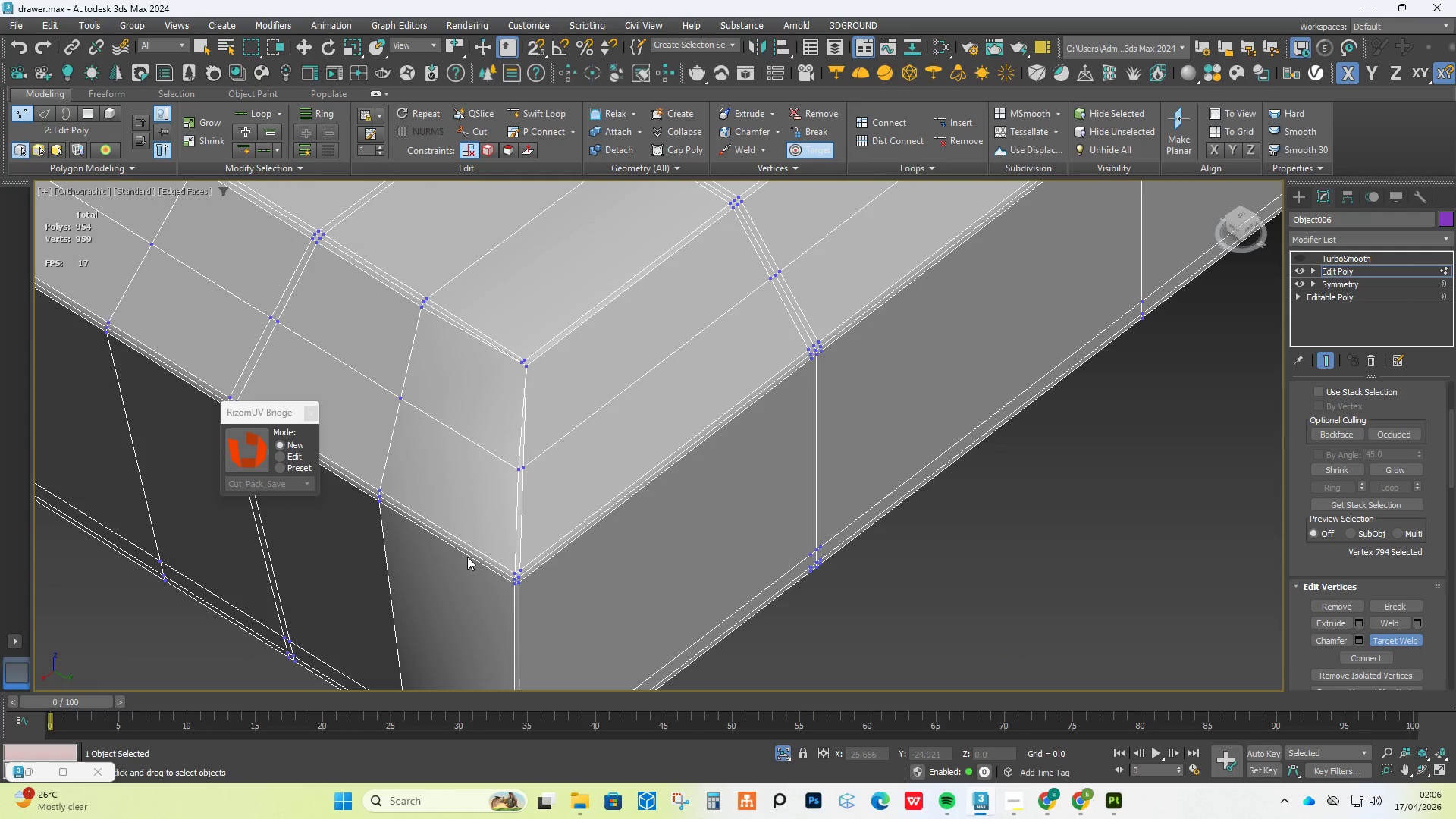 
key(Control+Z)
 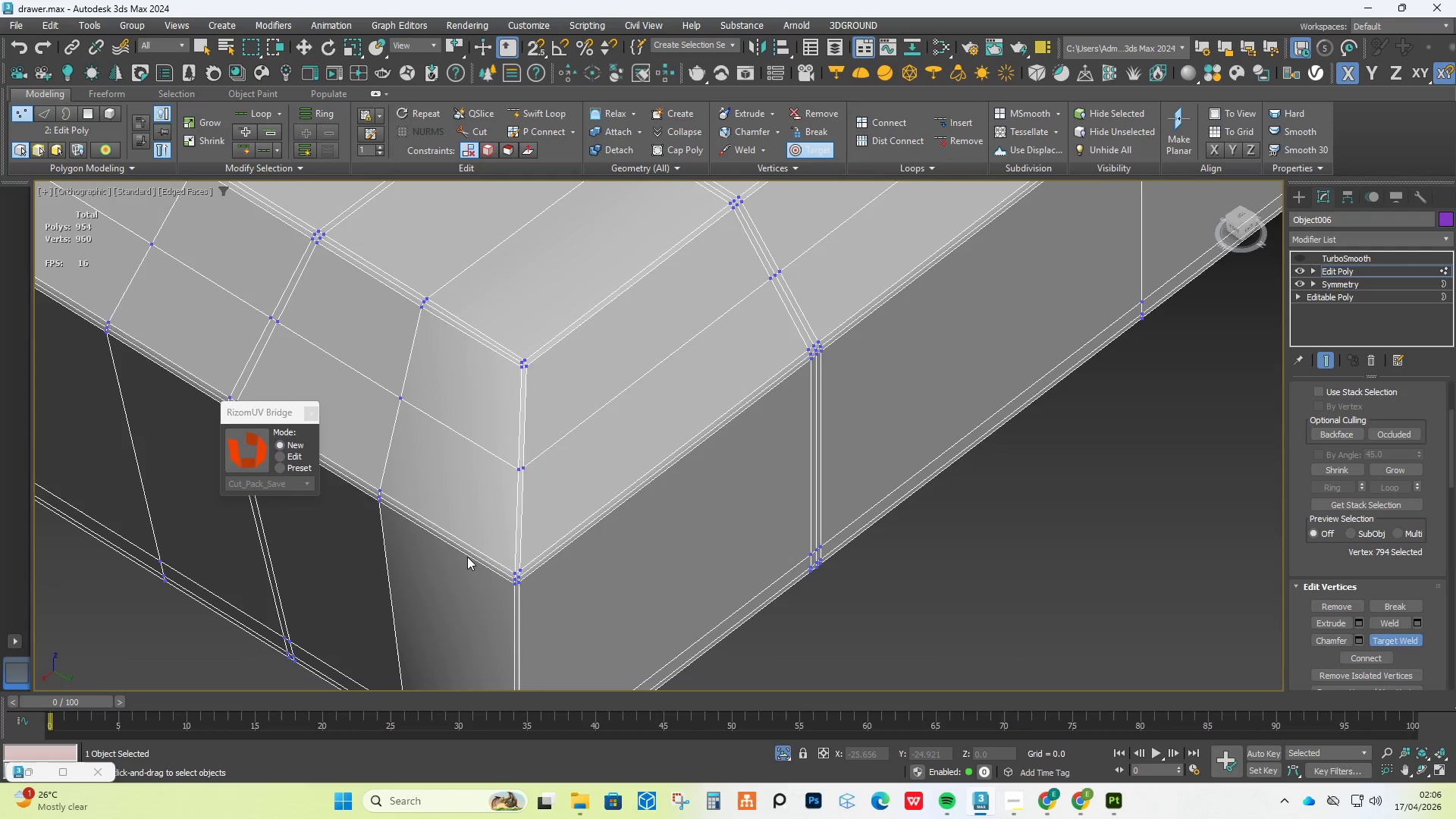 
key(Control+Z)
 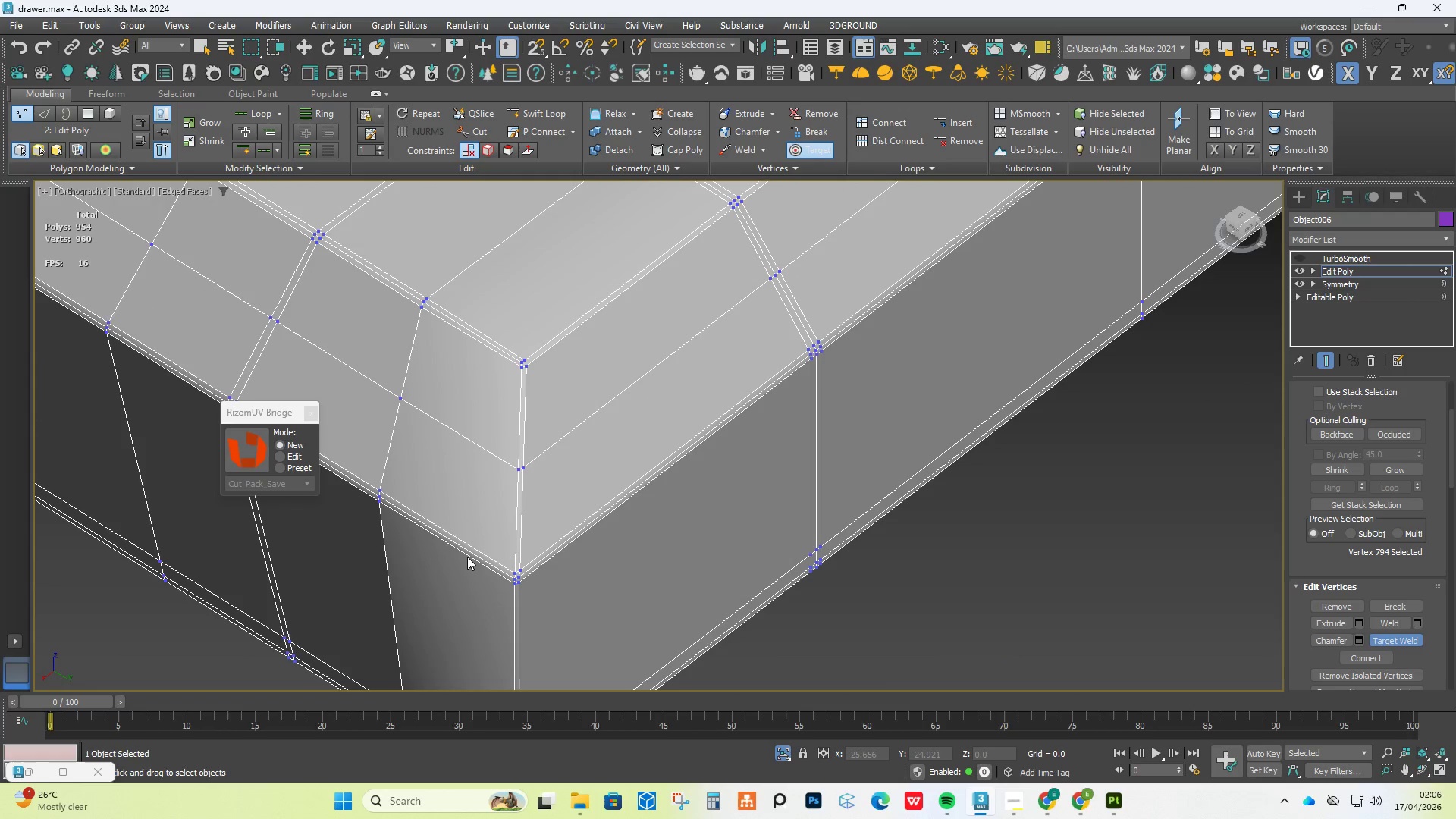 
key(Control+Z)
 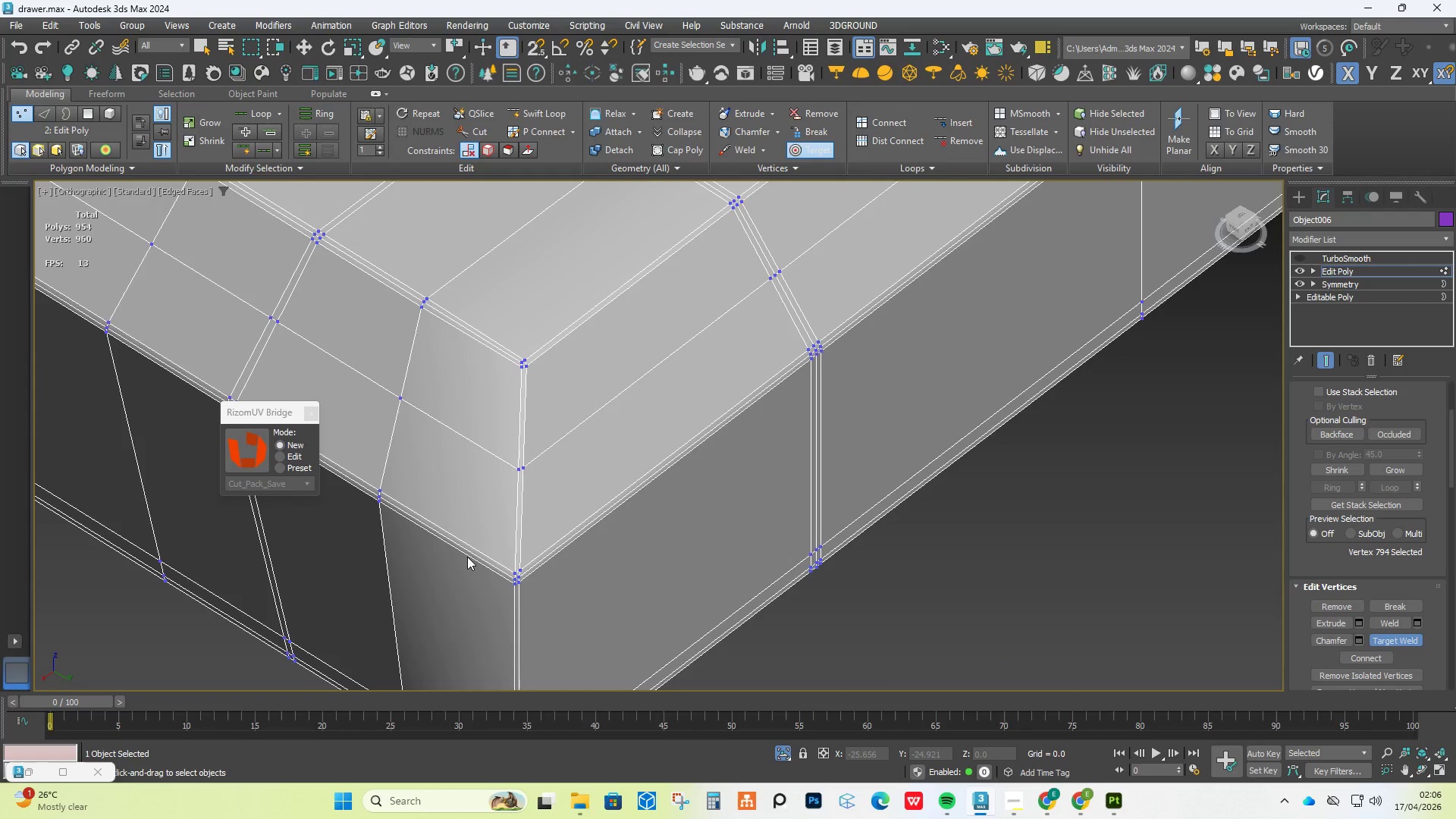 
key(Control+Z)
 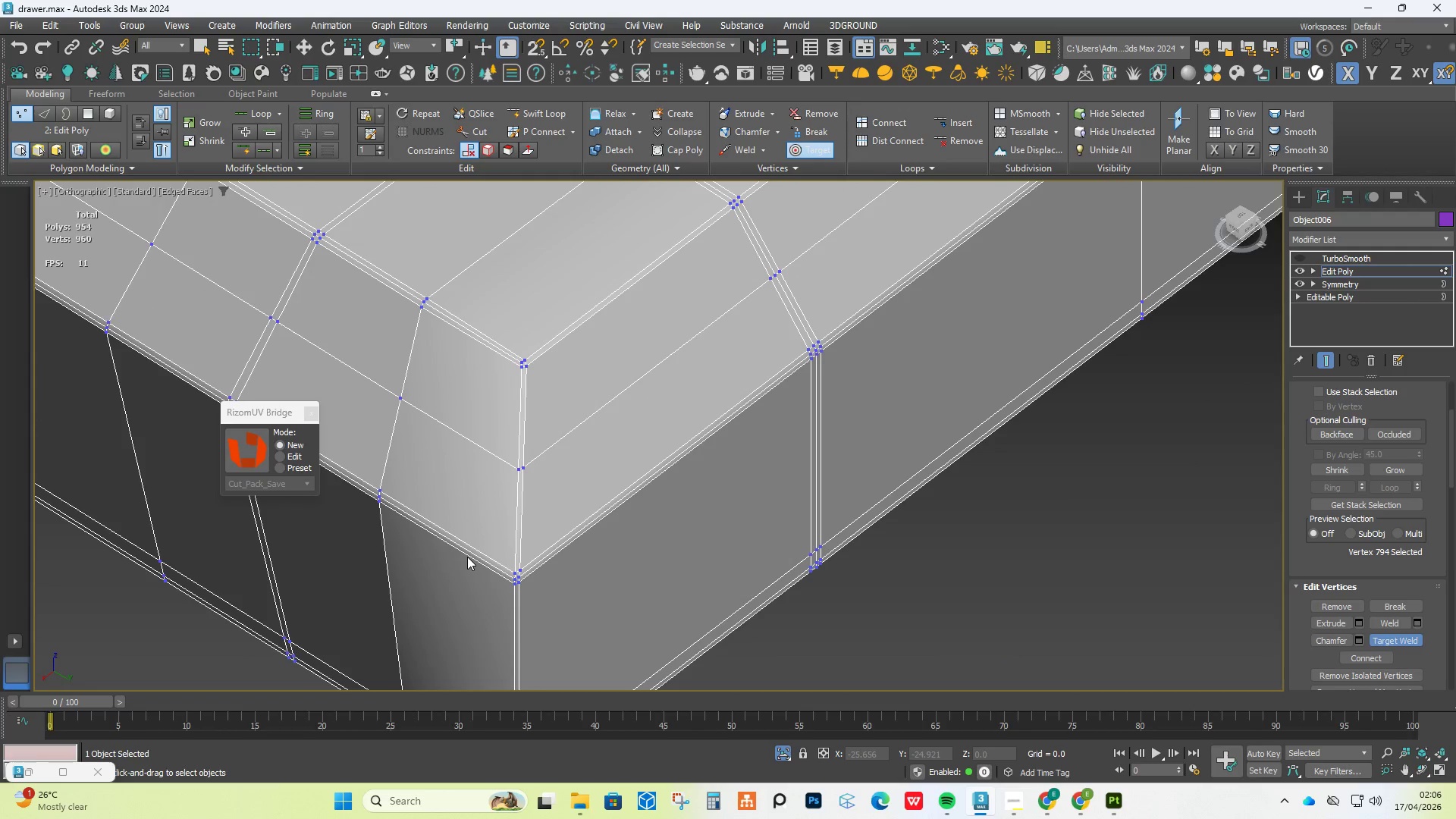 
key(Control+Z)
 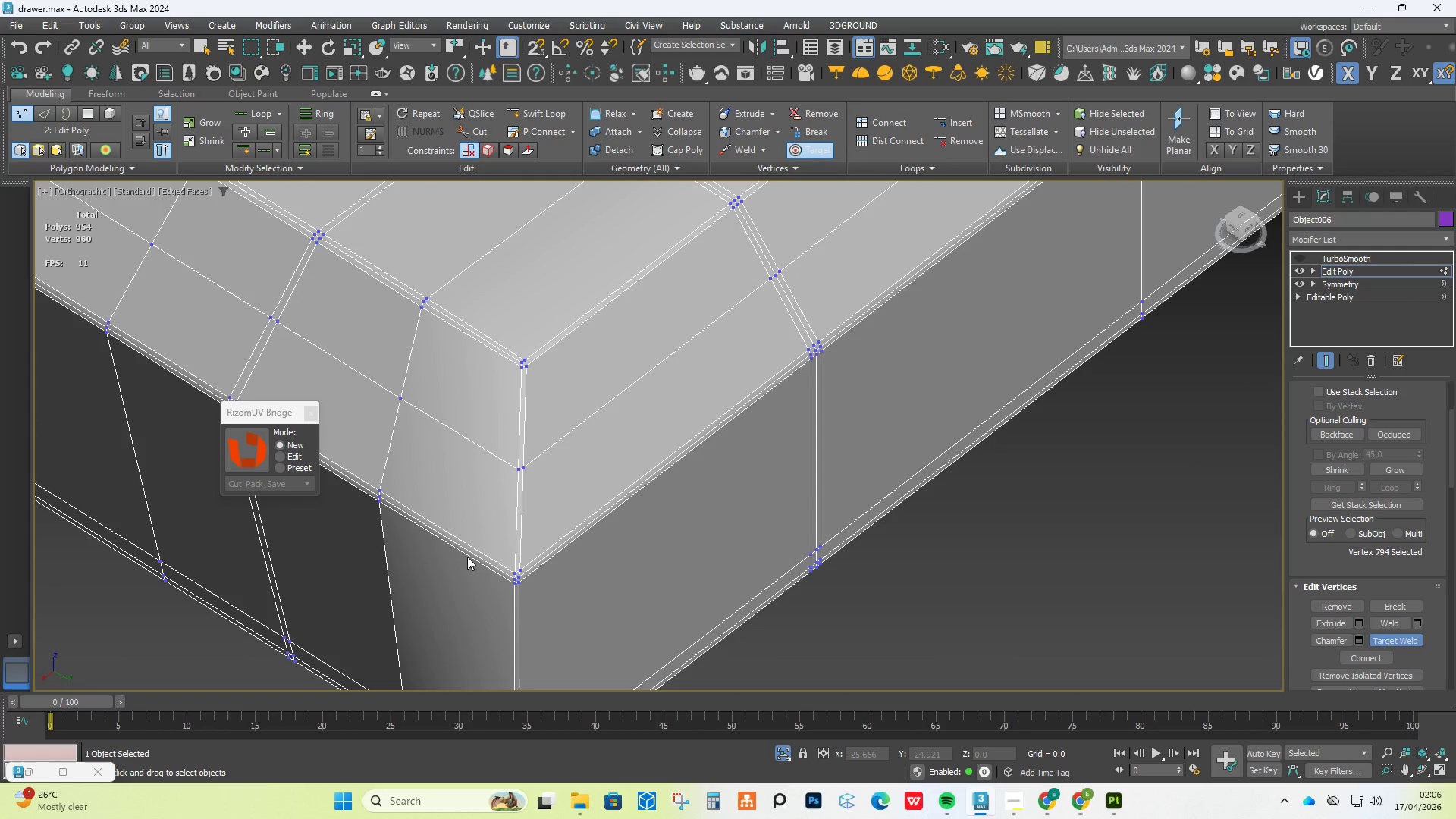 
key(Control+Z)
 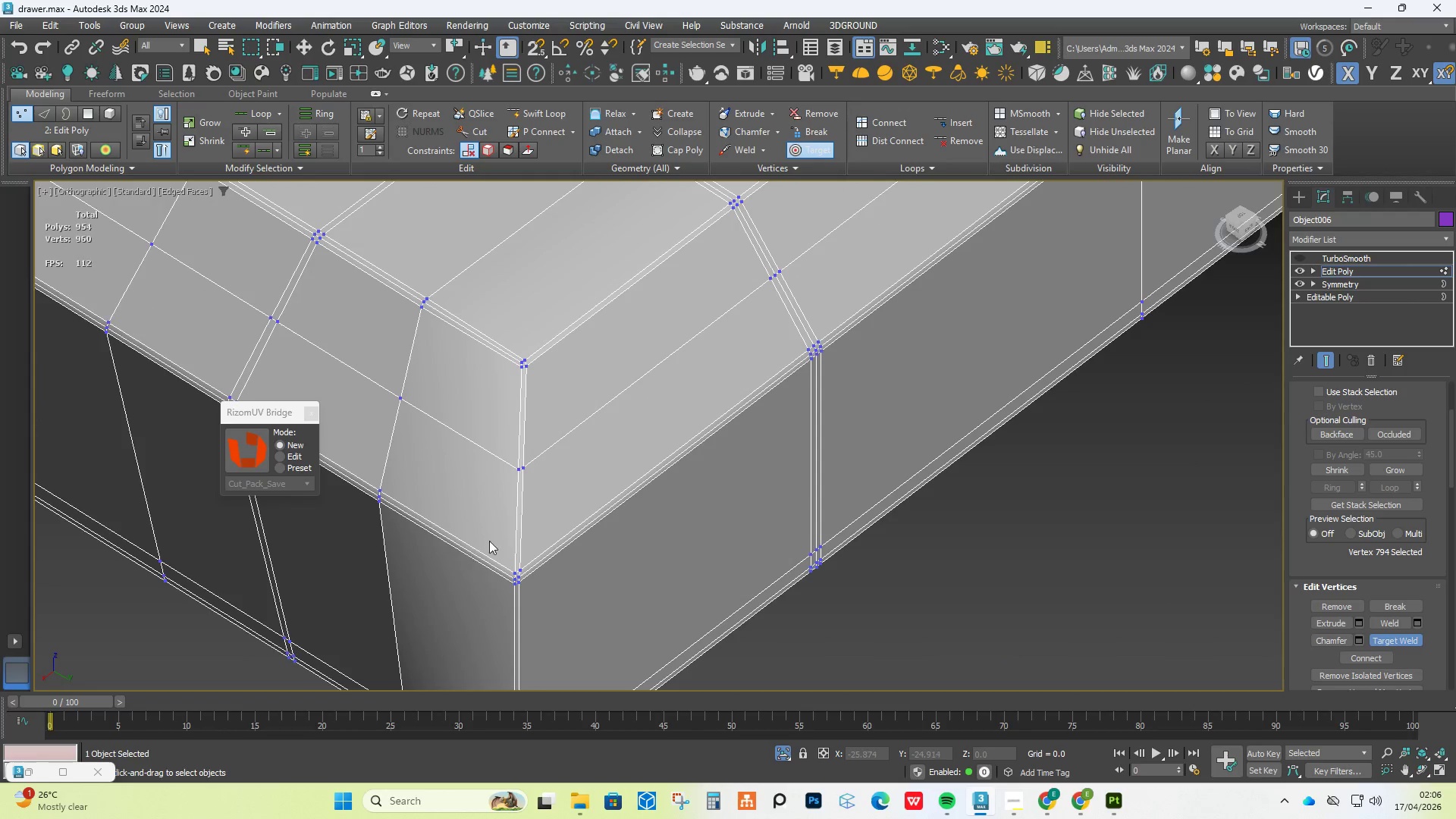 
key(Control+Z)
 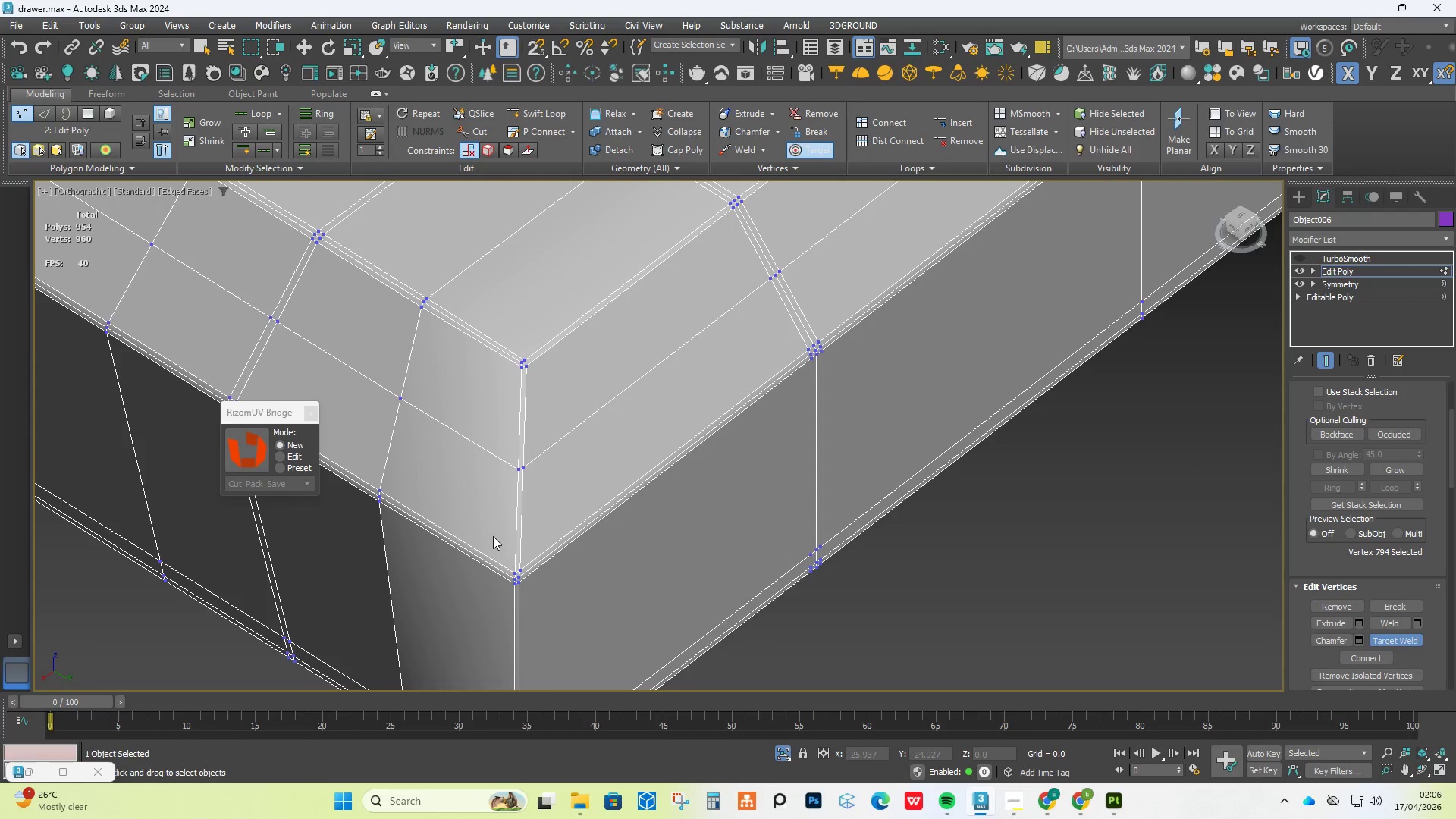 
key(Control+Z)
 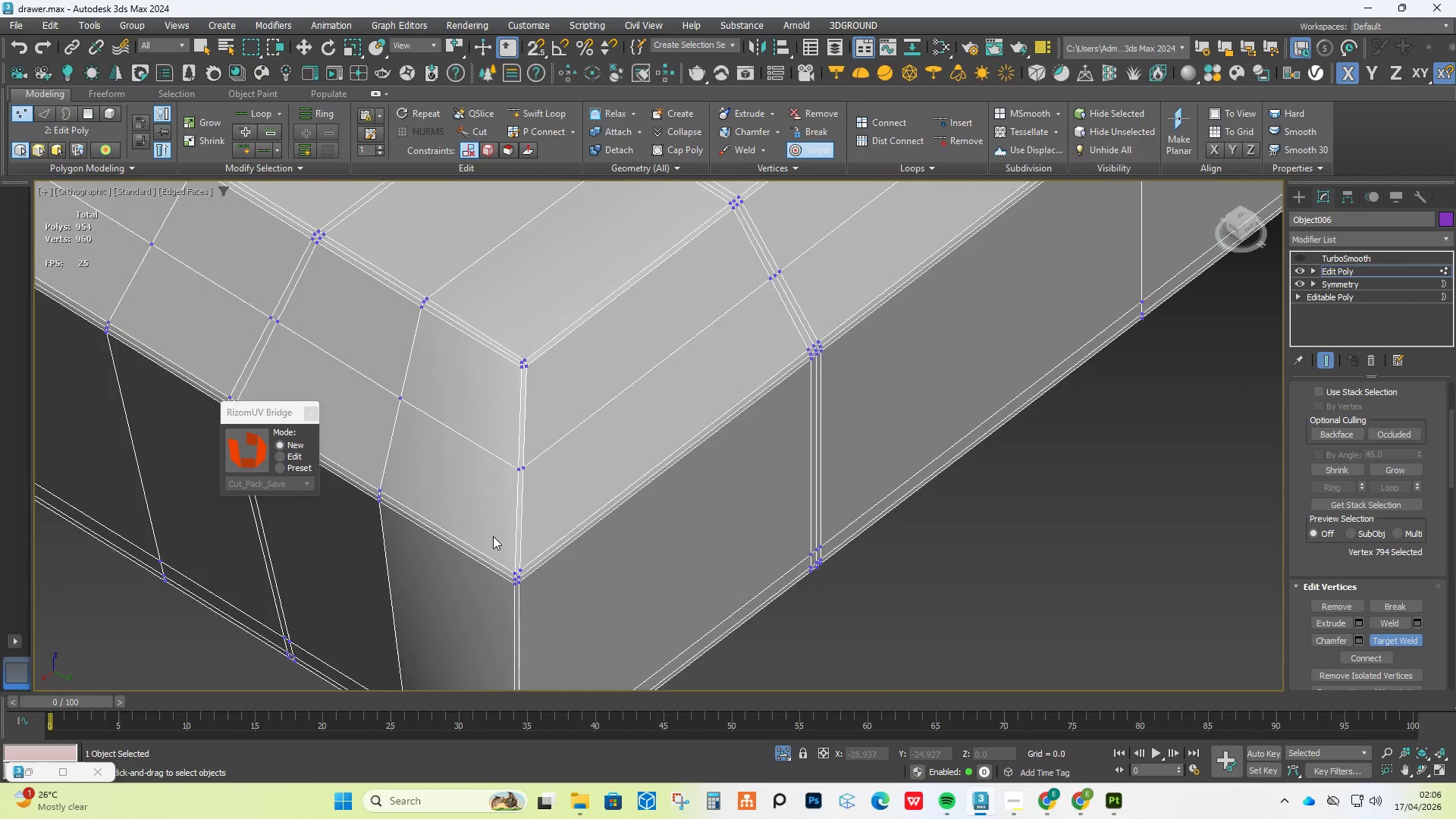 
scroll: coordinate [493, 536], scroll_direction: down, amount: 5.0
 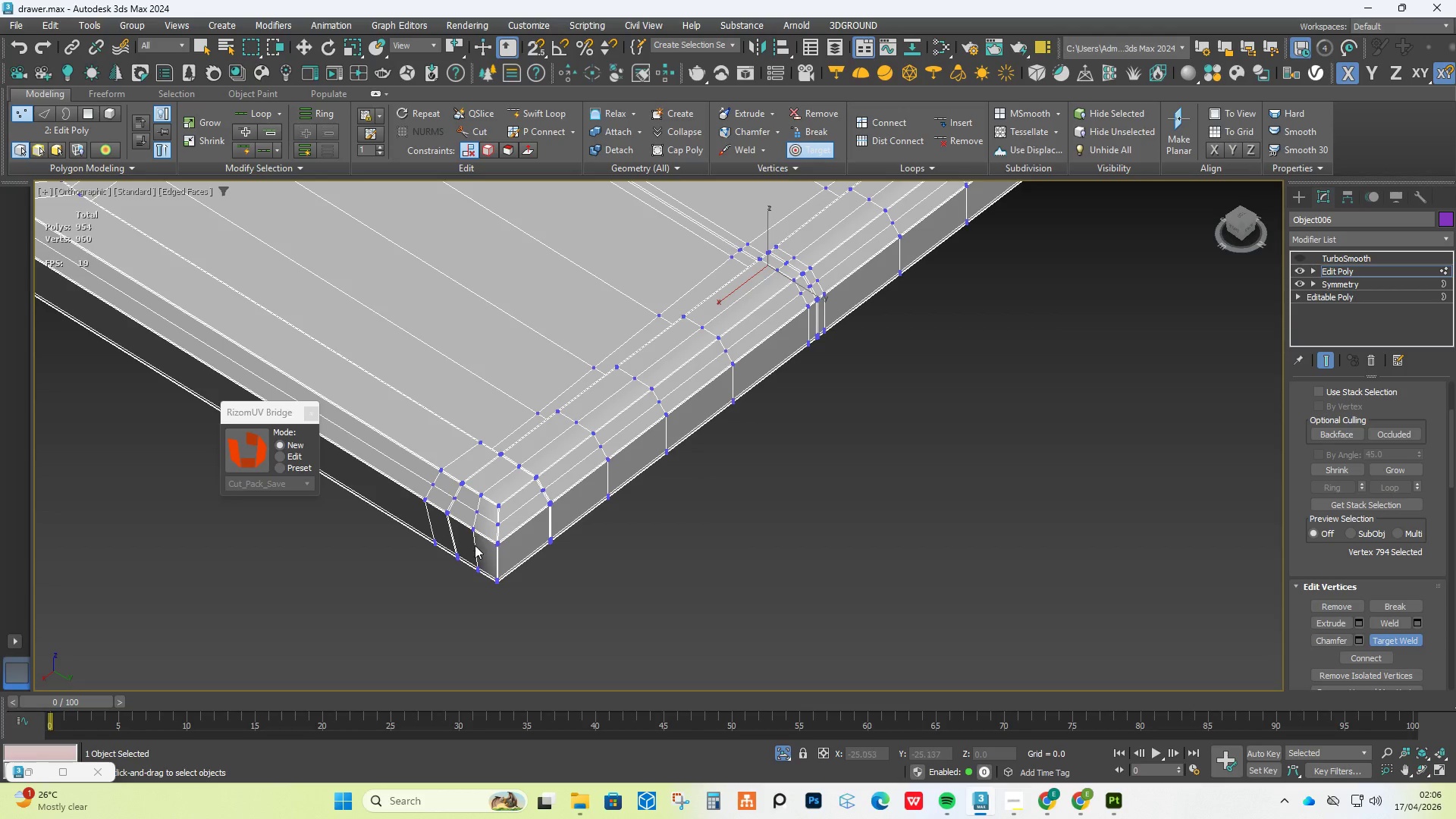 
right_click([525, 523])
 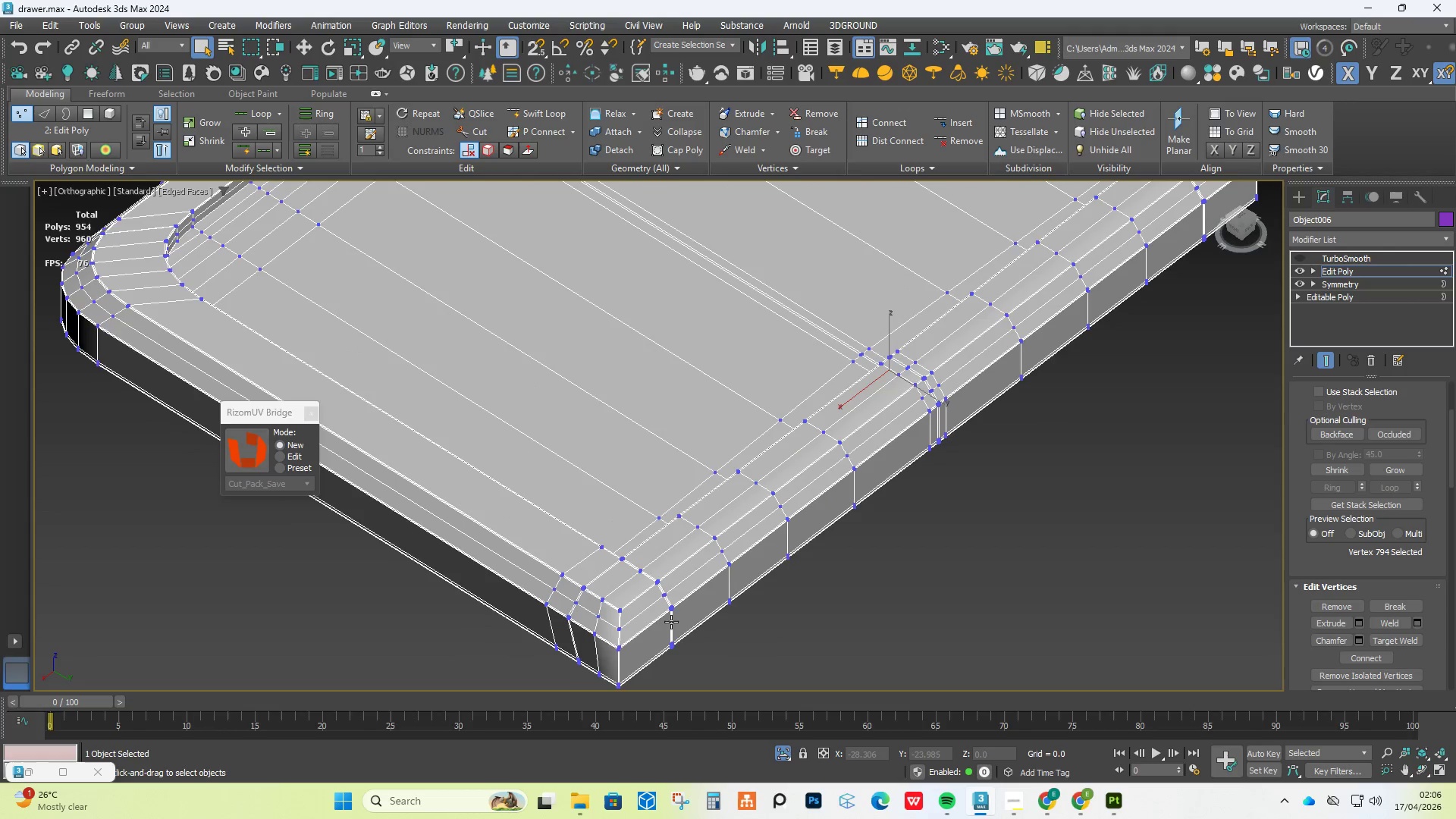 
hold_key(key=AltLeft, duration=0.53)
 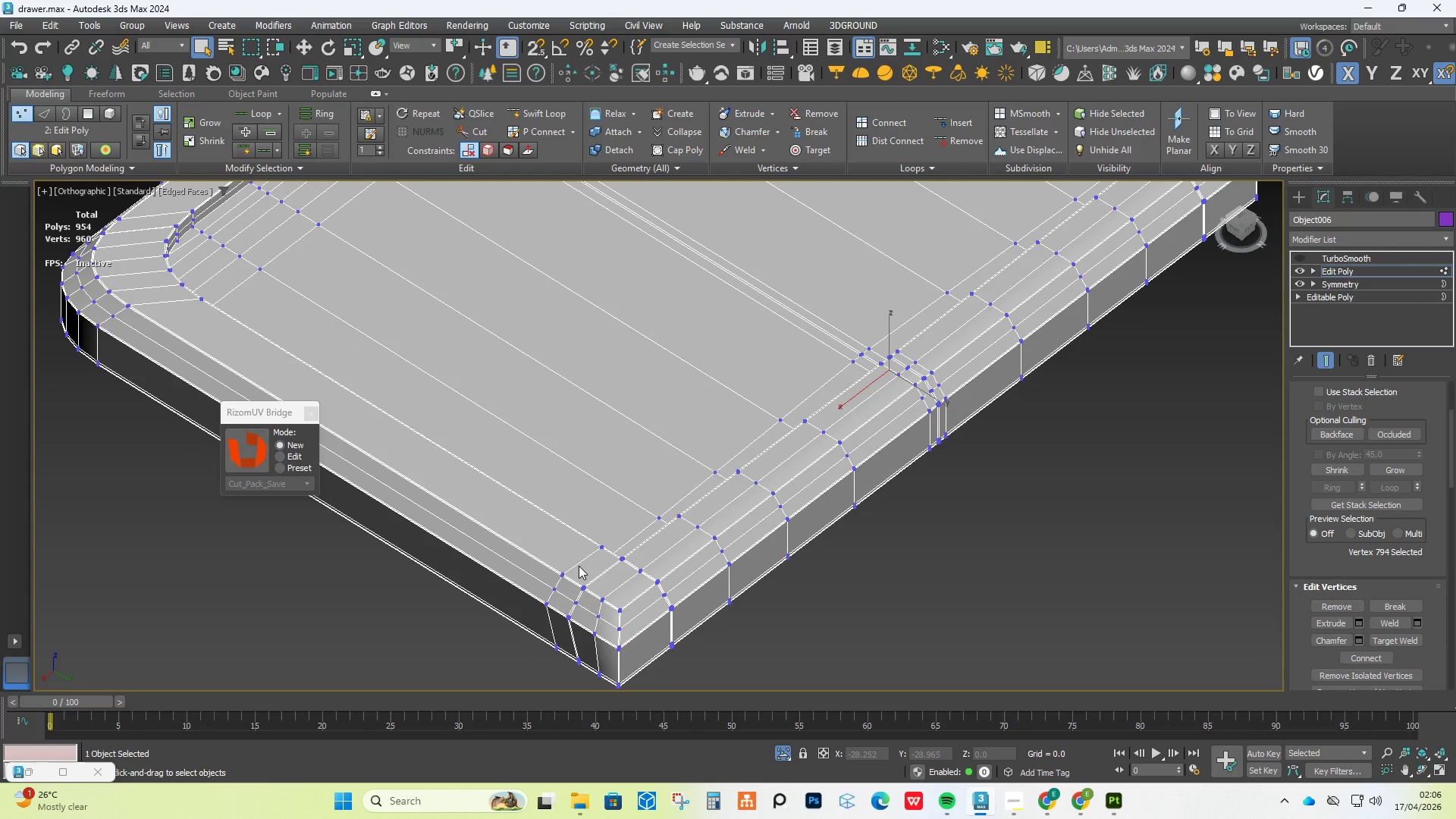 
hold_key(key=AltLeft, duration=2.97)
 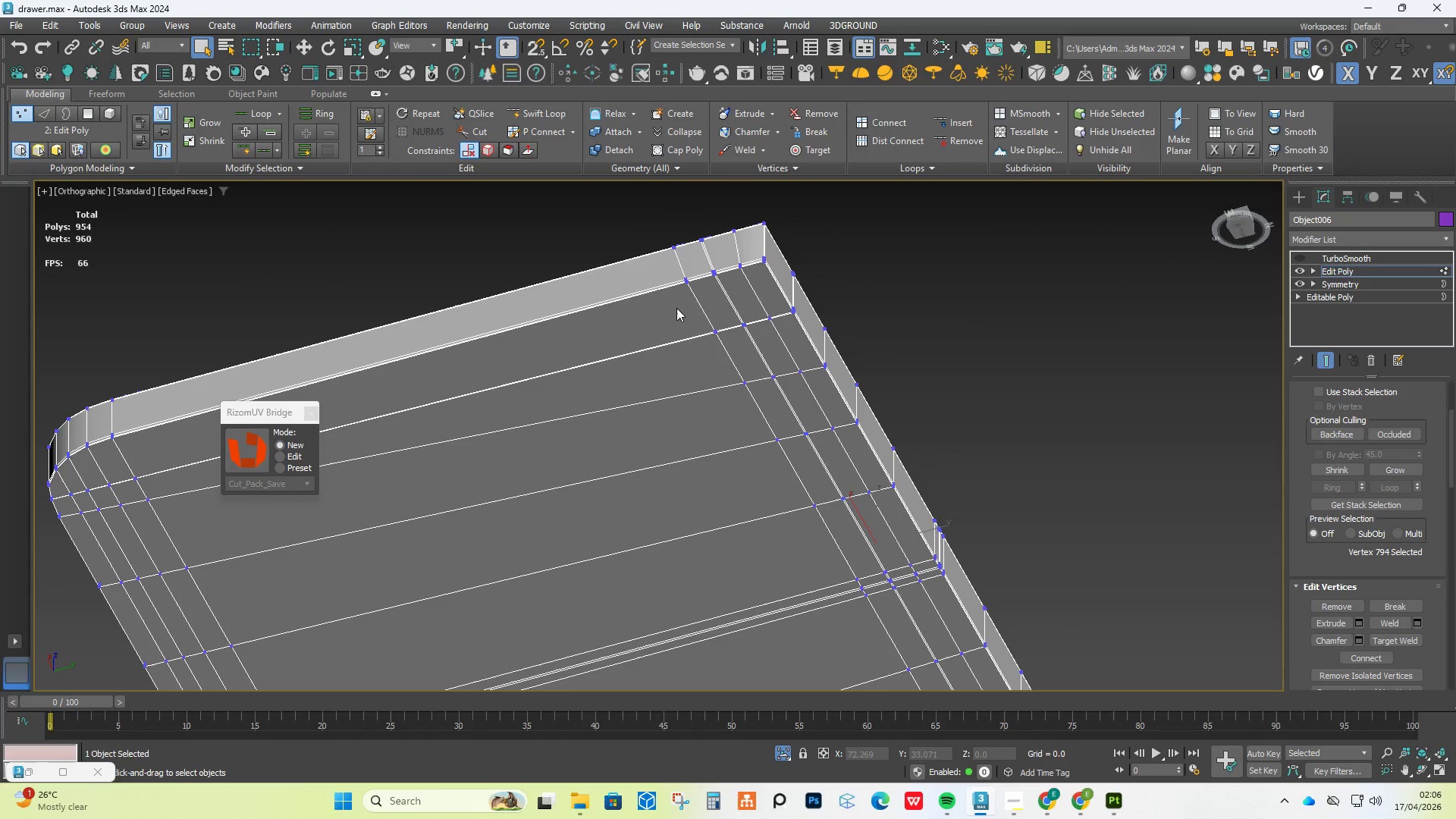 
scroll: coordinate [735, 265], scroll_direction: up, amount: 1.0
 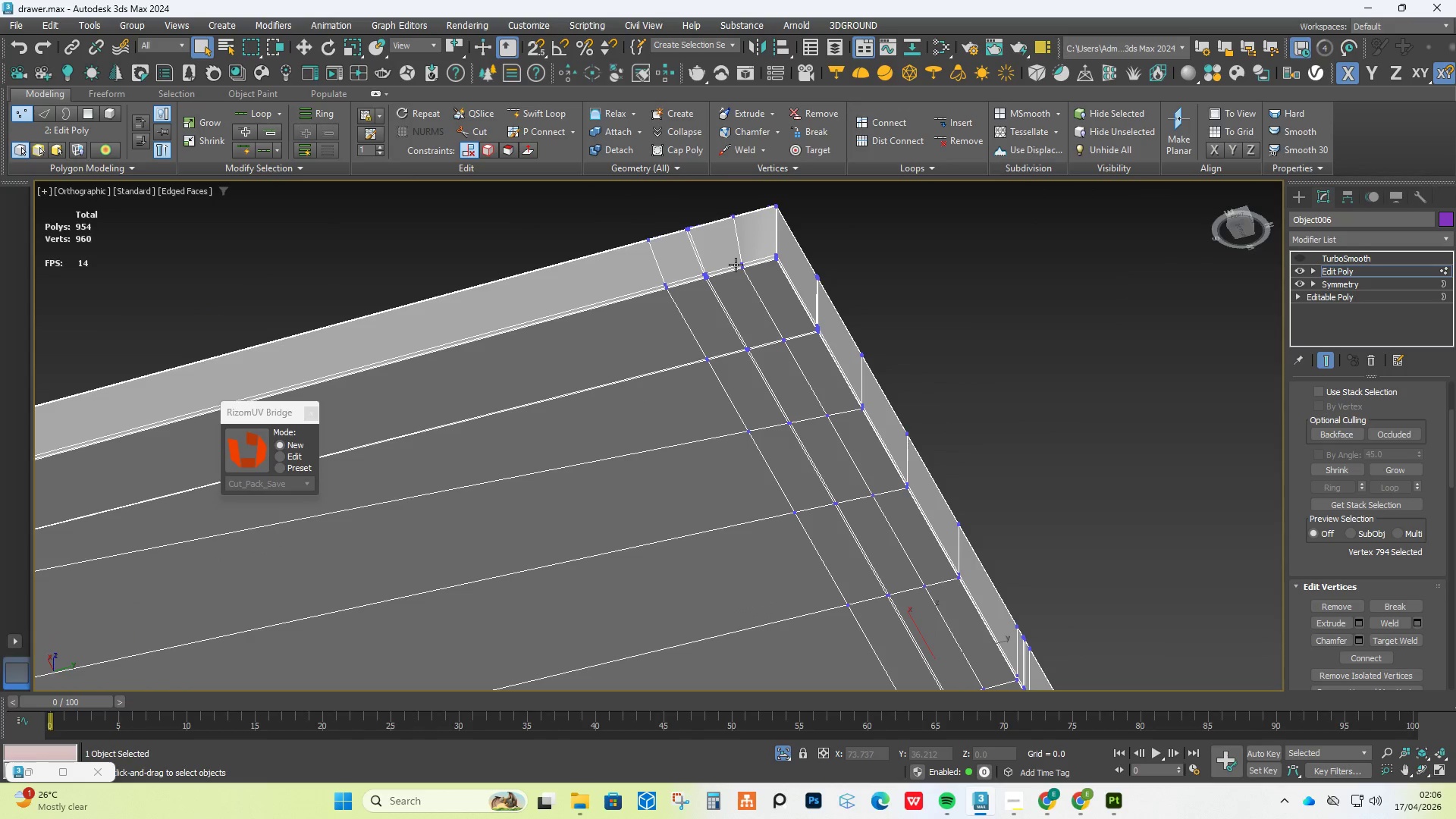 
hold_key(key=AltLeft, duration=0.95)
 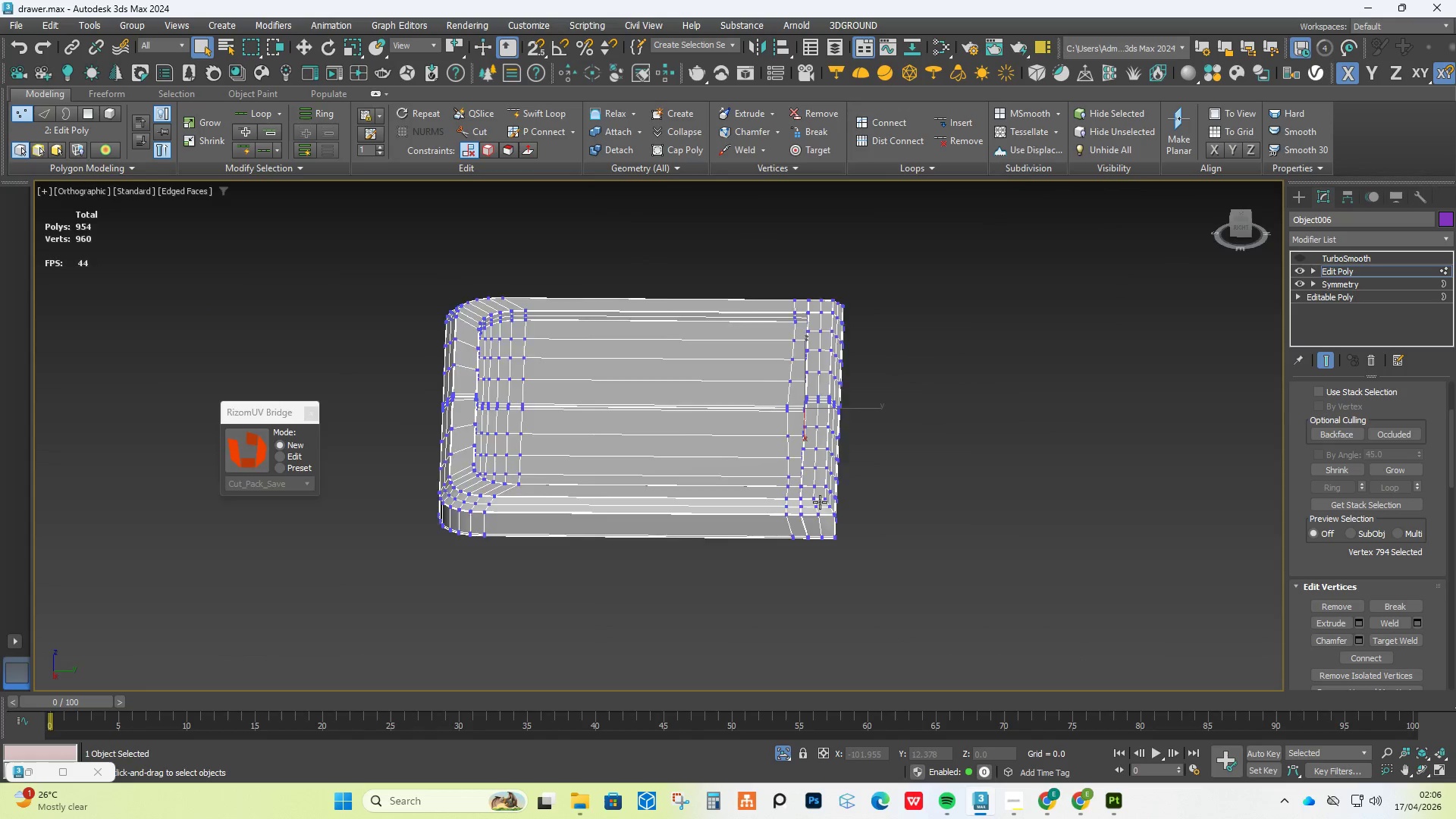 
scroll: coordinate [733, 271], scroll_direction: down, amount: 3.0
 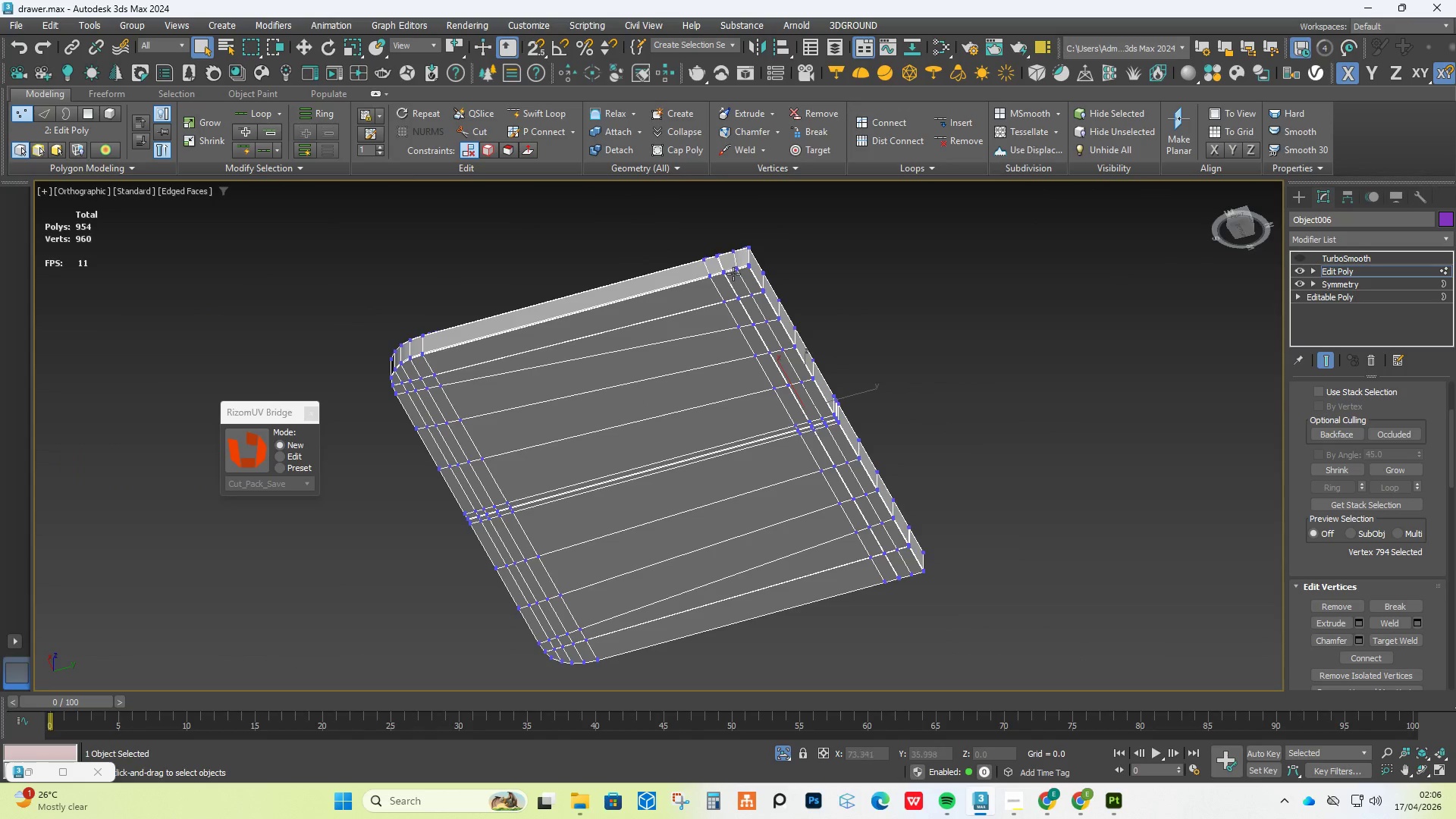 
scroll: coordinate [821, 503], scroll_direction: up, amount: 5.0
 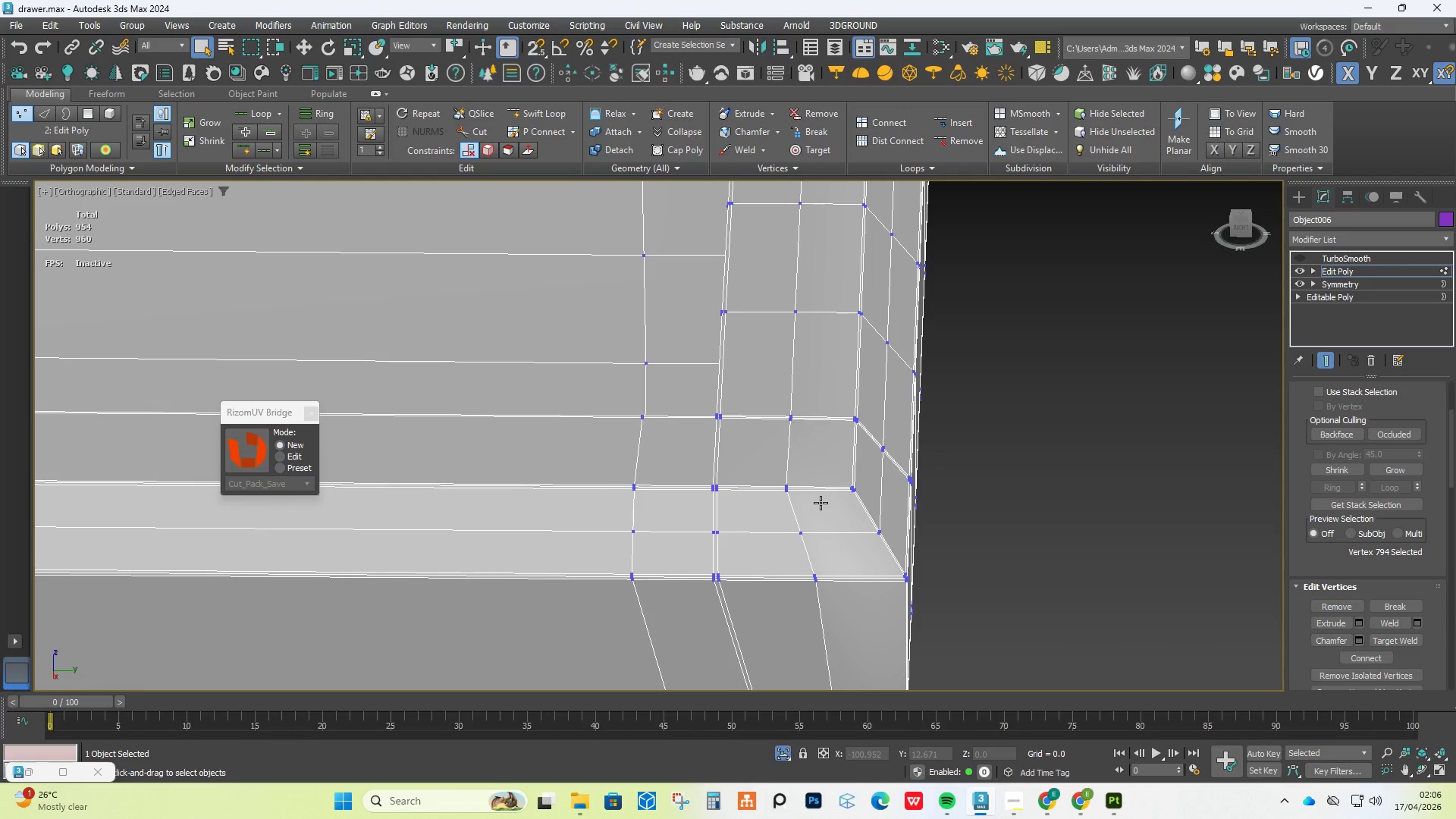 
scroll: coordinate [821, 503], scroll_direction: down, amount: 2.0
 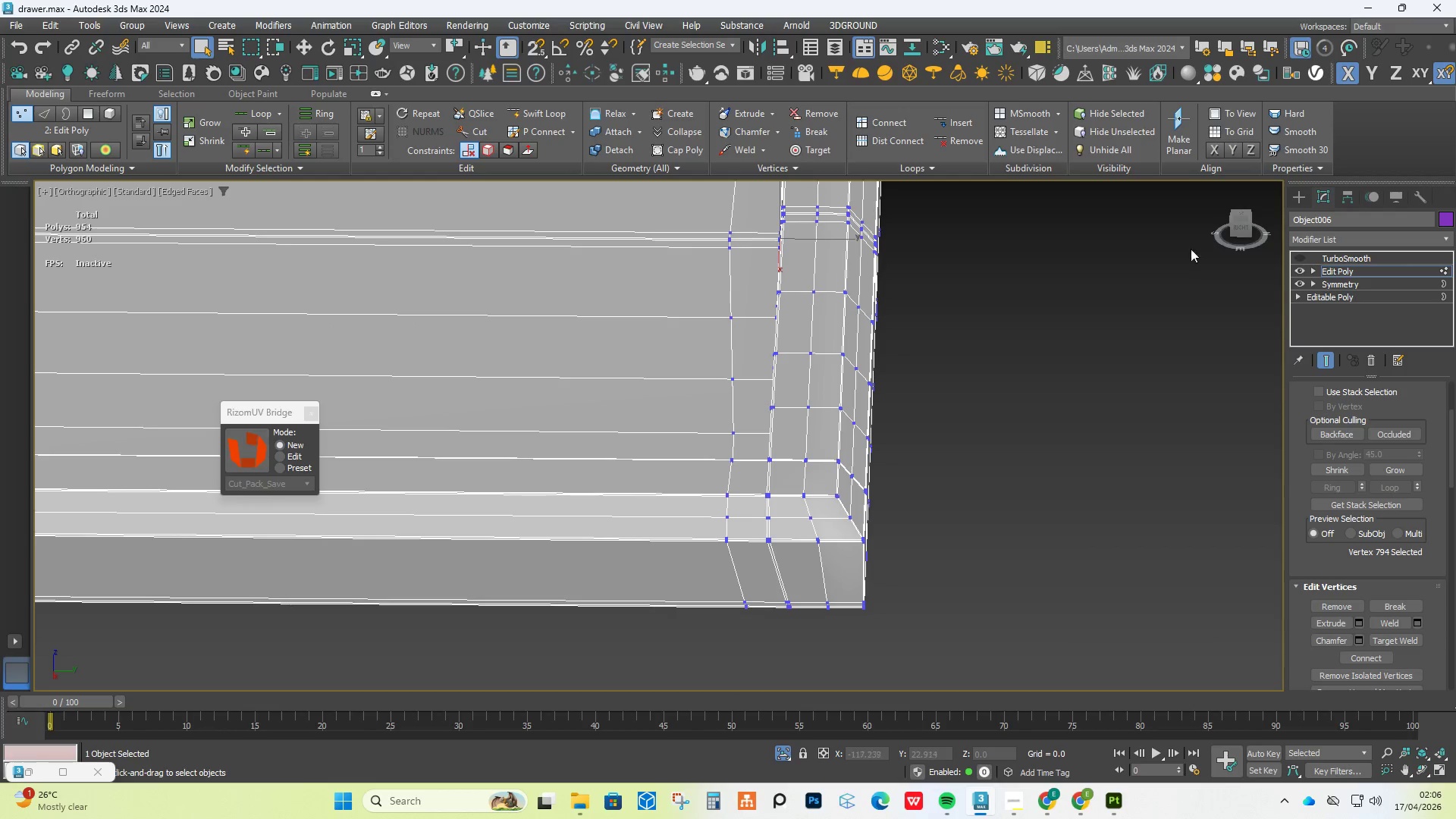 
mouse_move([1216, 236])
 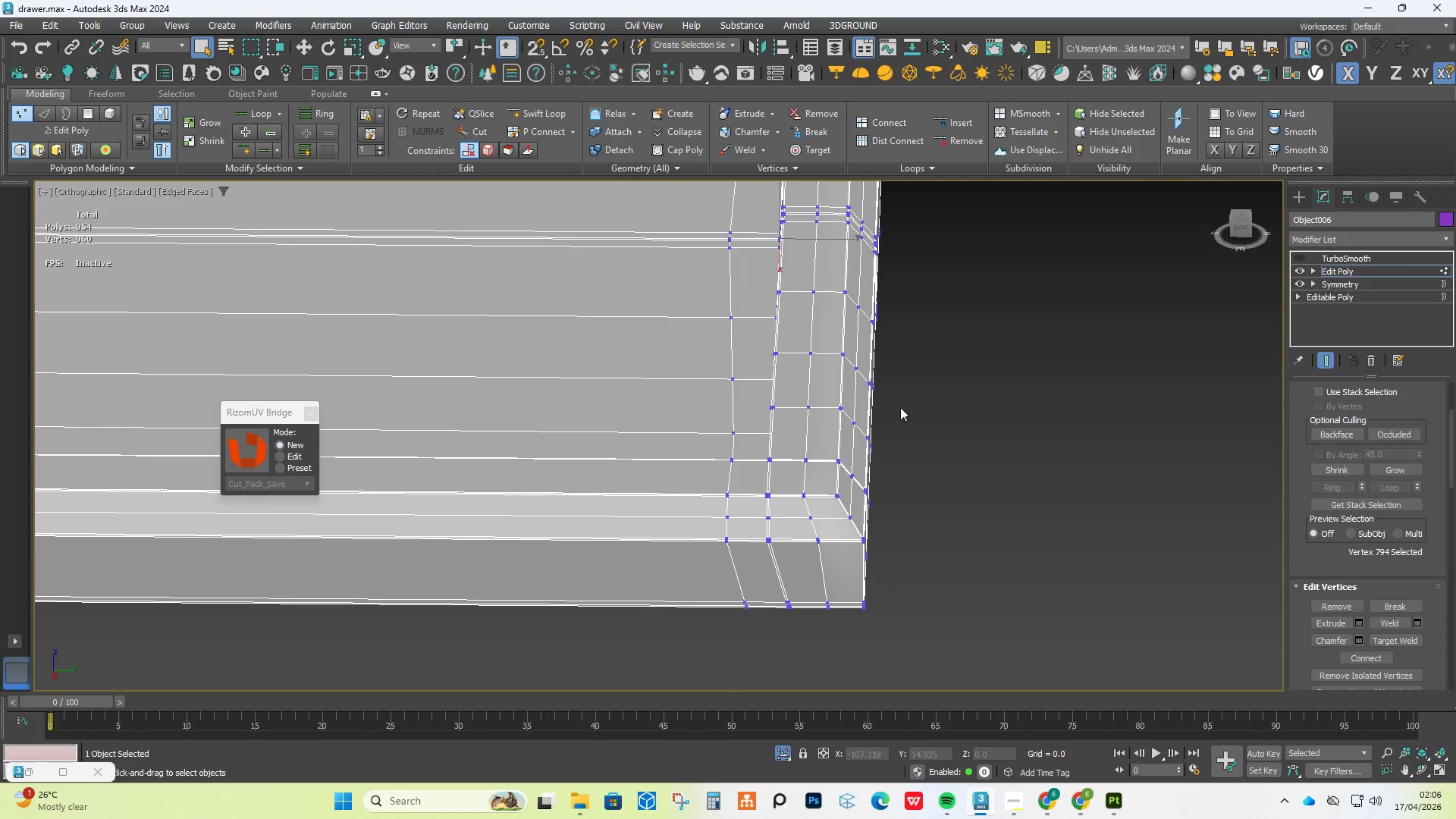 
hold_key(key=AltLeft, duration=1.49)
 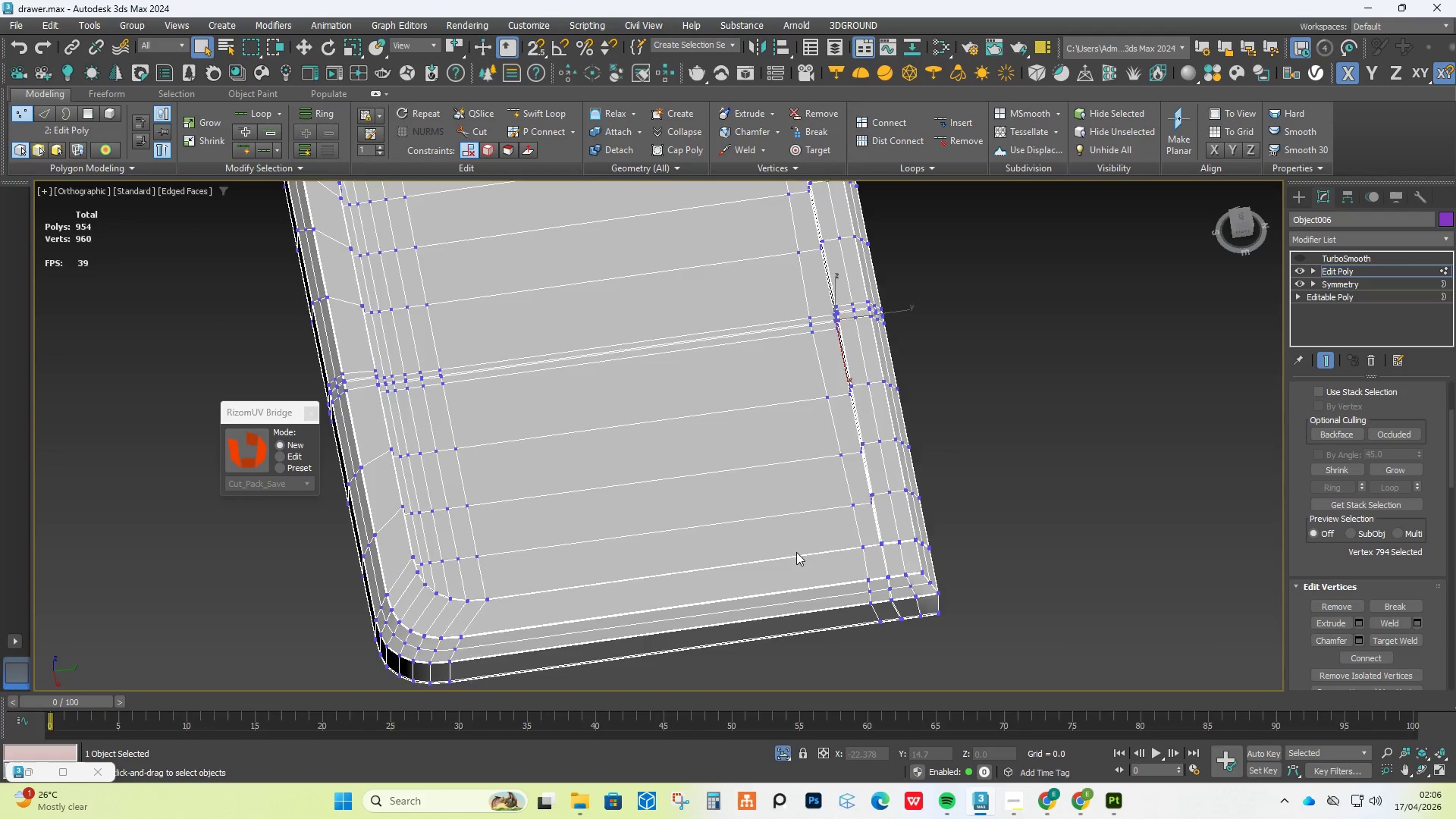 
scroll: coordinate [890, 401], scroll_direction: down, amount: 2.0
 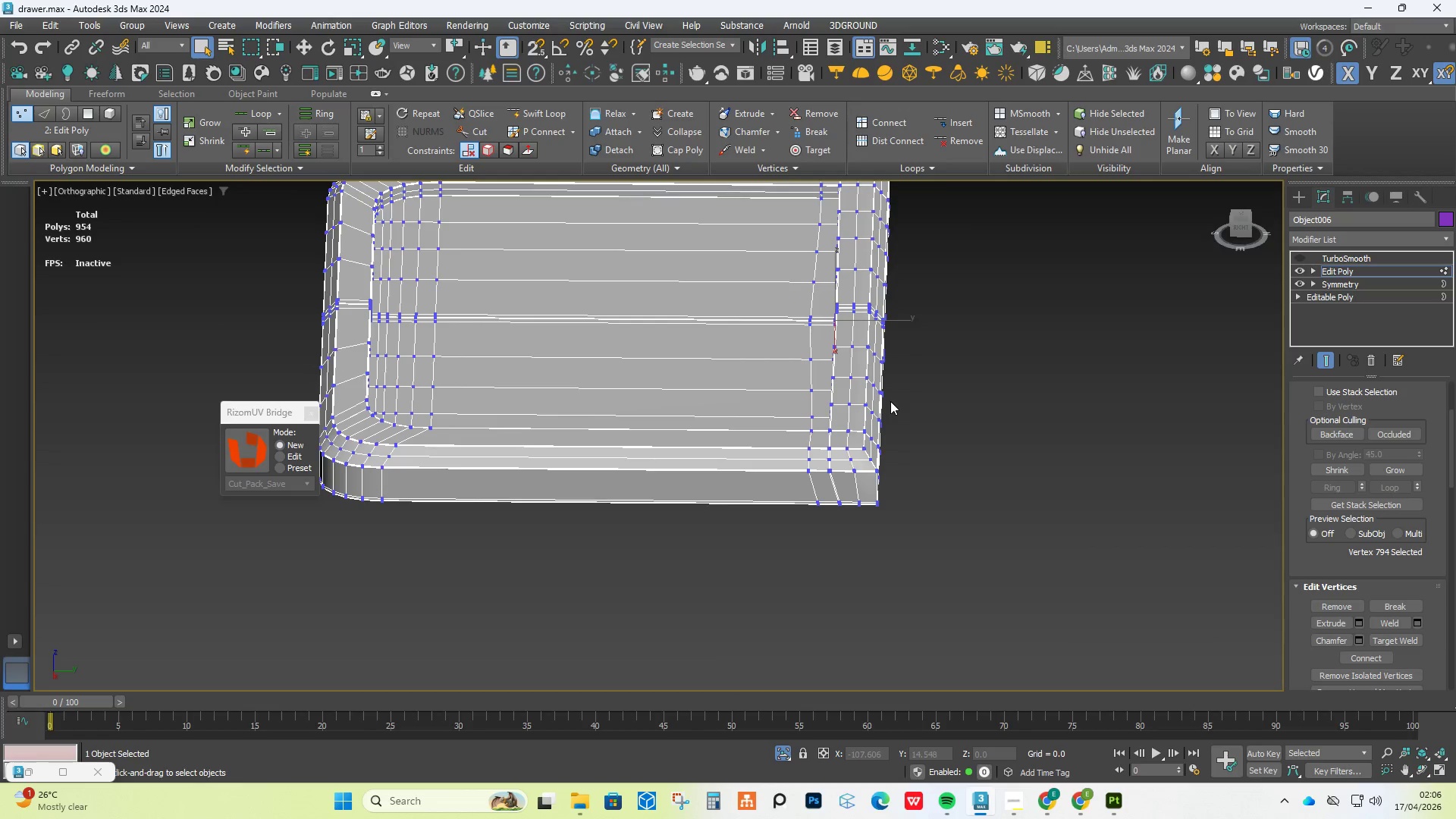 
scroll: coordinate [858, 532], scroll_direction: up, amount: 5.0
 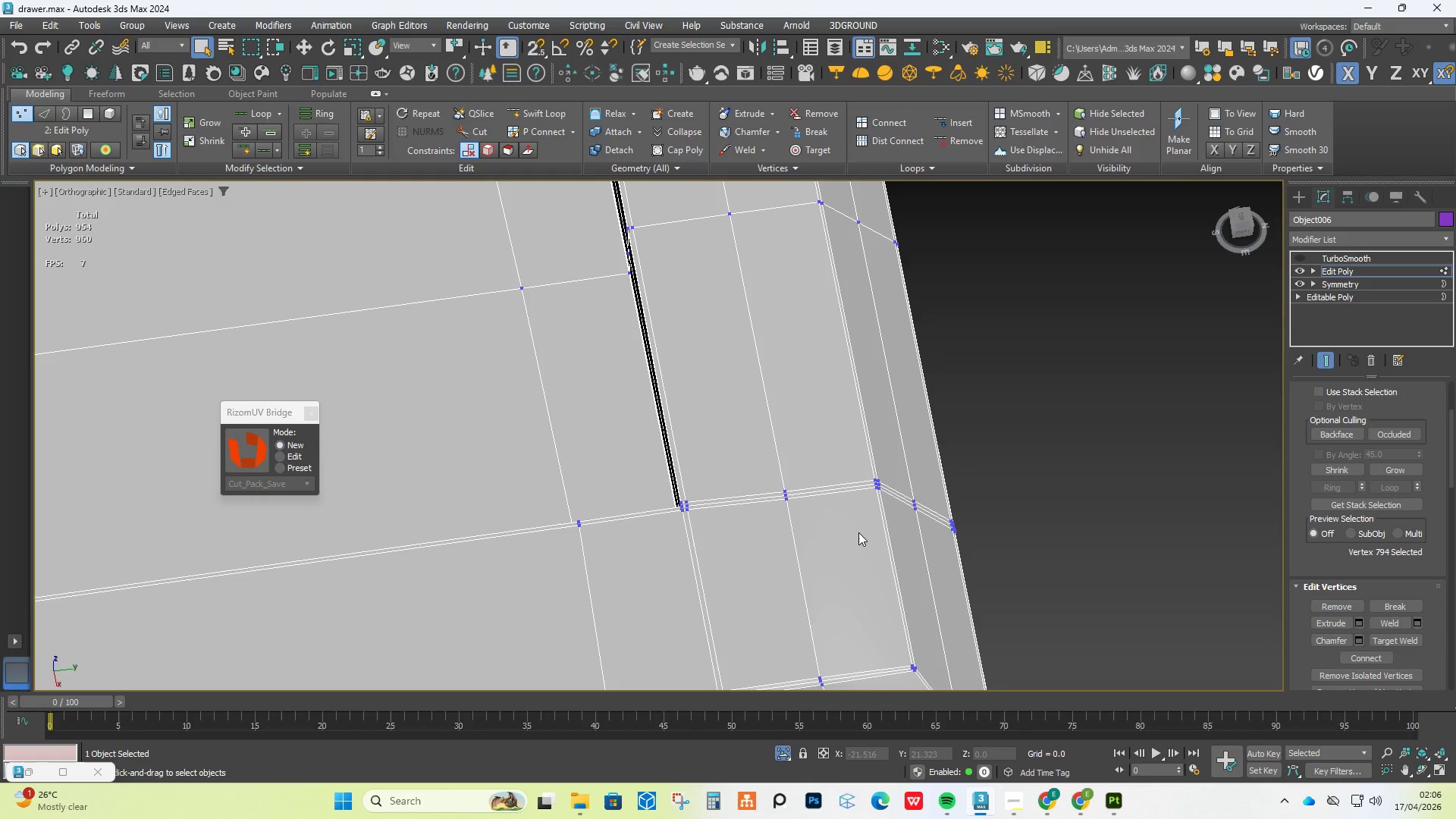 
scroll: coordinate [858, 532], scroll_direction: down, amount: 6.0
 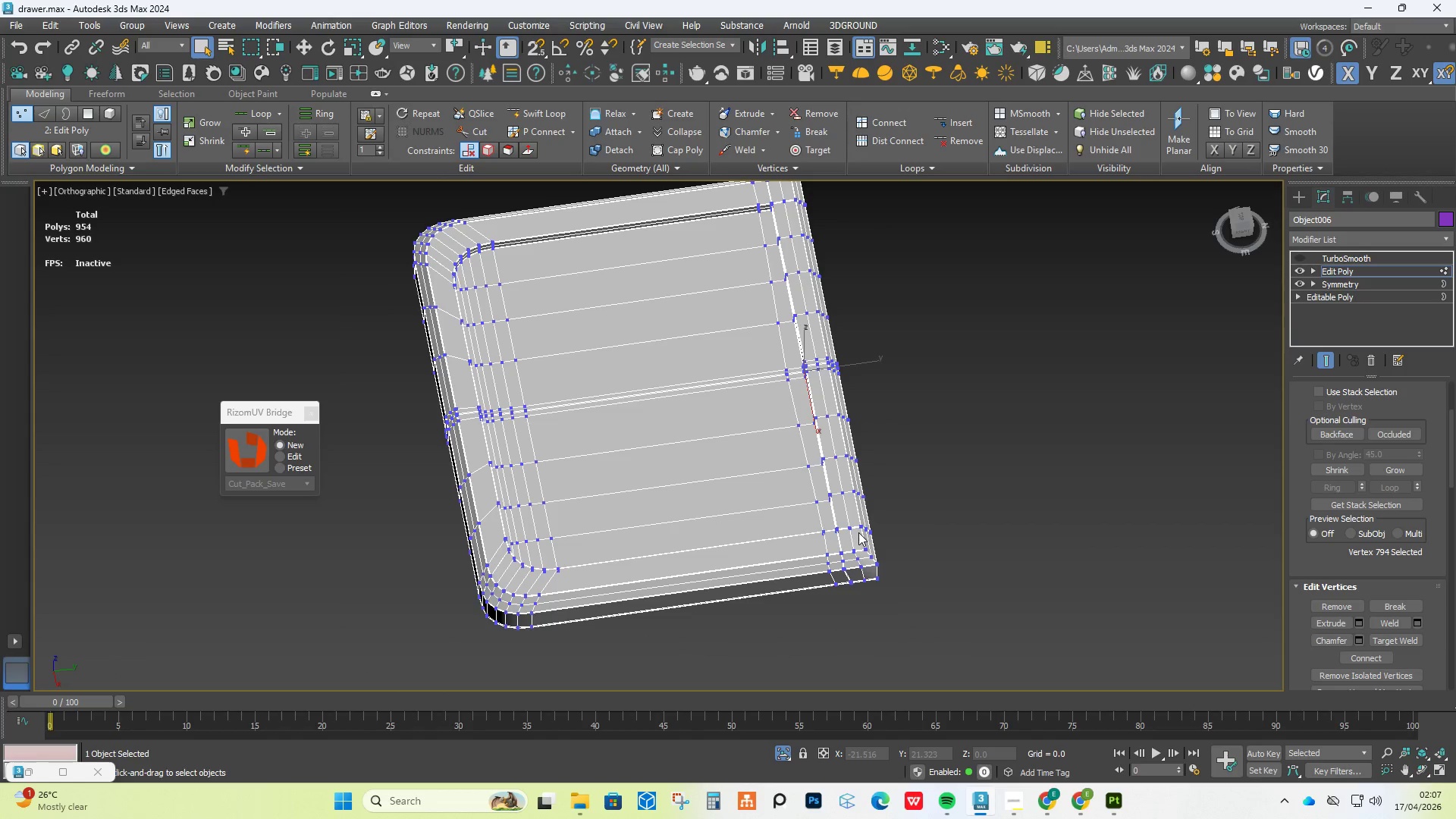 
wait(7.53)
 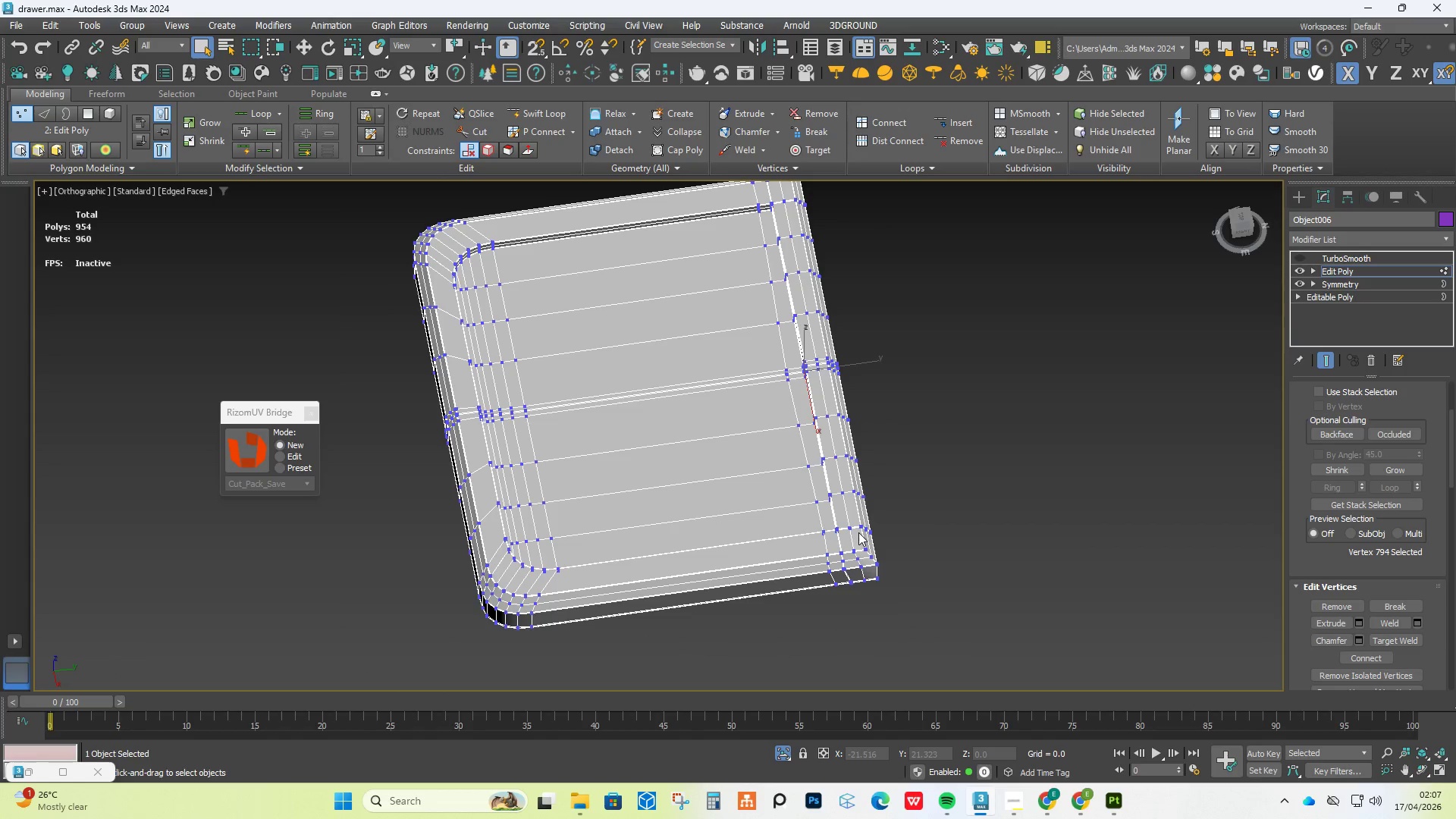 
scroll: coordinate [1387, 464], scroll_direction: up, amount: 10.0
 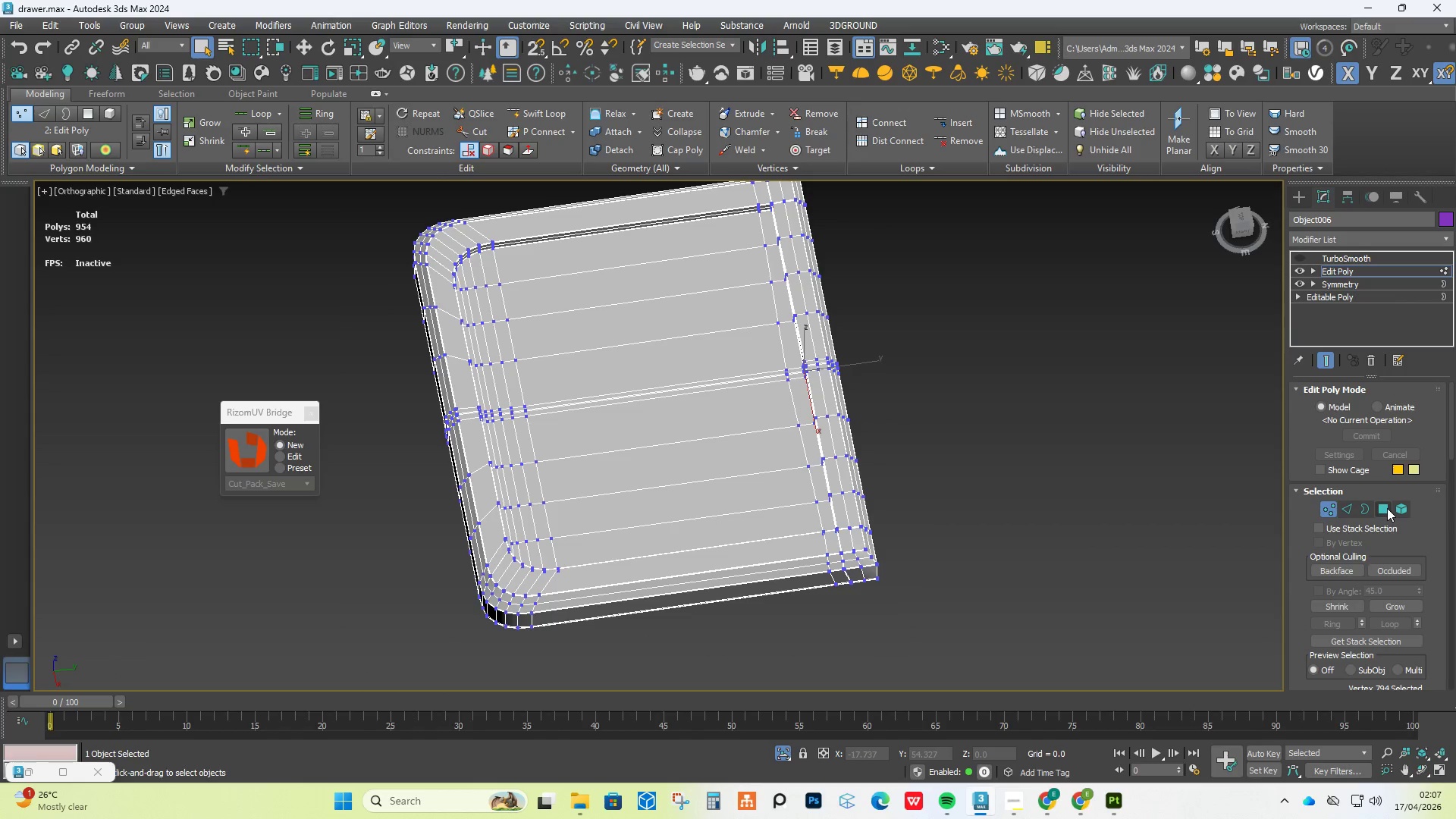 
left_click([1388, 509])
 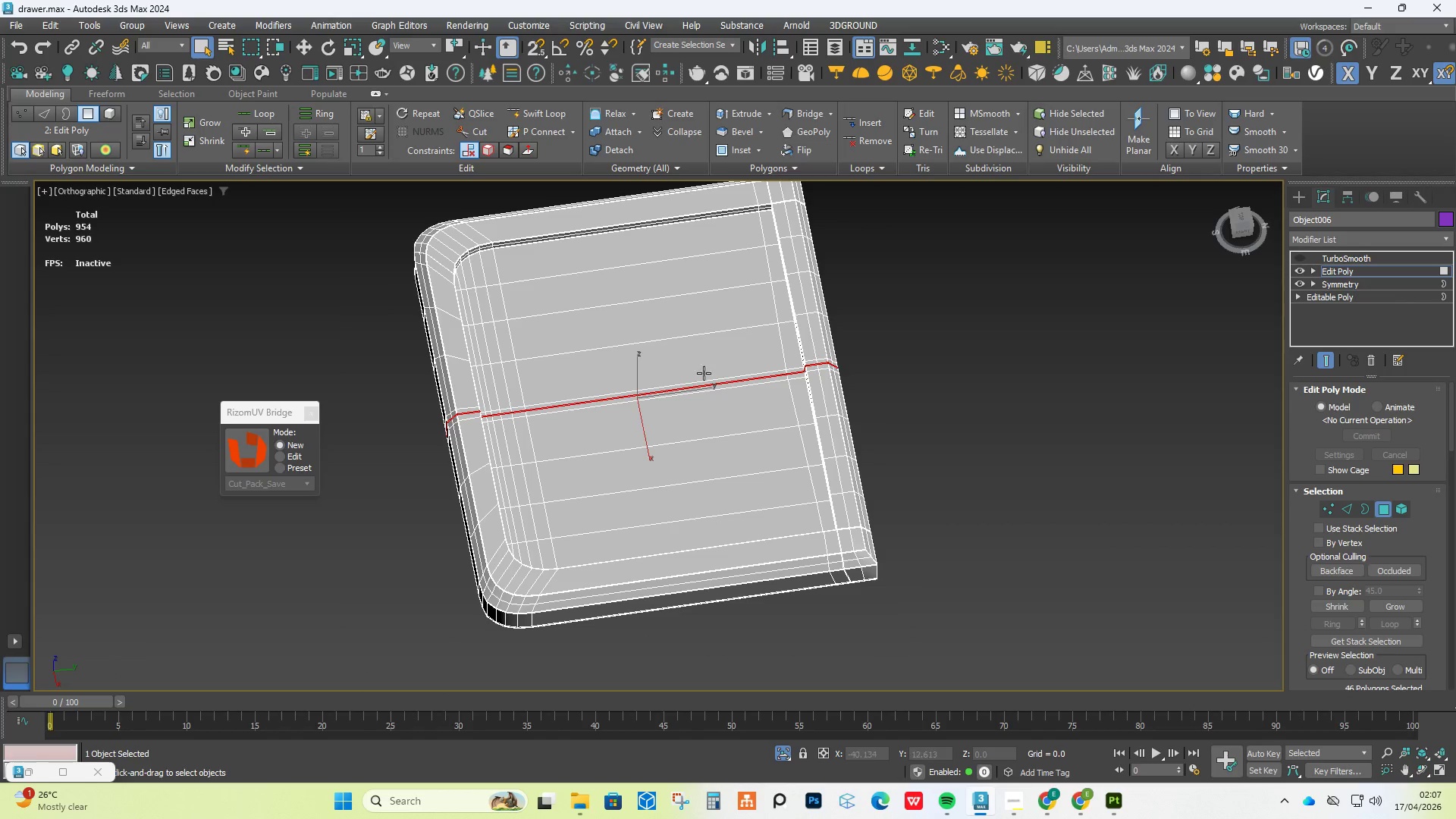 
scroll: coordinate [642, 485], scroll_direction: up, amount: 1.0
 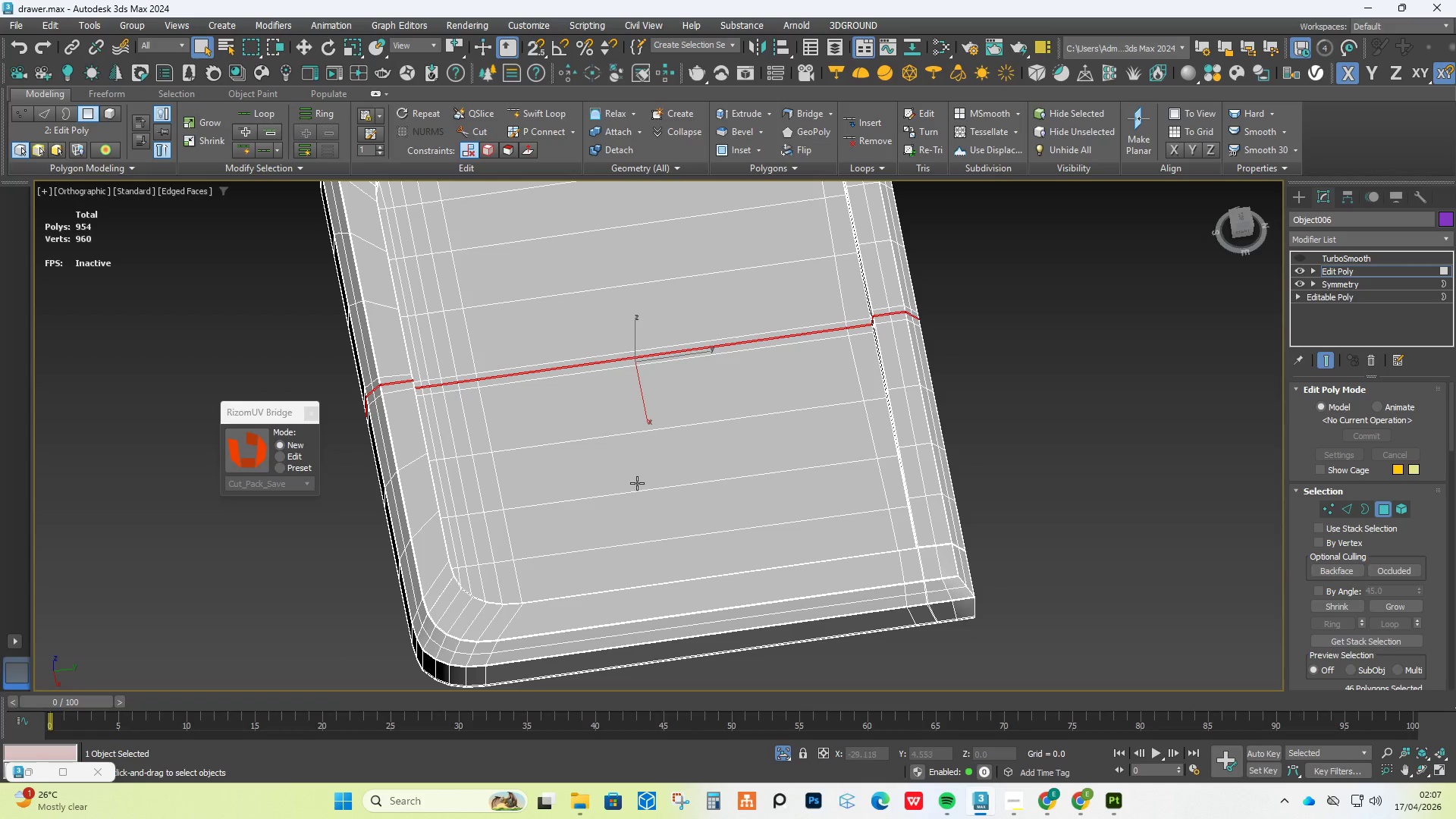 
left_click([637, 482])
 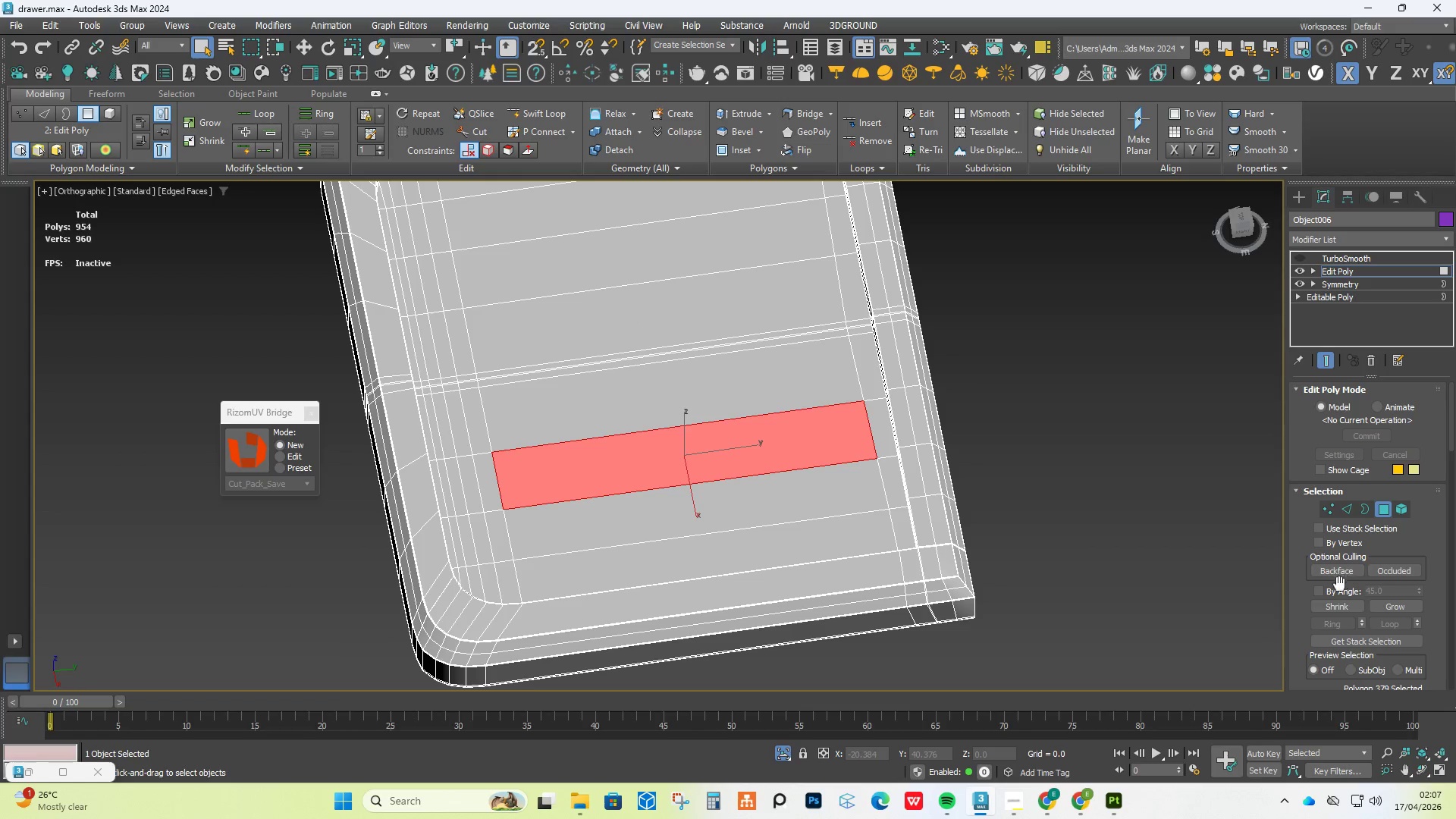 
wait(6.98)
 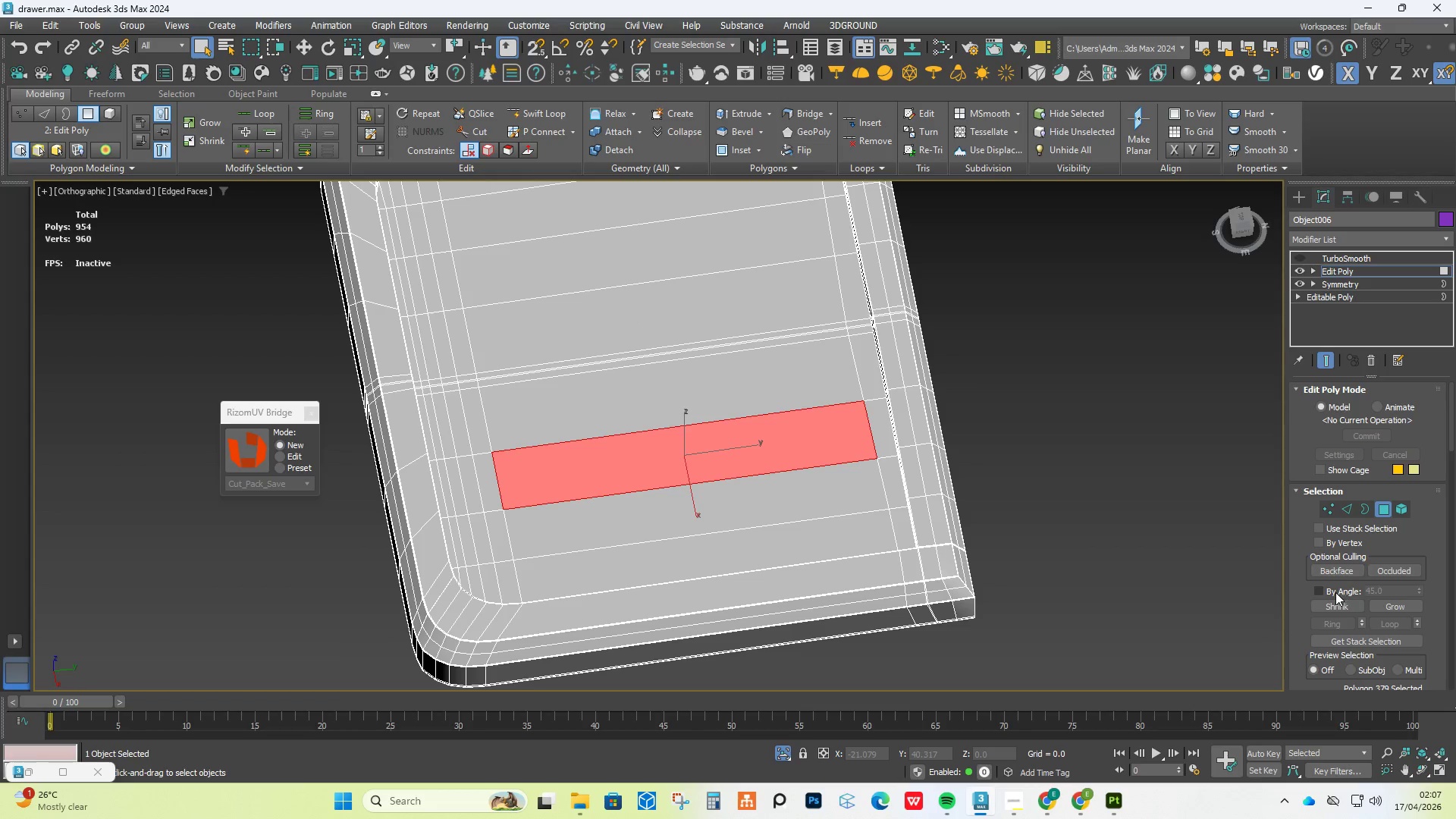 
double_click([775, 473])
 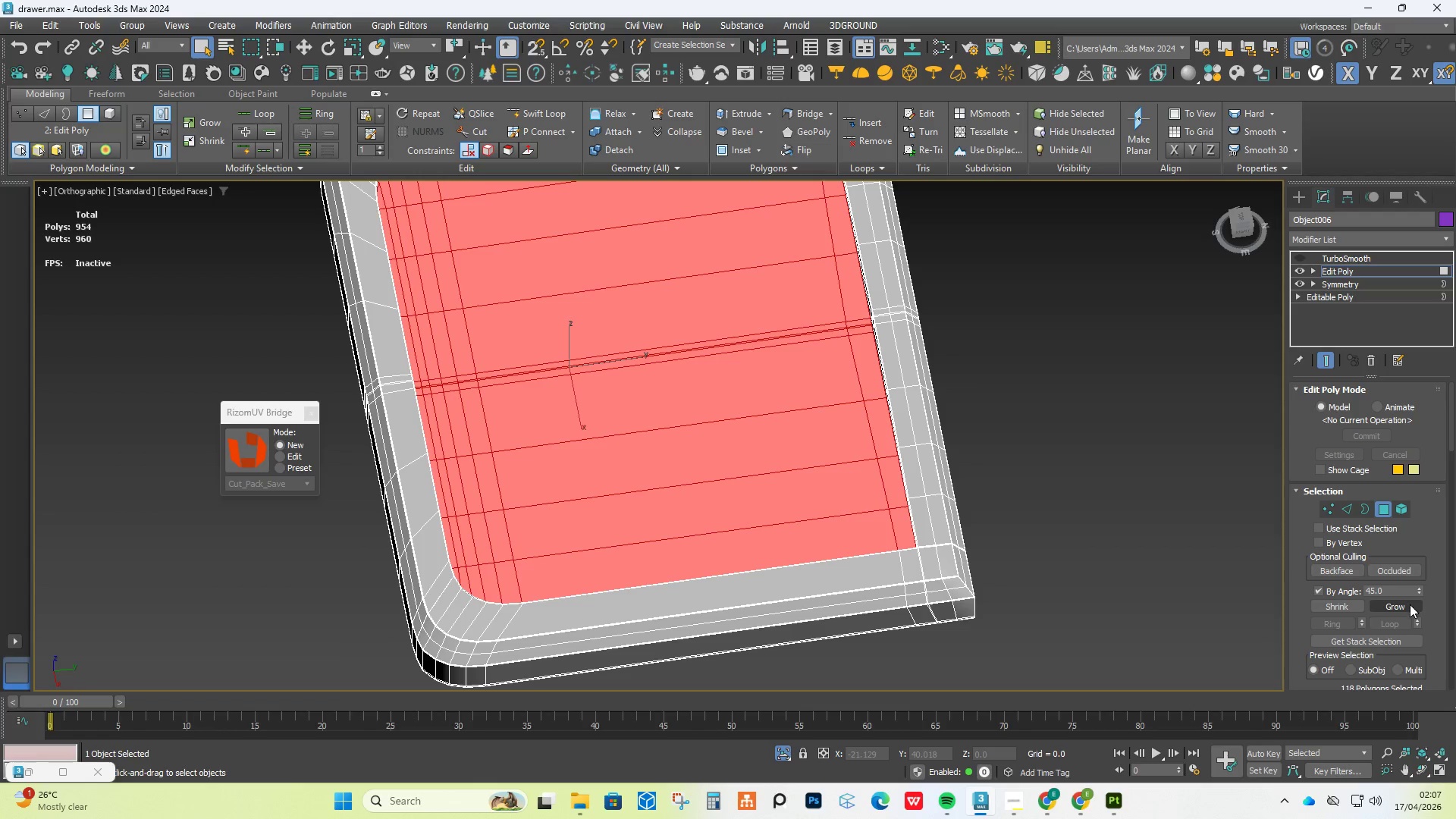 
double_click([1410, 604])
 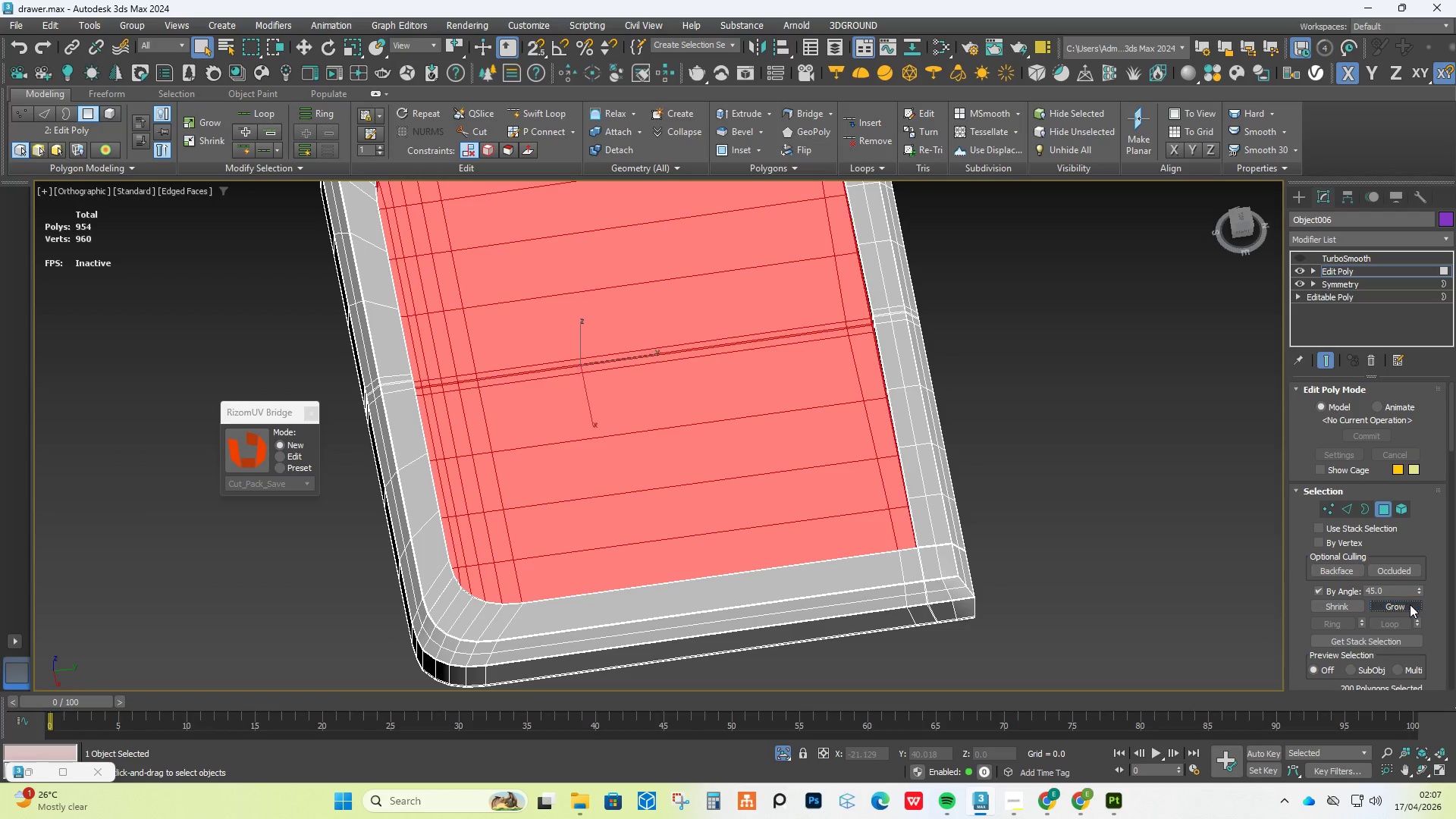 
triple_click([1410, 604])
 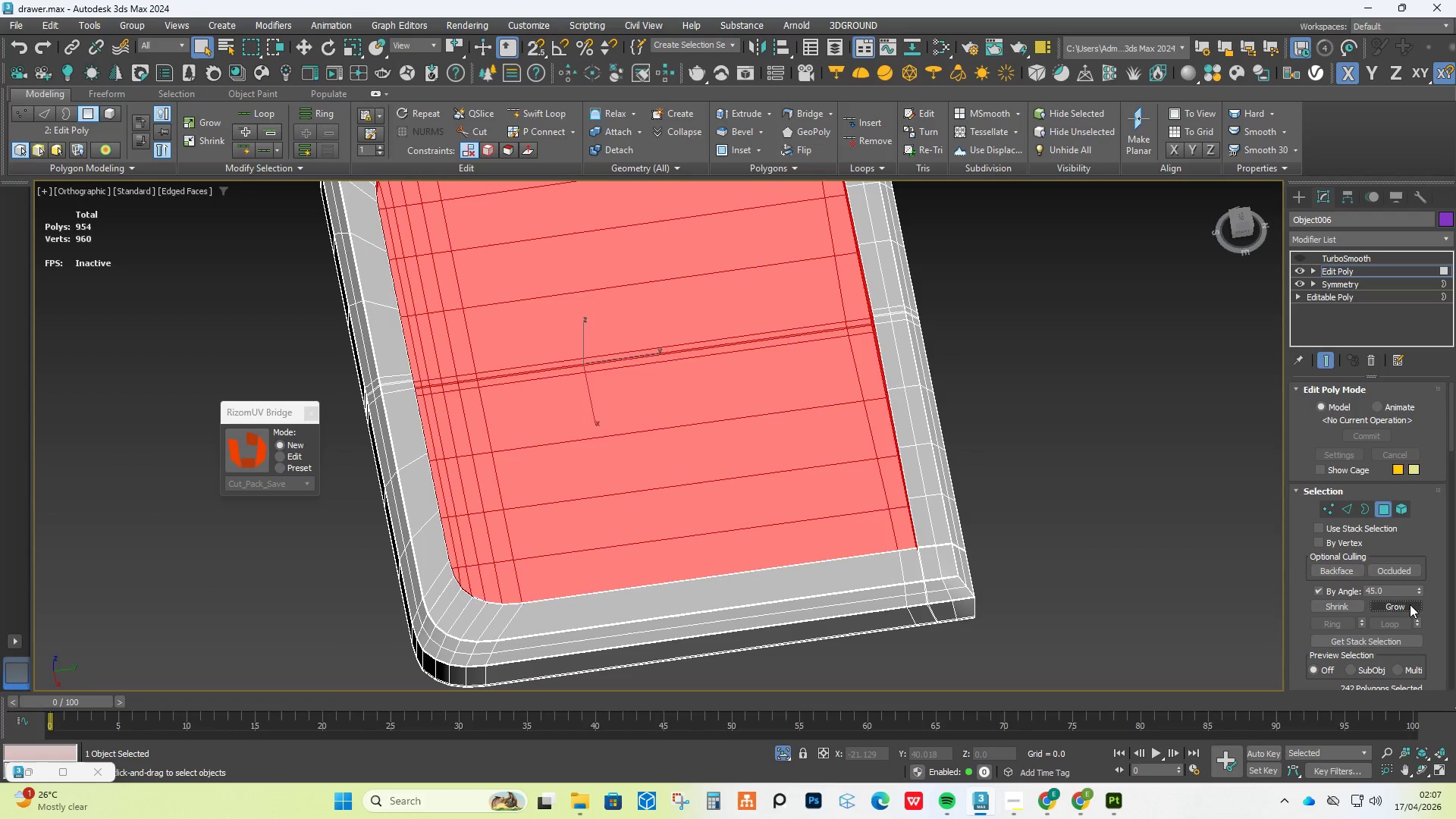 
triple_click([1410, 604])
 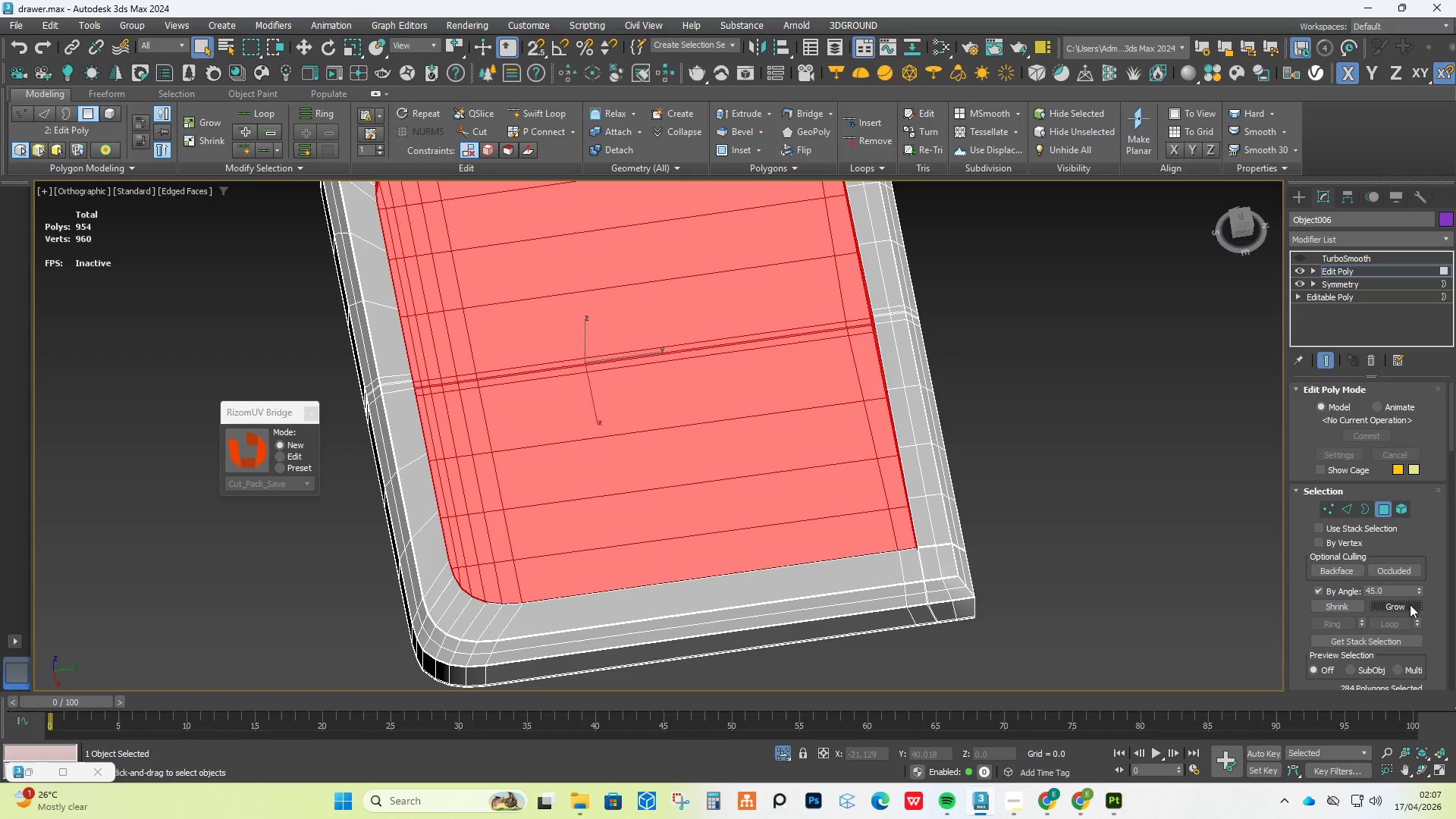 
triple_click([1410, 604])
 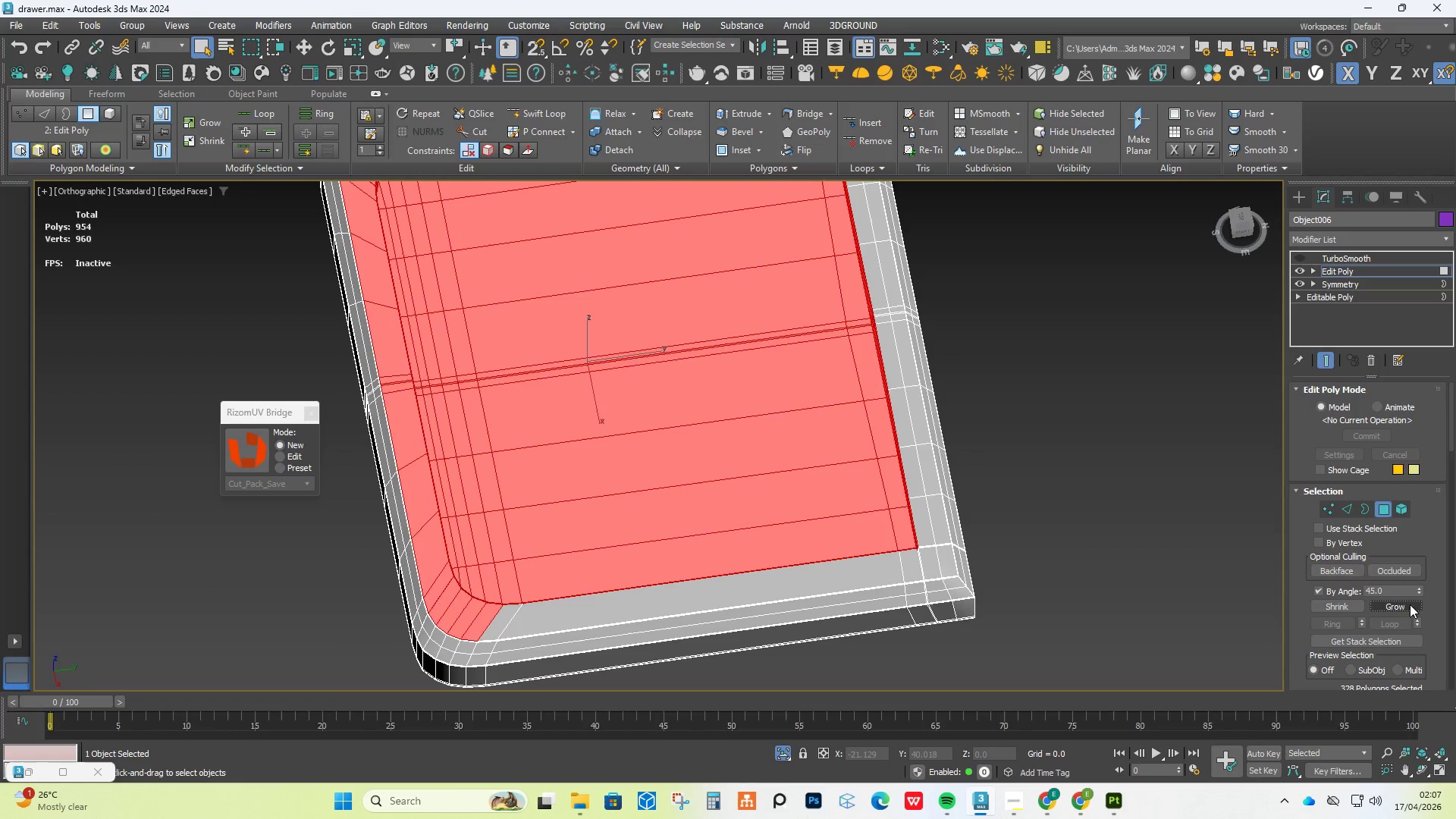 
triple_click([1410, 604])
 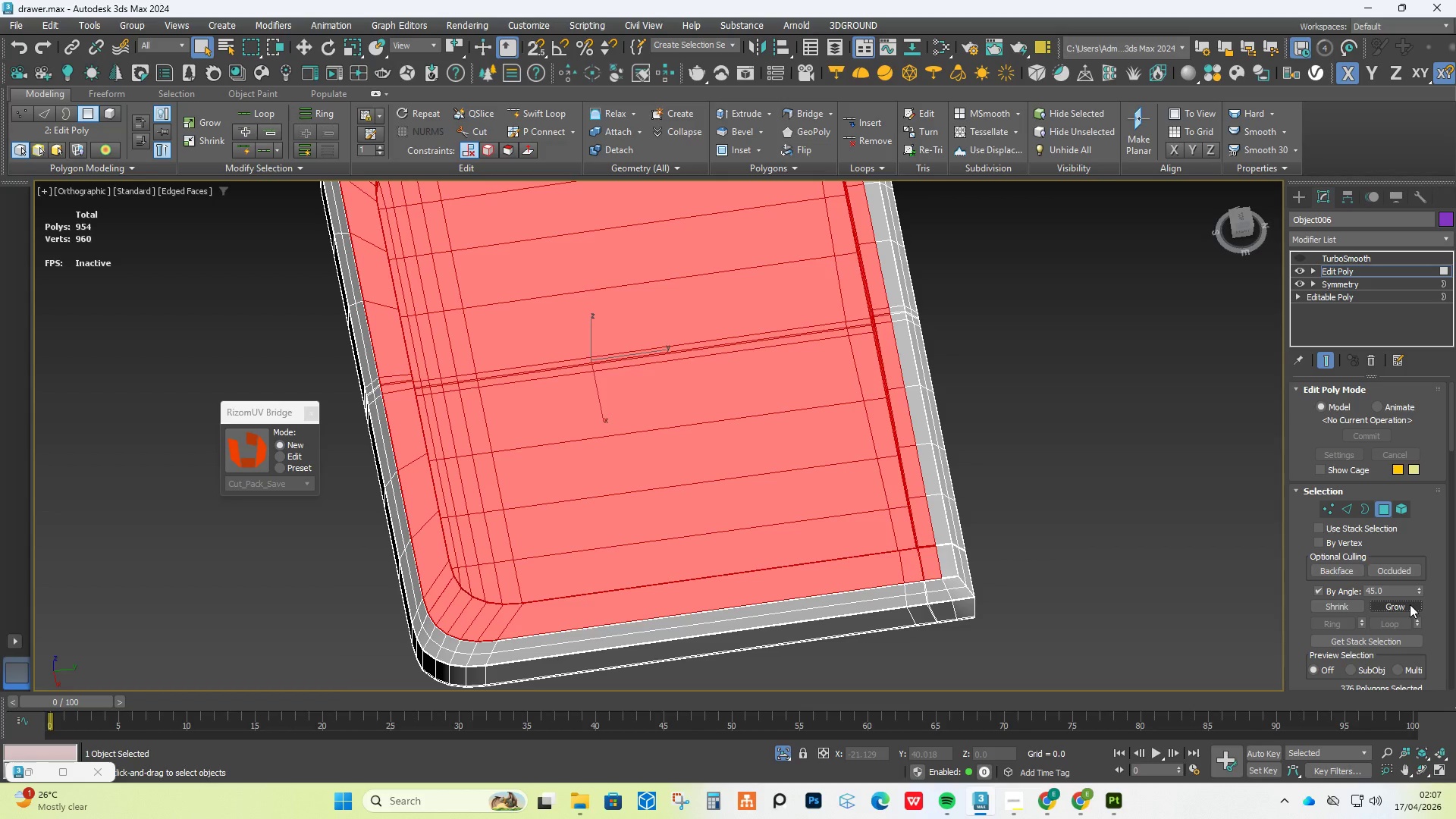 
left_click([1410, 604])
 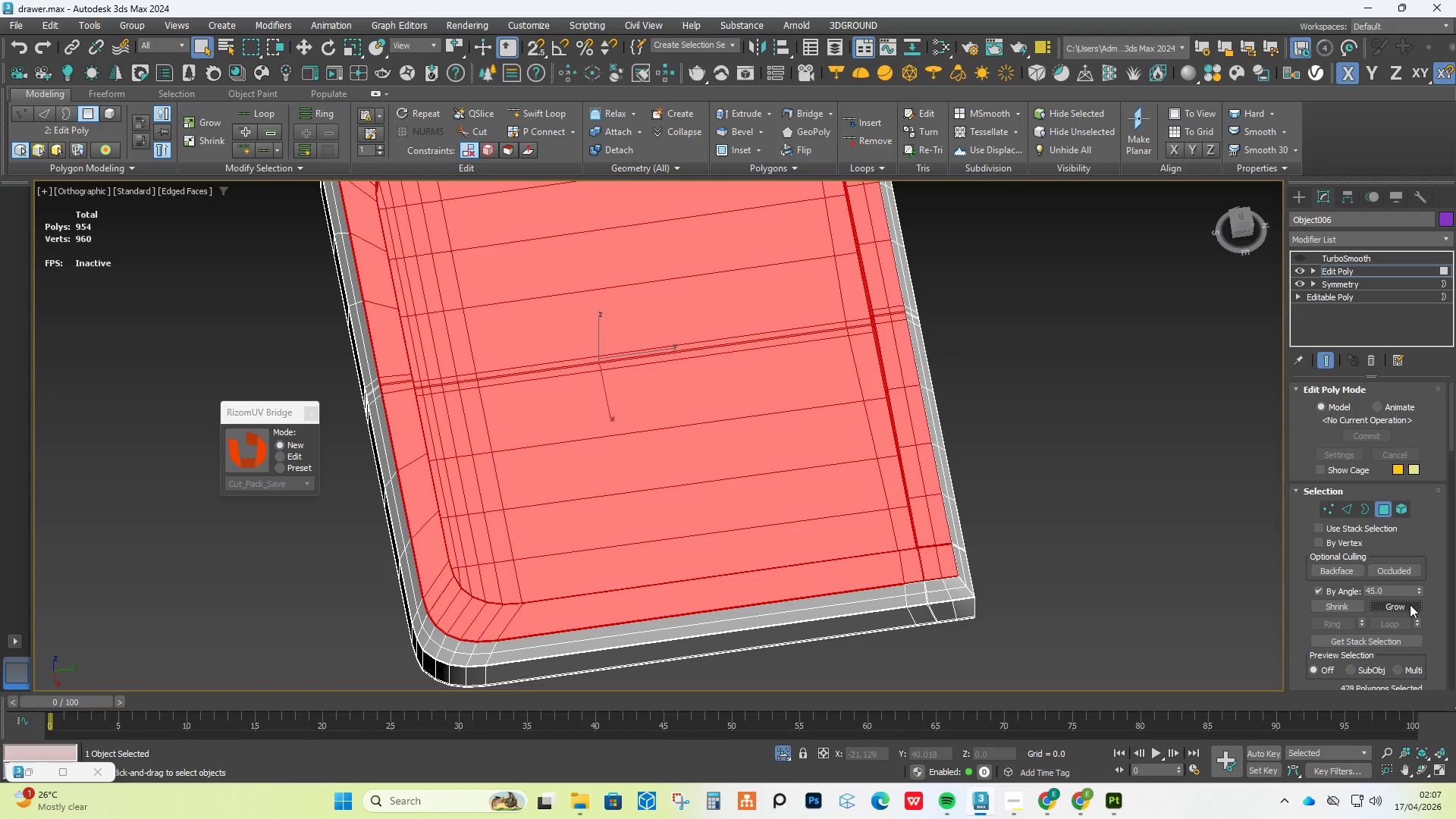 
left_click([1410, 604])
 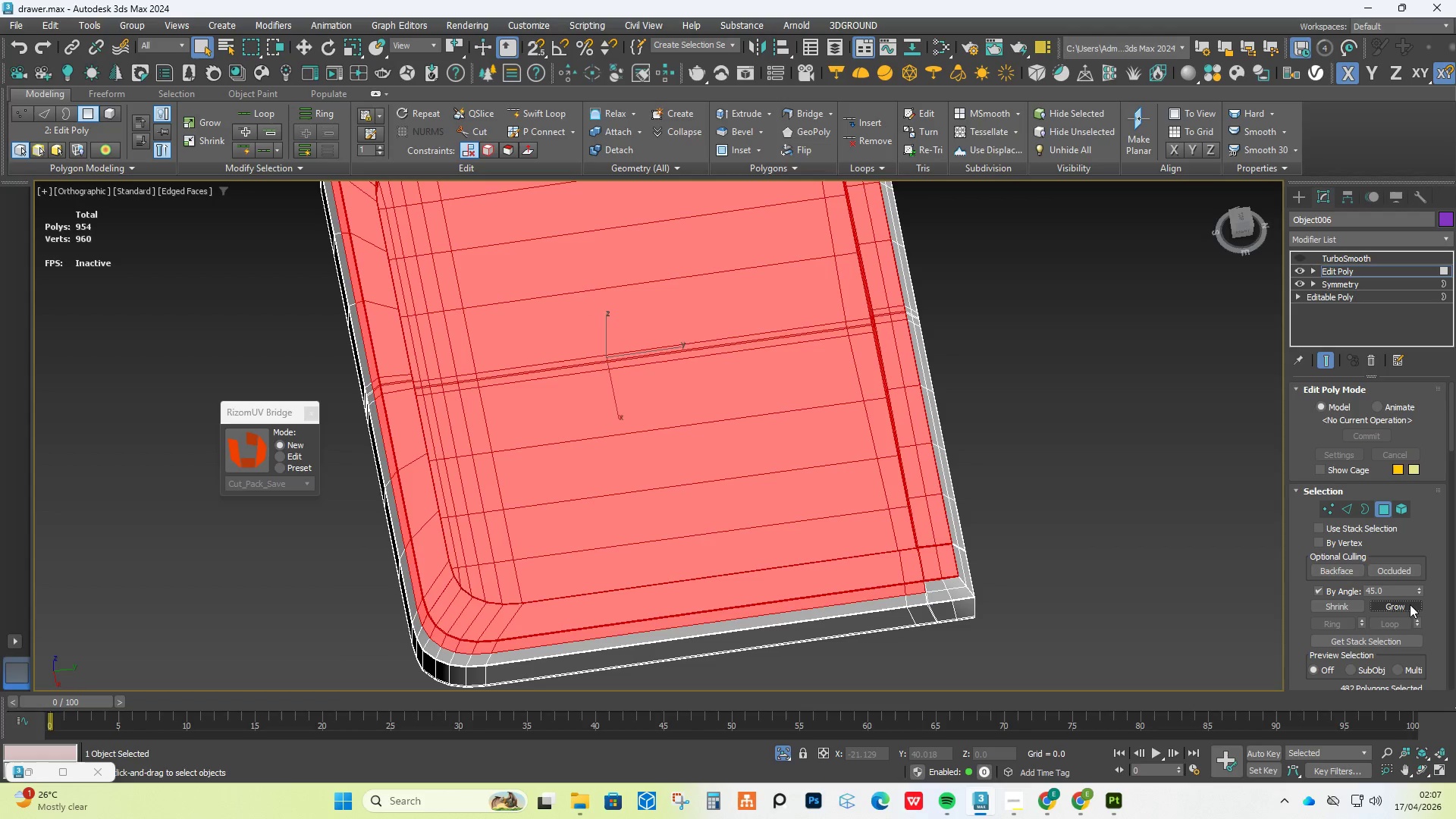 
left_click([1410, 604])
 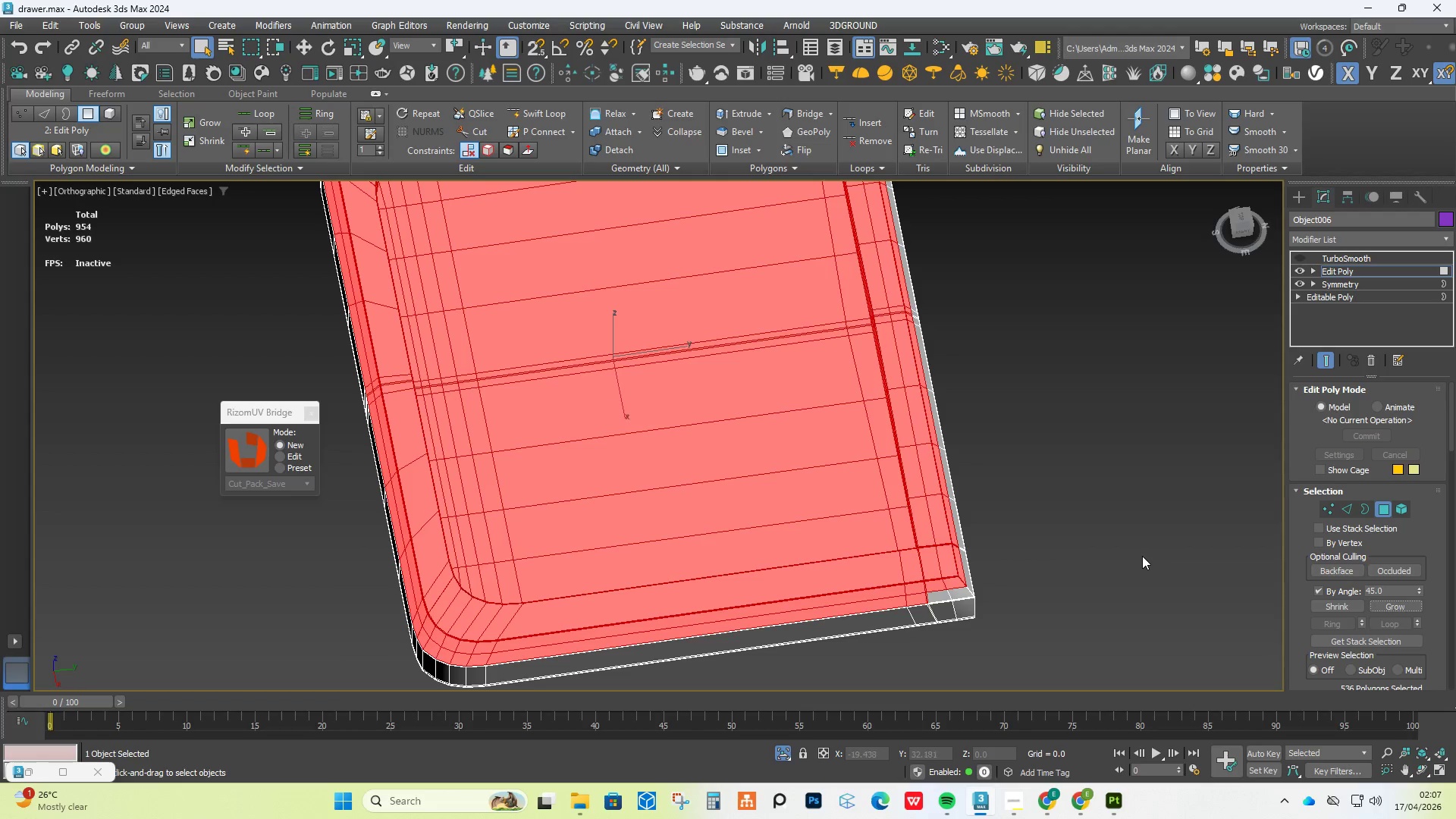 
hold_key(key=AltLeft, duration=0.69)
 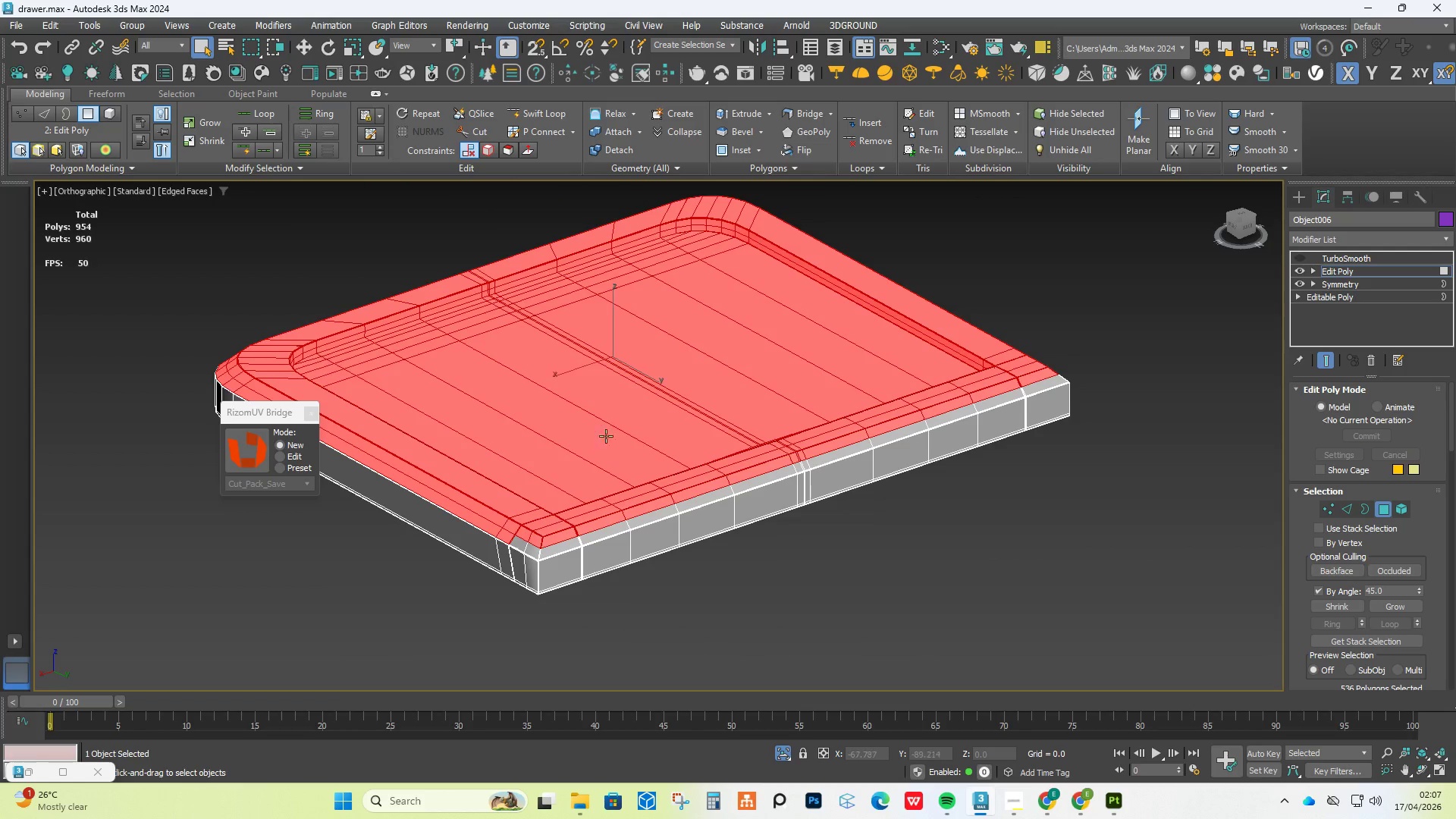 
left_click([619, 405])
 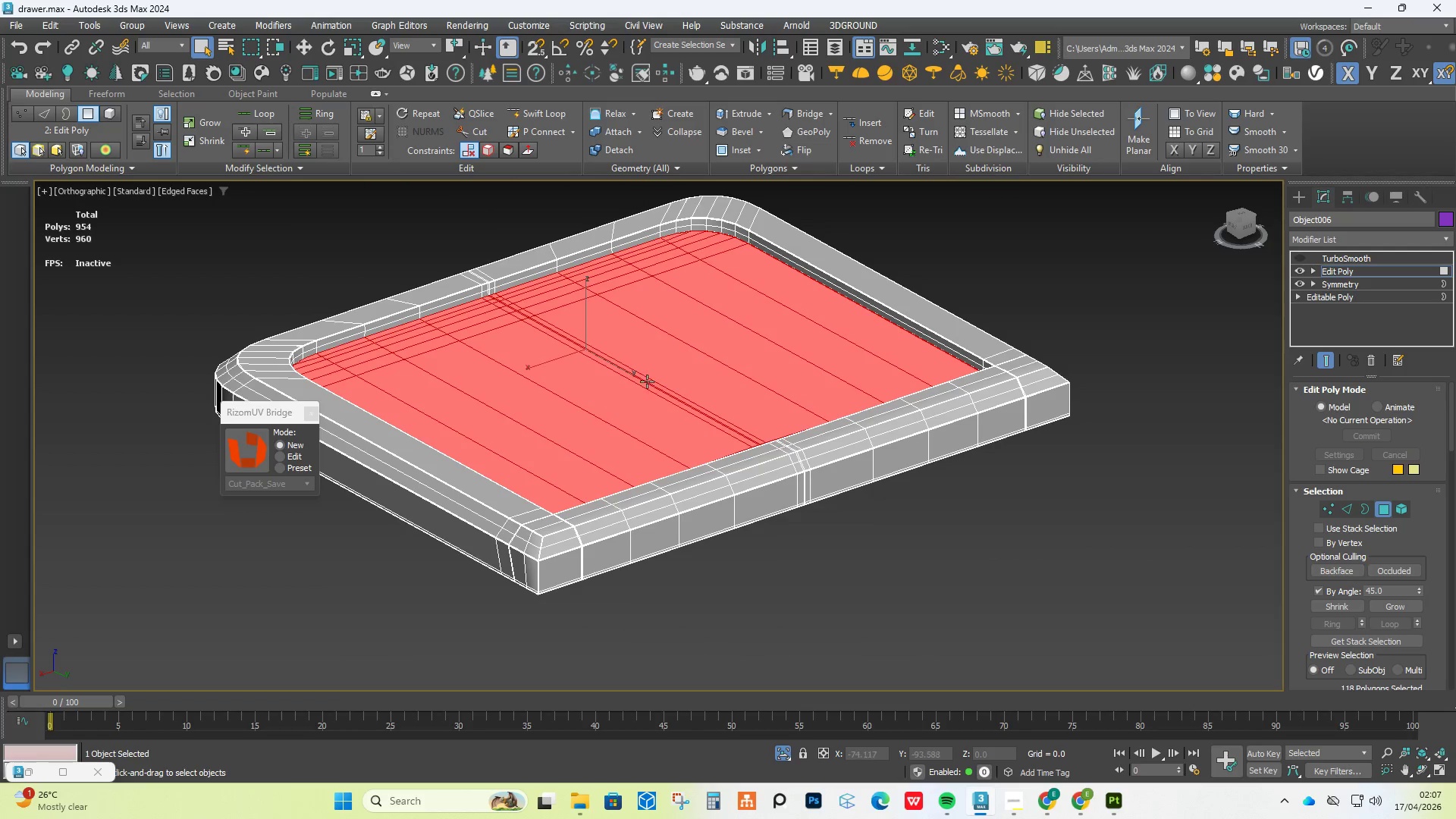 
key(Control+ControlLeft)
 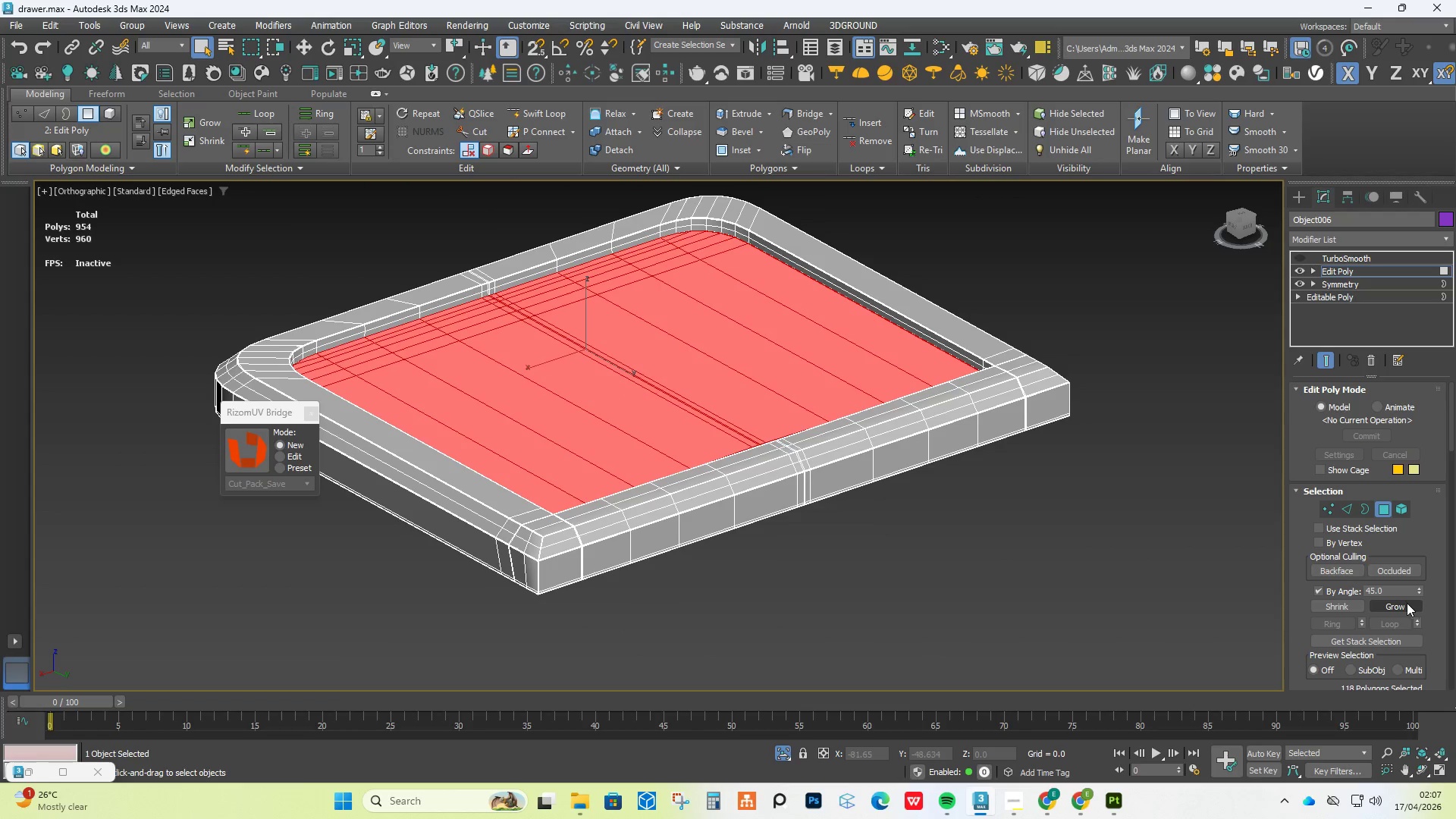 
double_click([1407, 603])
 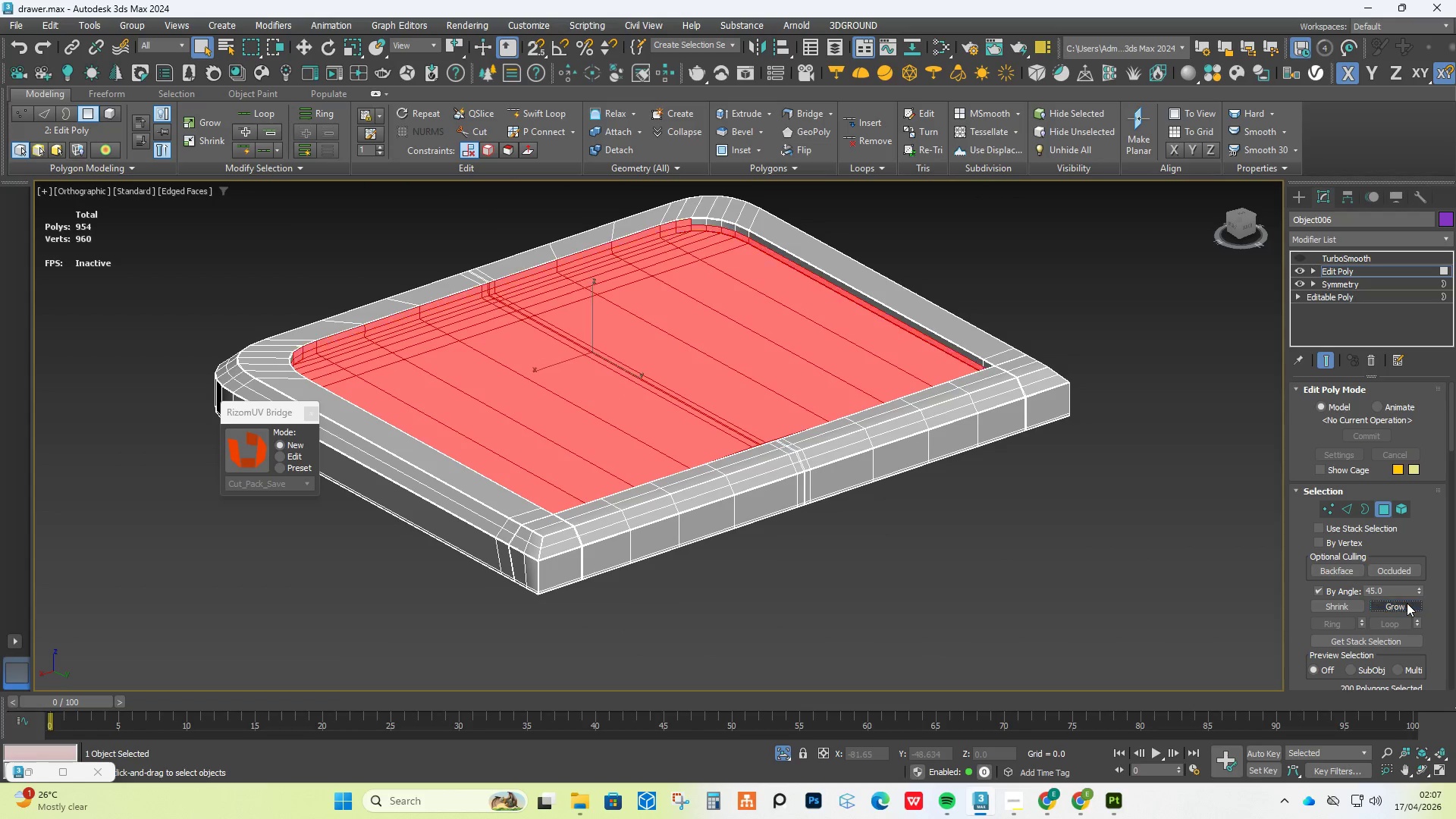 
triple_click([1407, 603])
 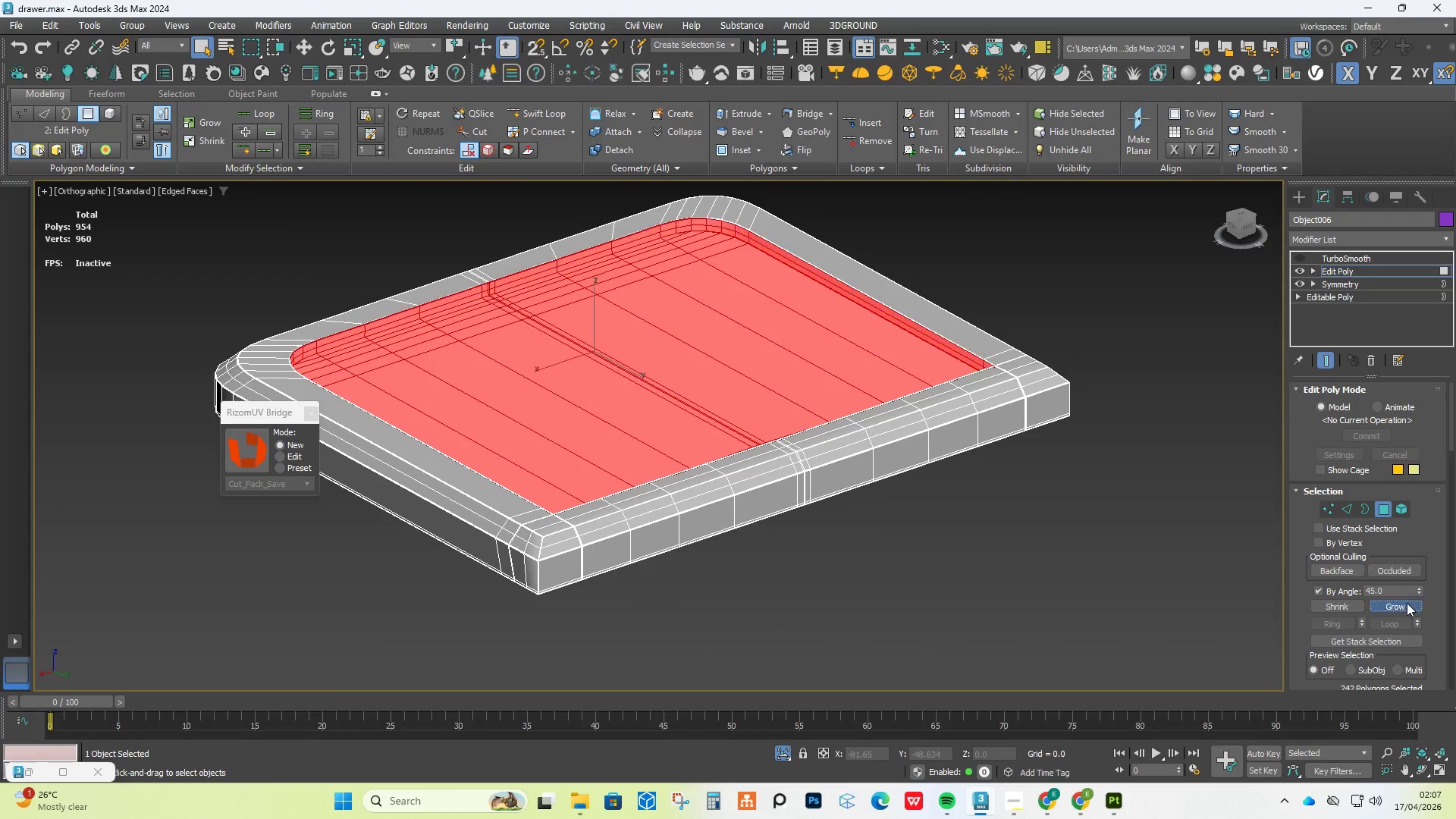 
triple_click([1407, 603])
 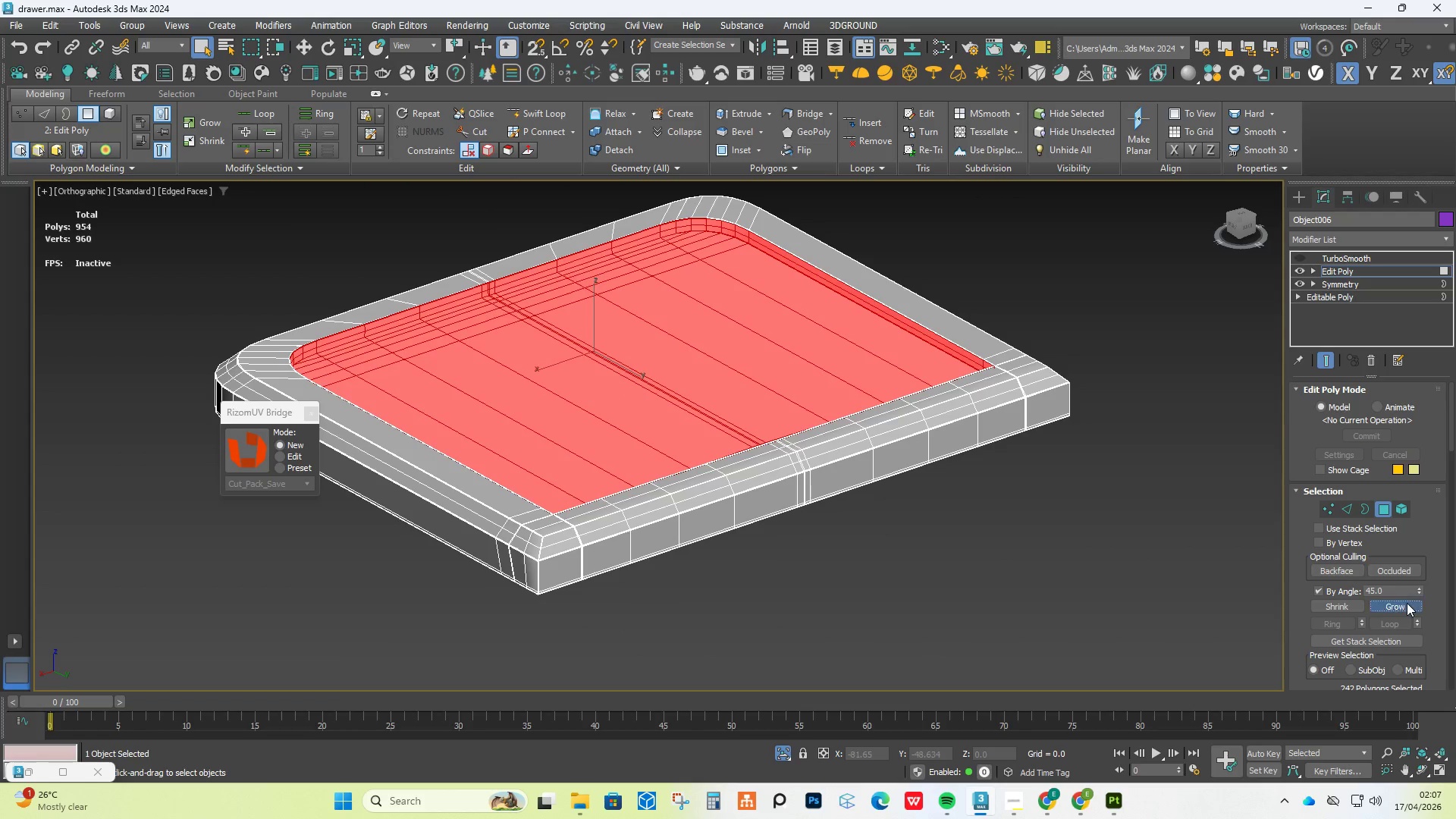 
triple_click([1407, 603])
 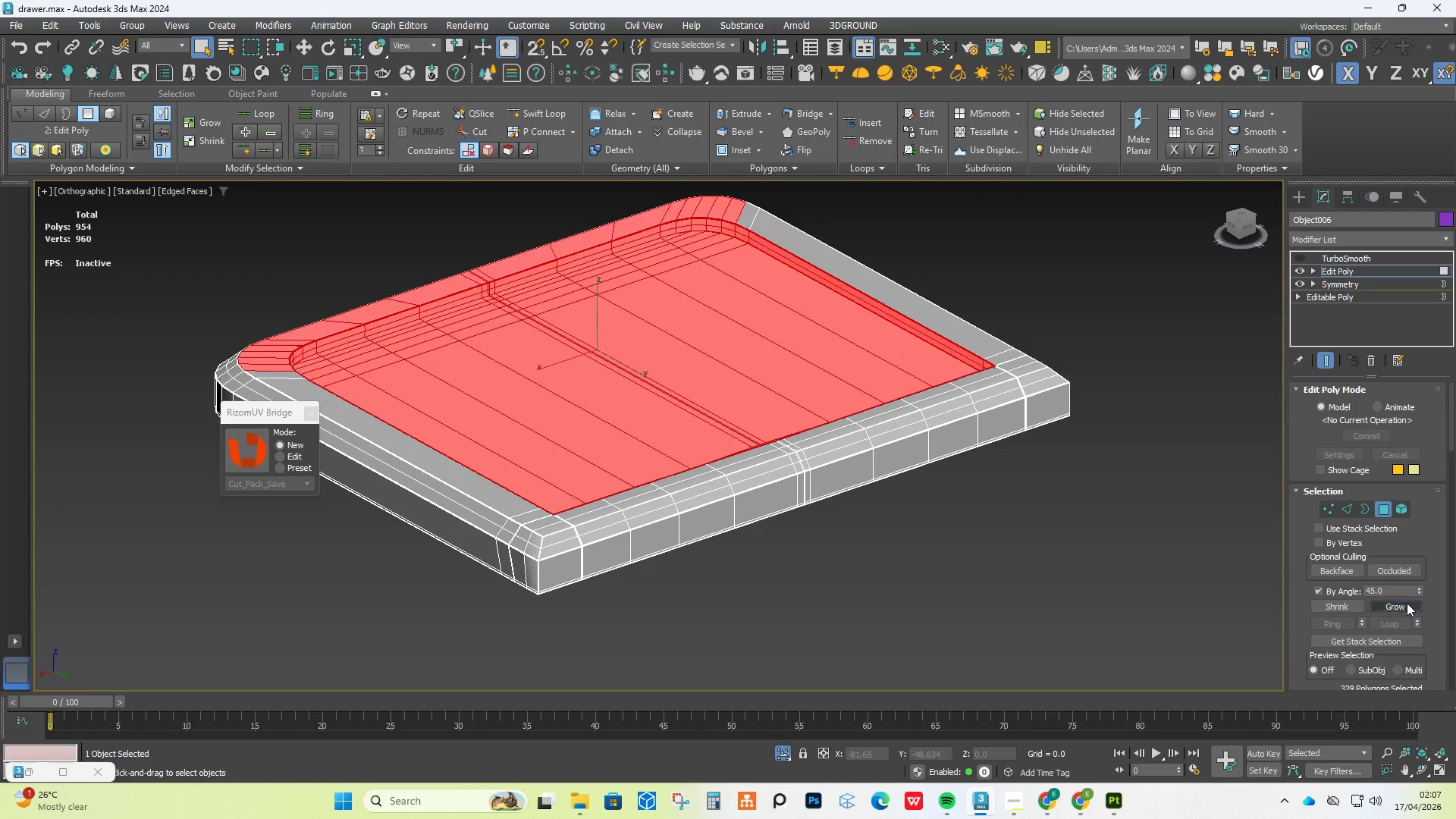 
triple_click([1407, 603])
 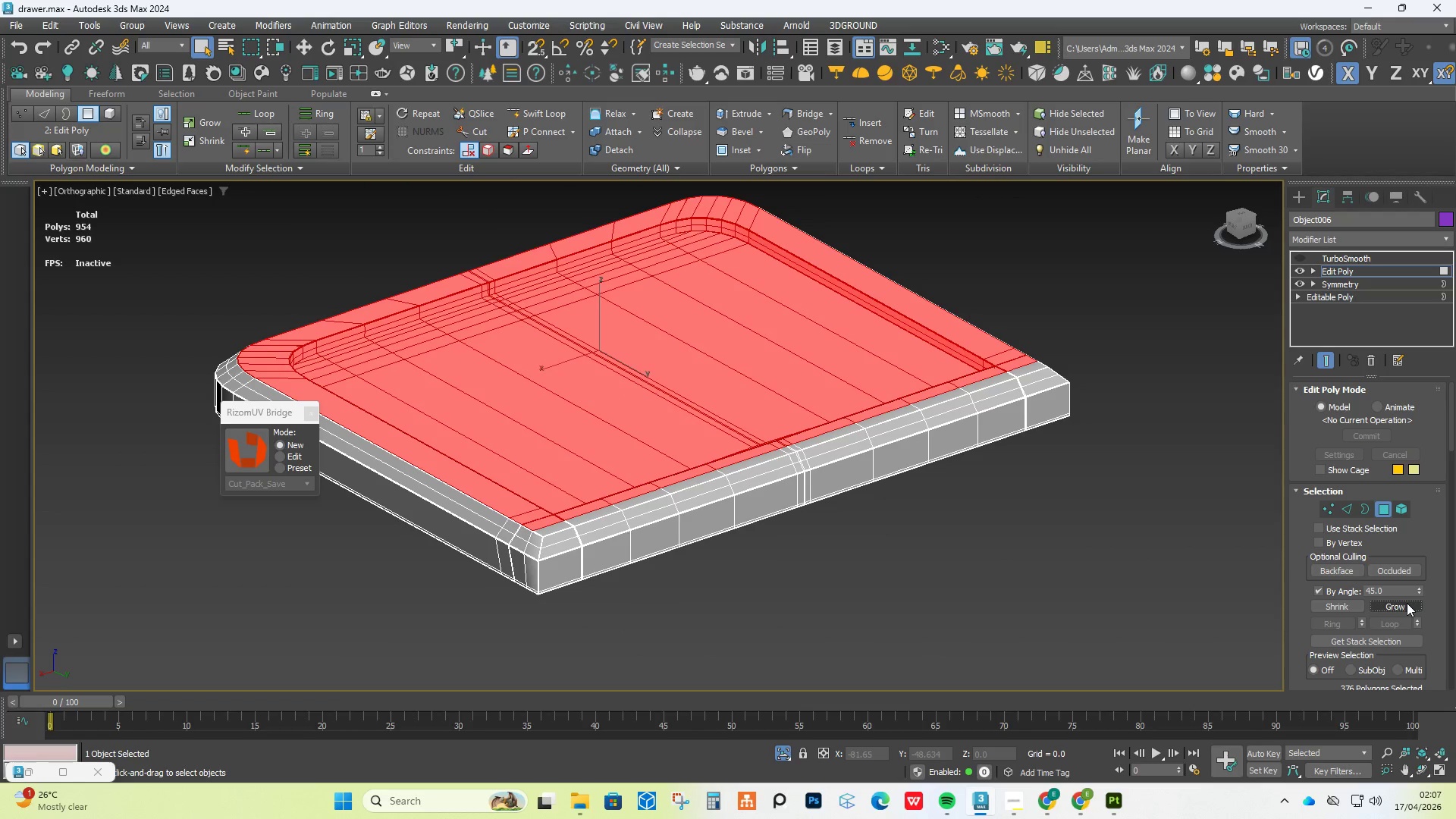 
triple_click([1407, 603])
 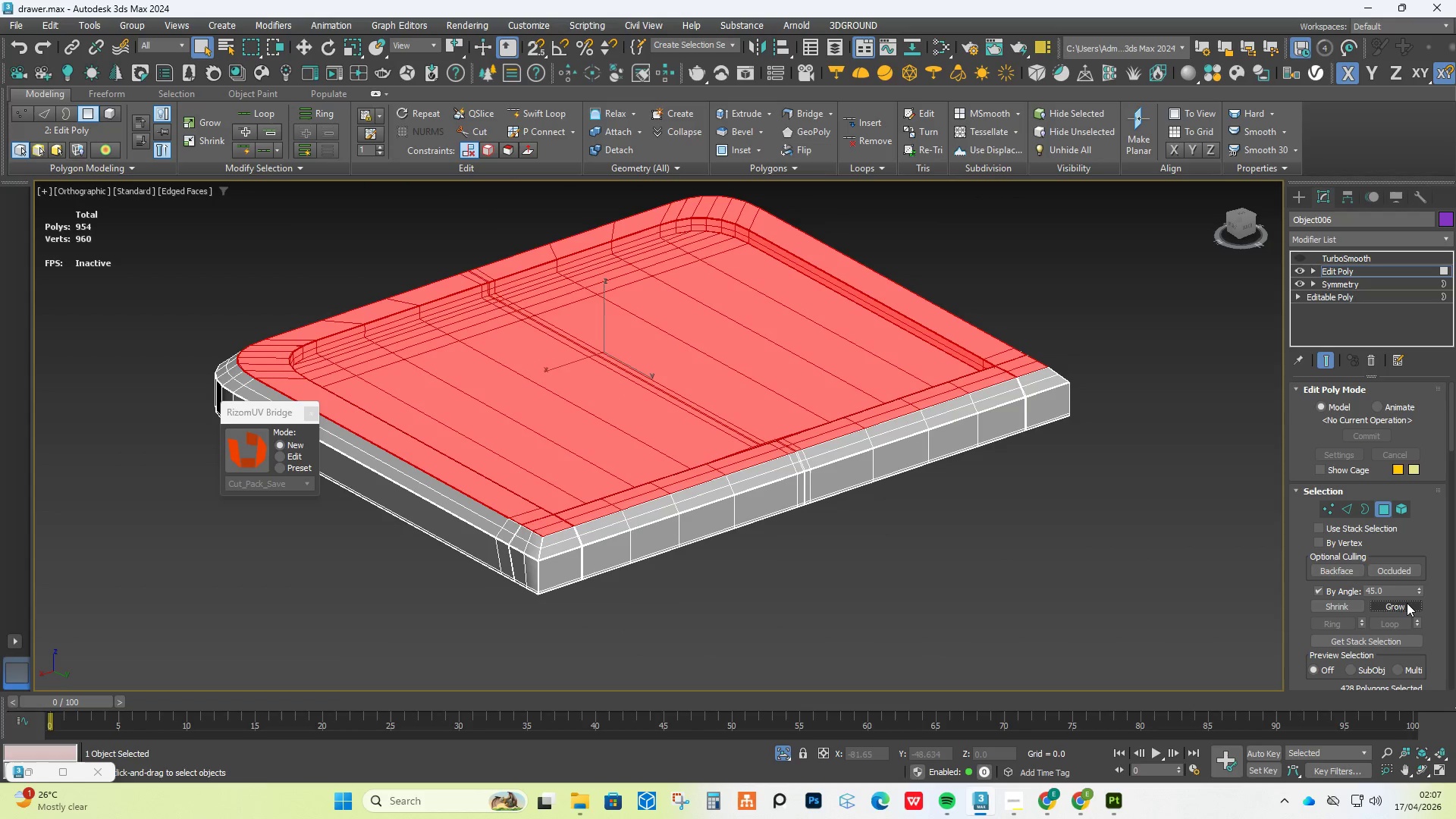 
triple_click([1407, 603])
 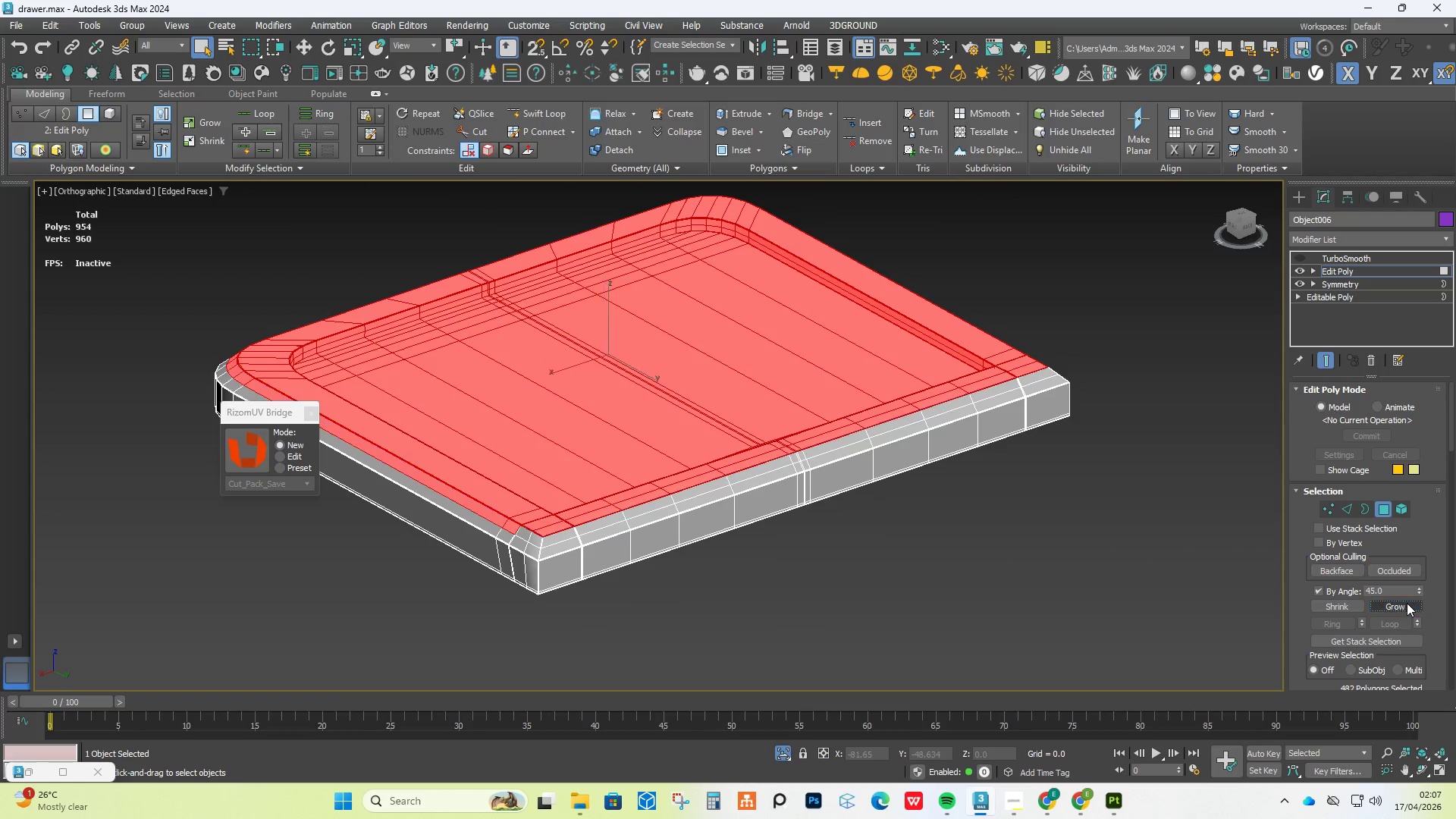 
triple_click([1407, 603])
 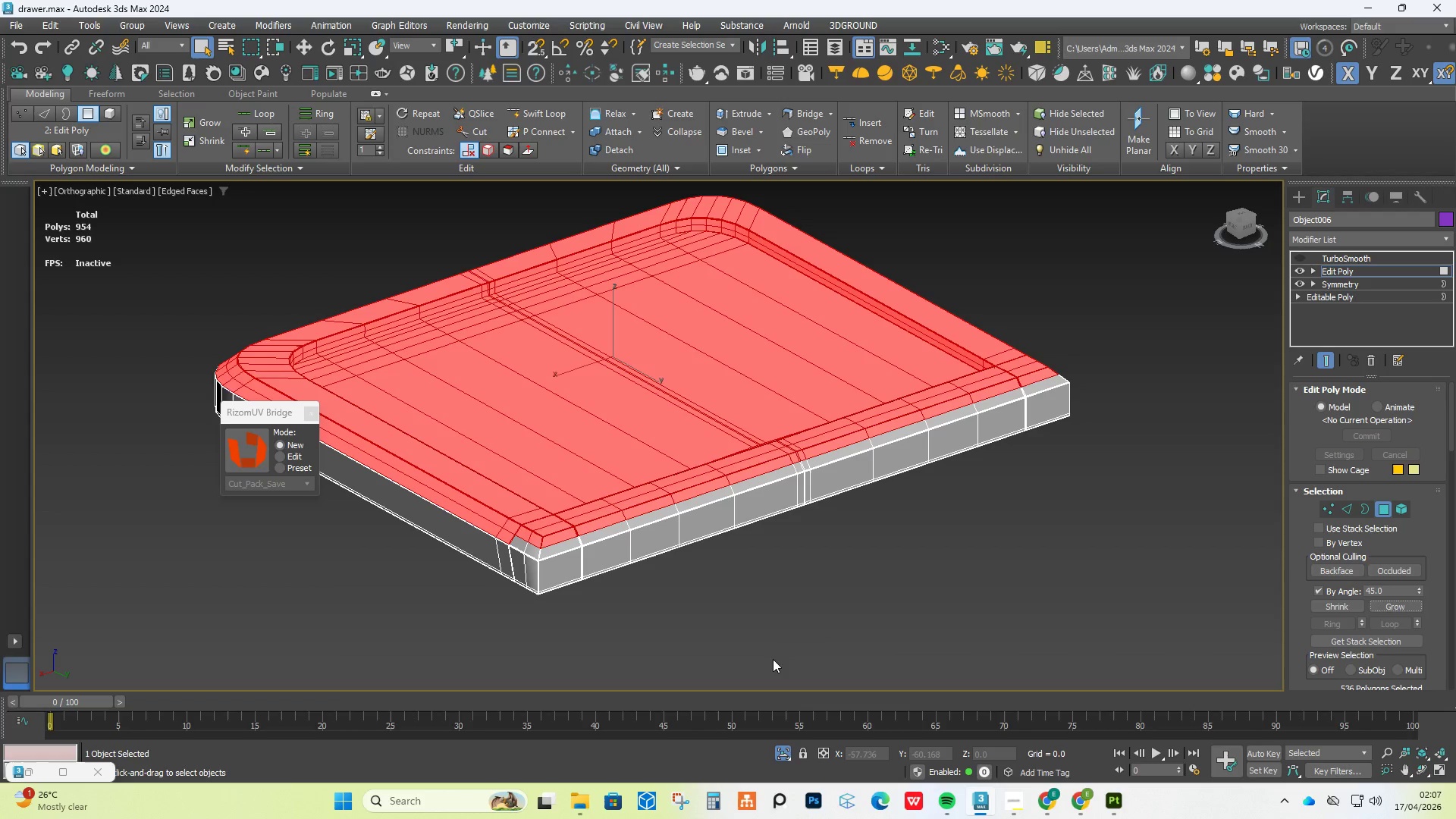 
hold_key(key=ControlLeft, duration=1.03)
 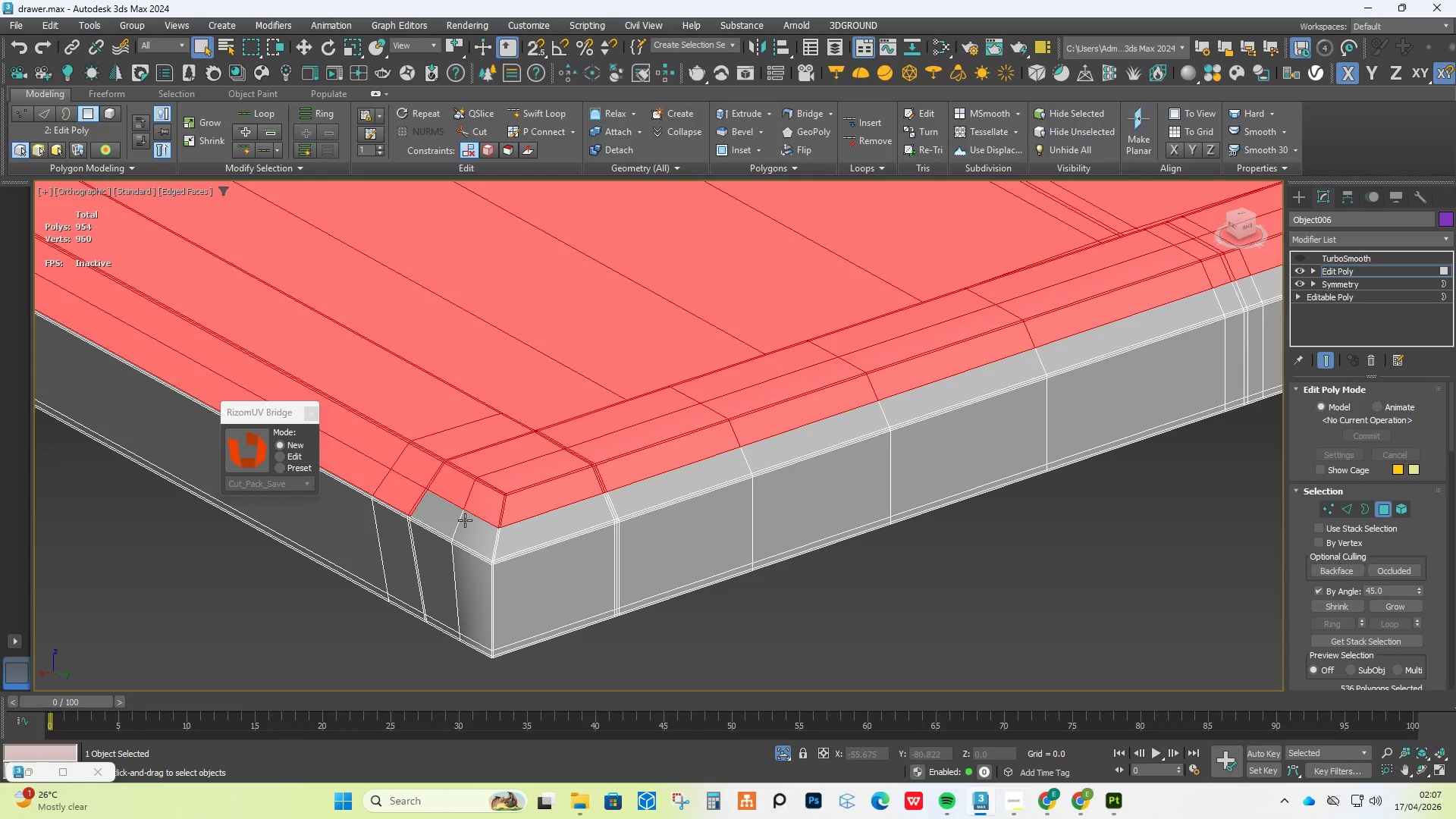 
scroll: coordinate [531, 543], scroll_direction: up, amount: 3.0
 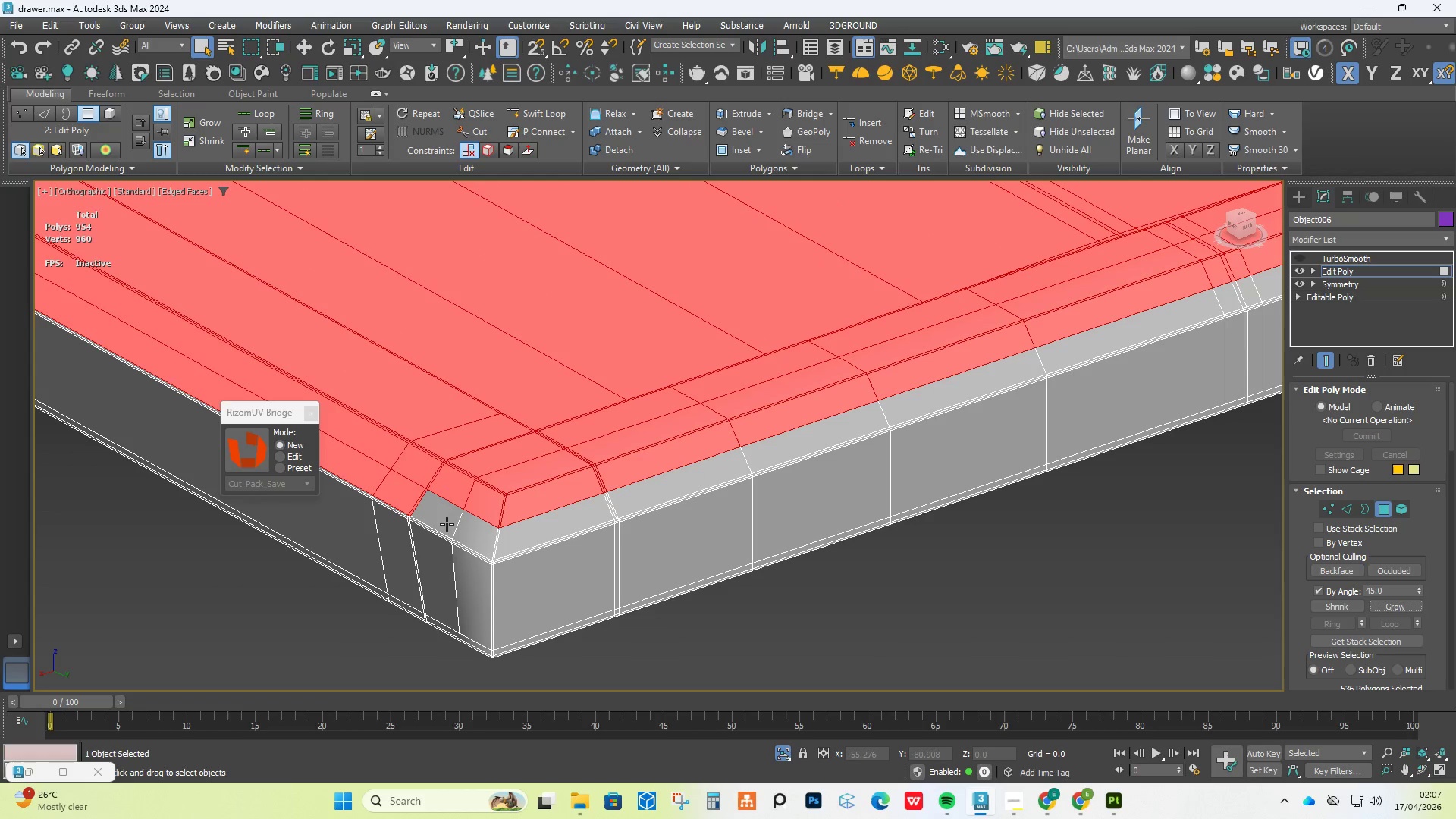 
left_click([438, 516])
 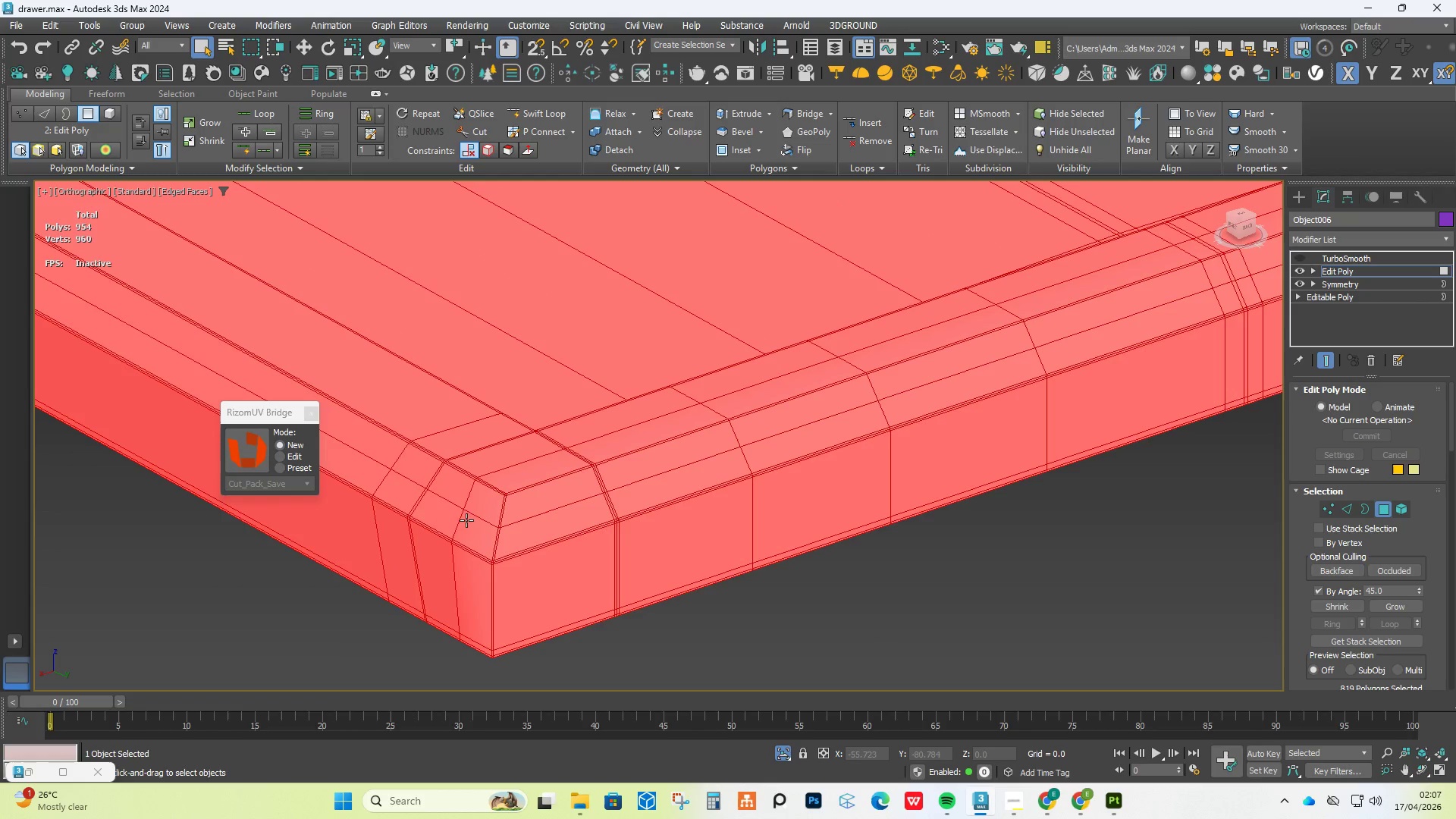 
key(Control+Z)
 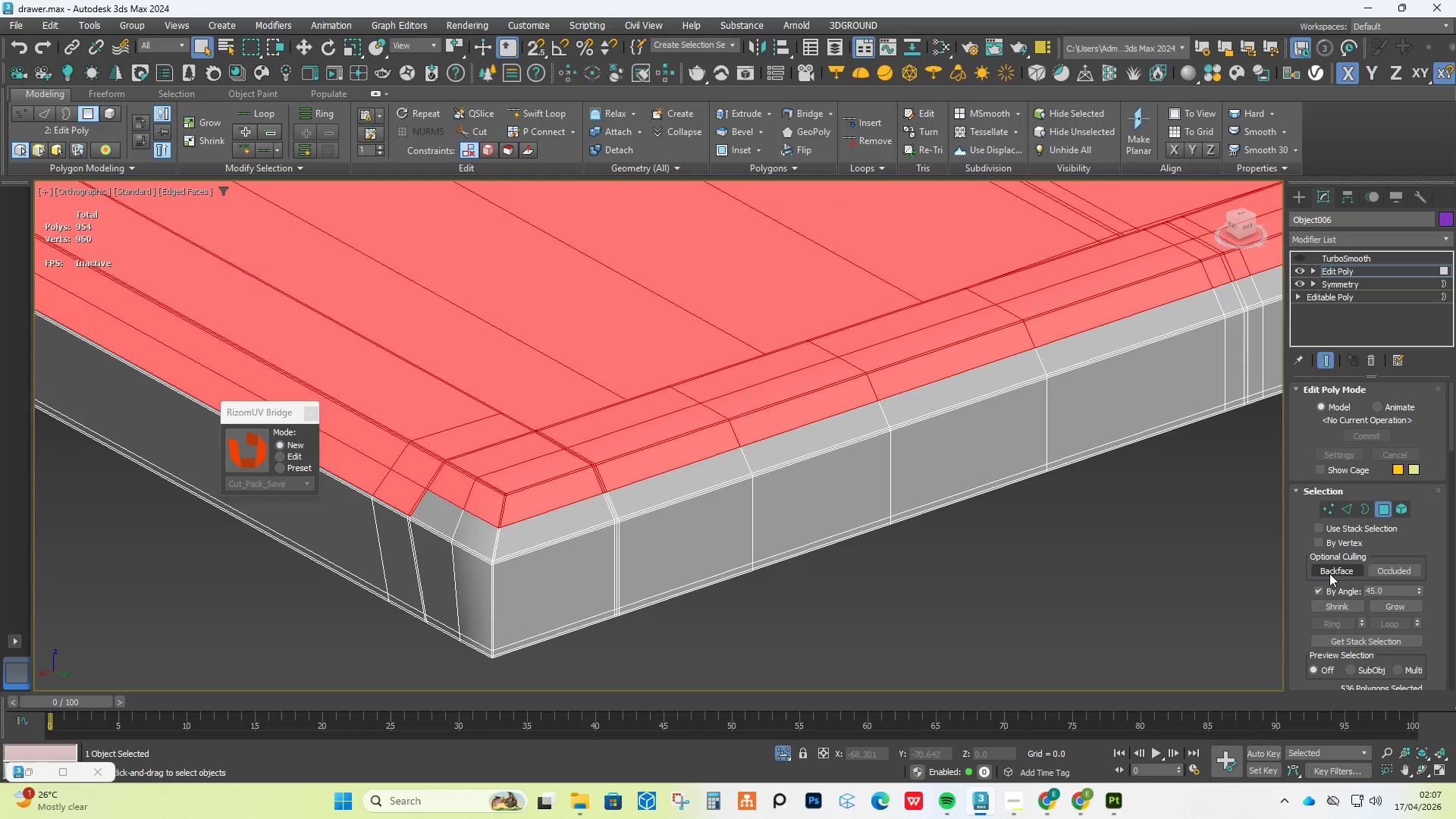 
left_click([1323, 586])
 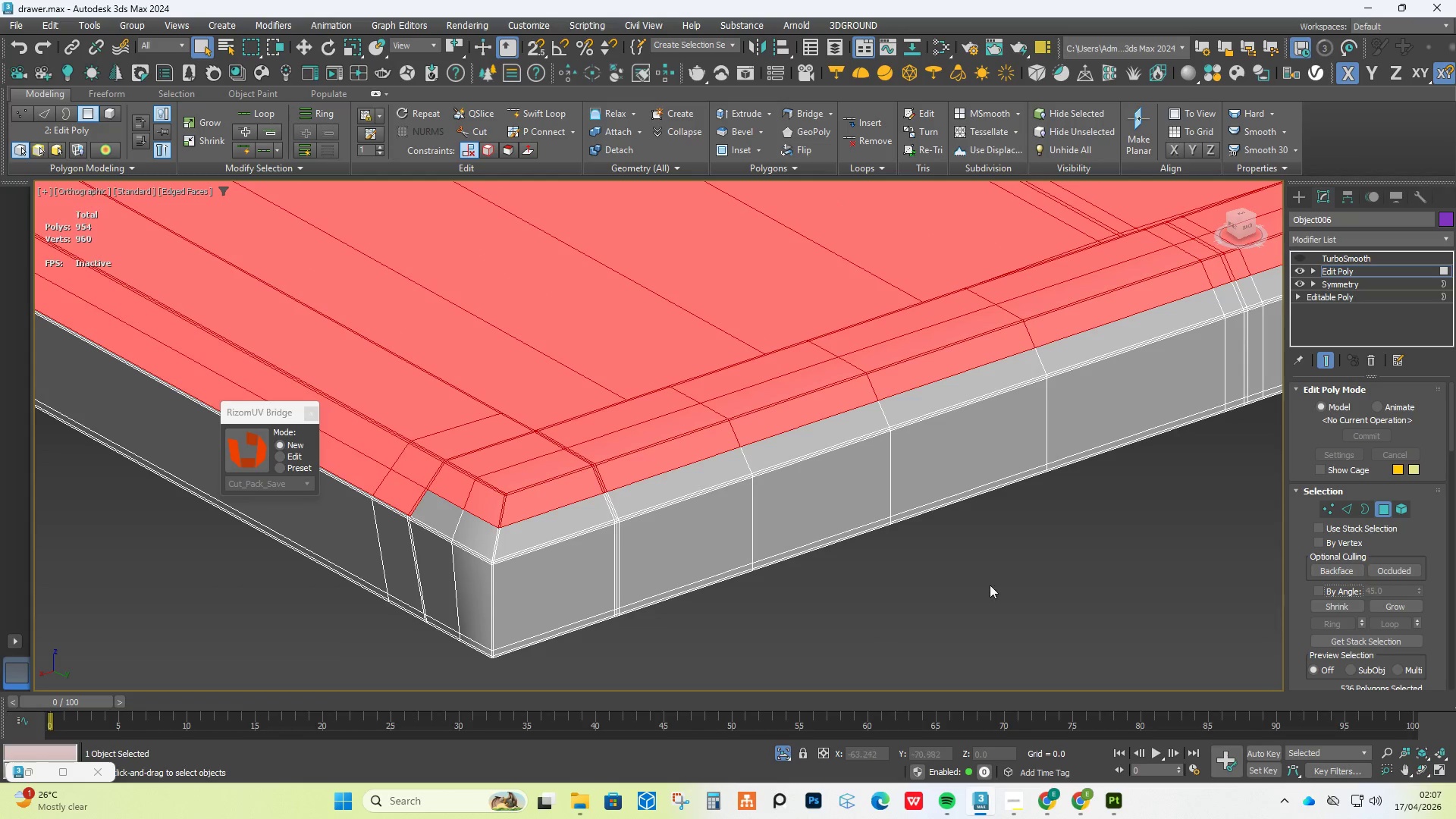 
hold_key(key=ControlLeft, duration=1.7)
double_click([469, 534])
 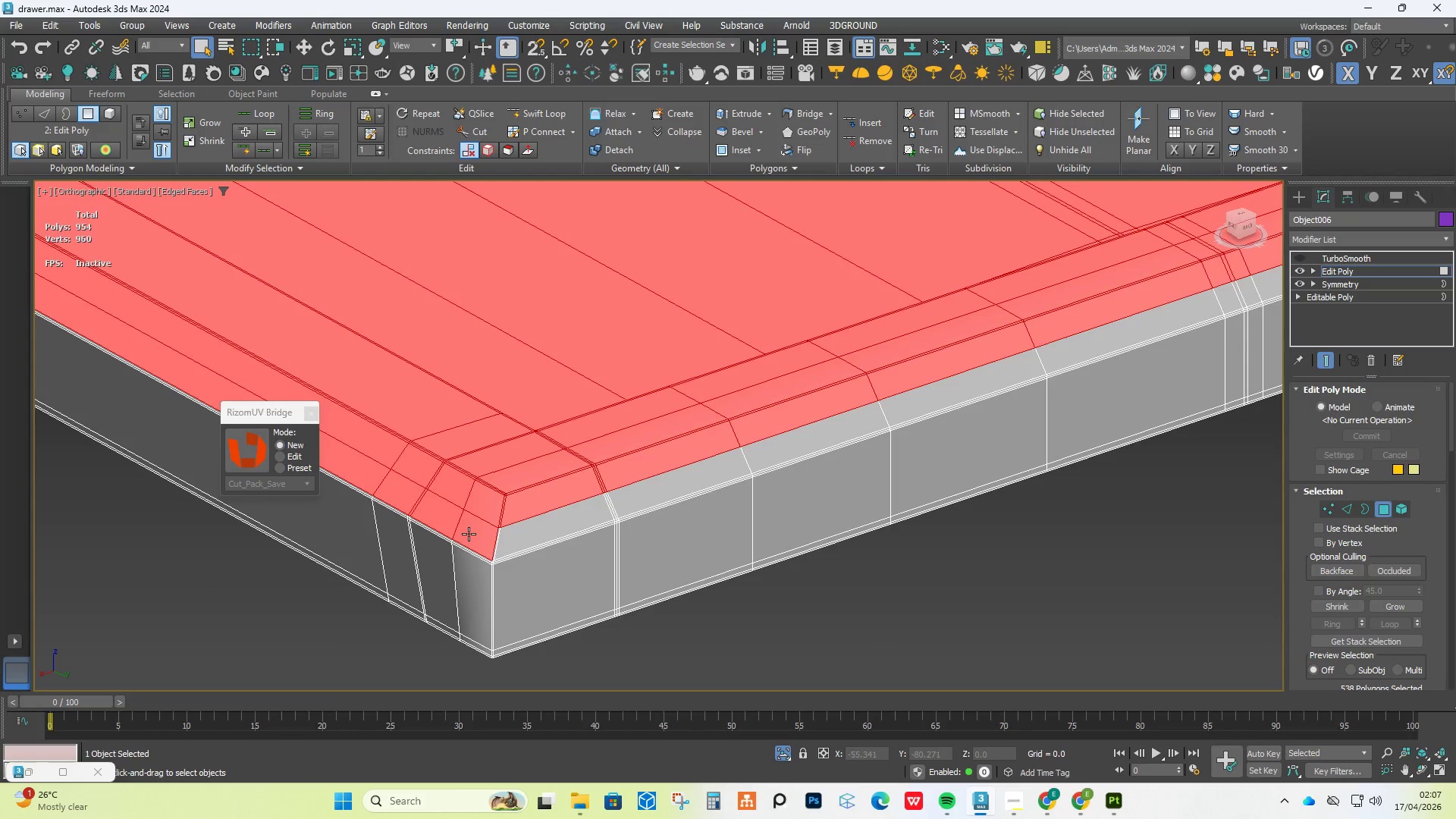 
triple_click([469, 534])
 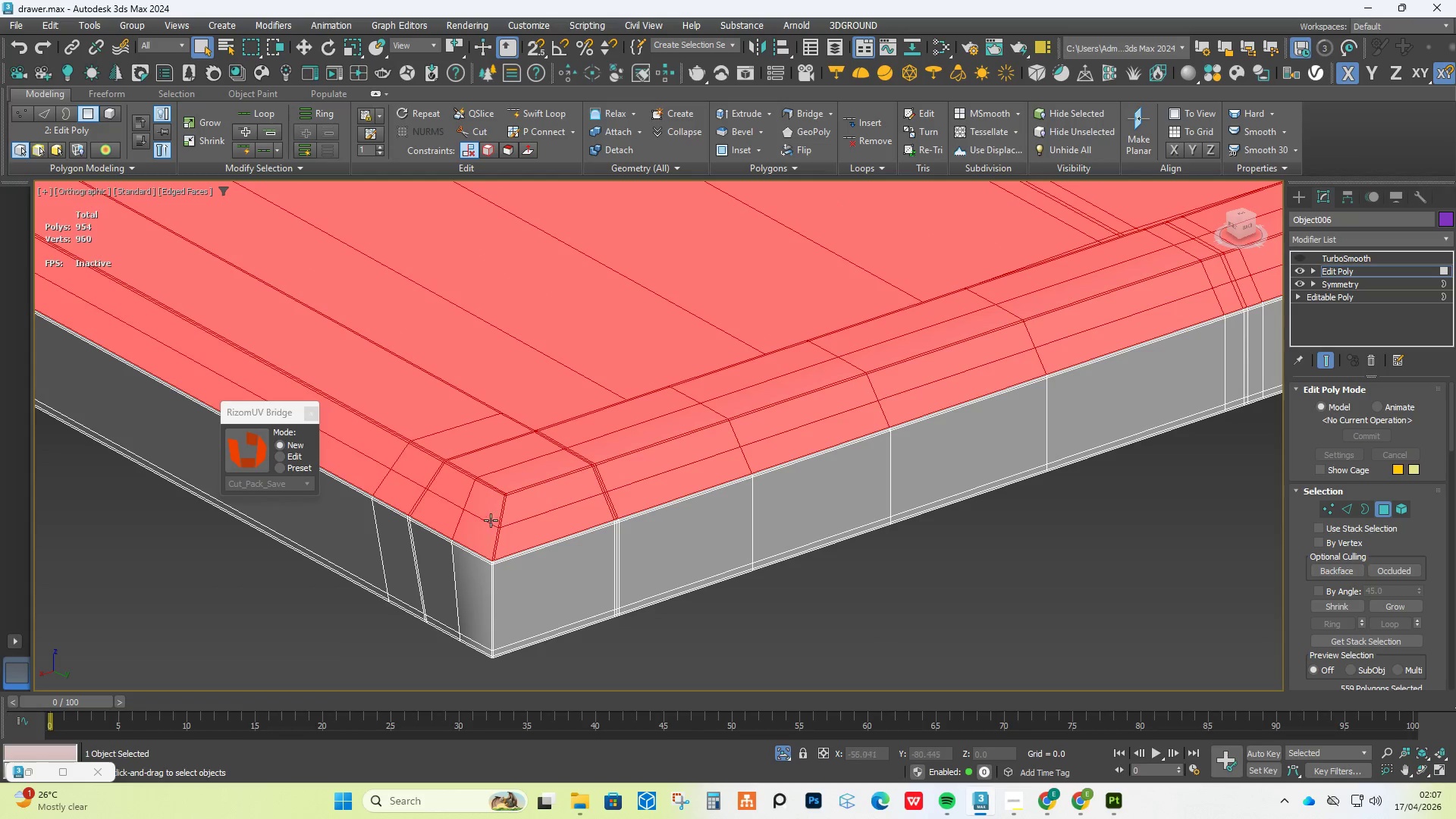 
hold_key(key=AltLeft, duration=1.03)
 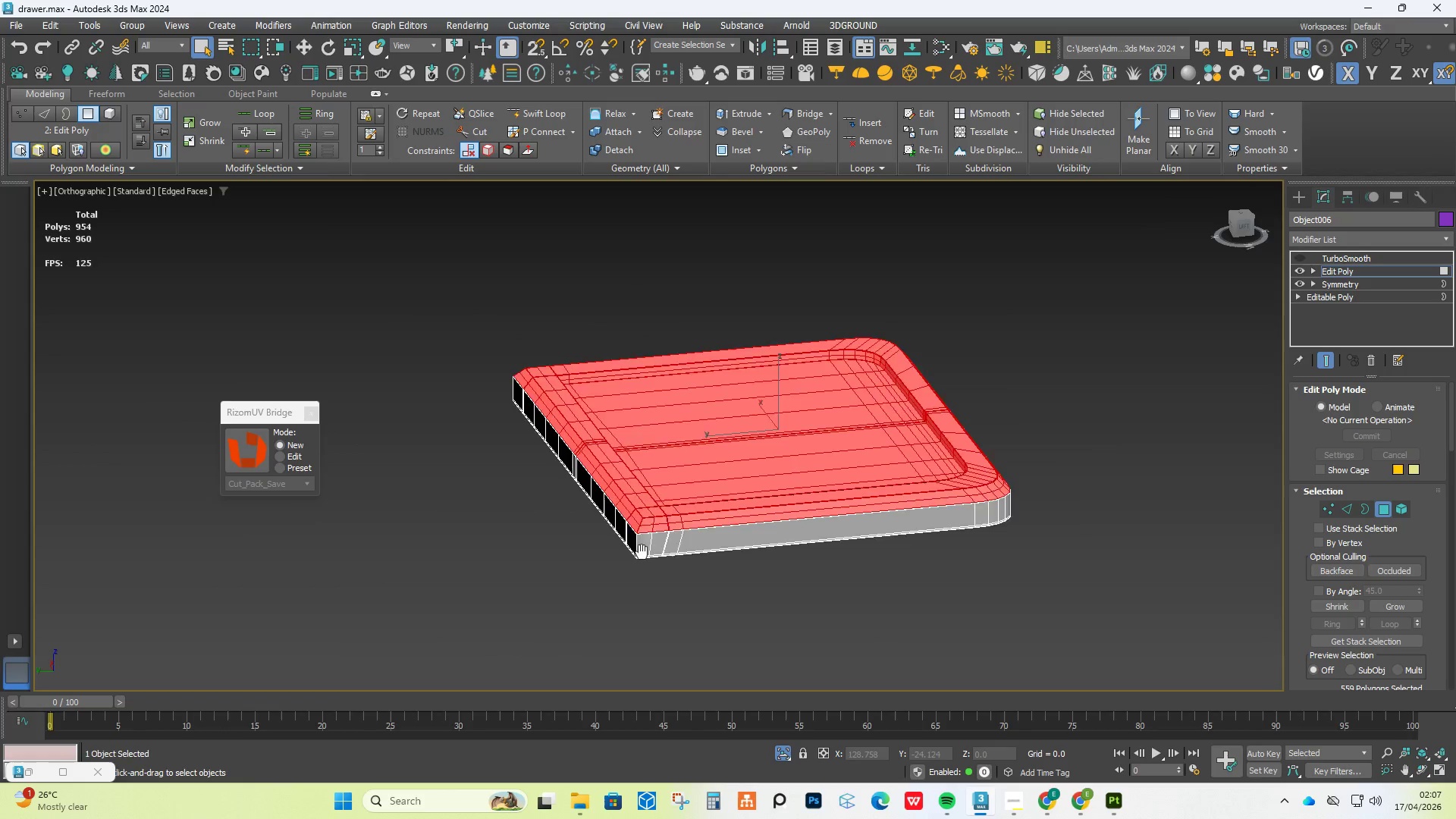 
scroll: coordinate [491, 519], scroll_direction: down, amount: 5.0
 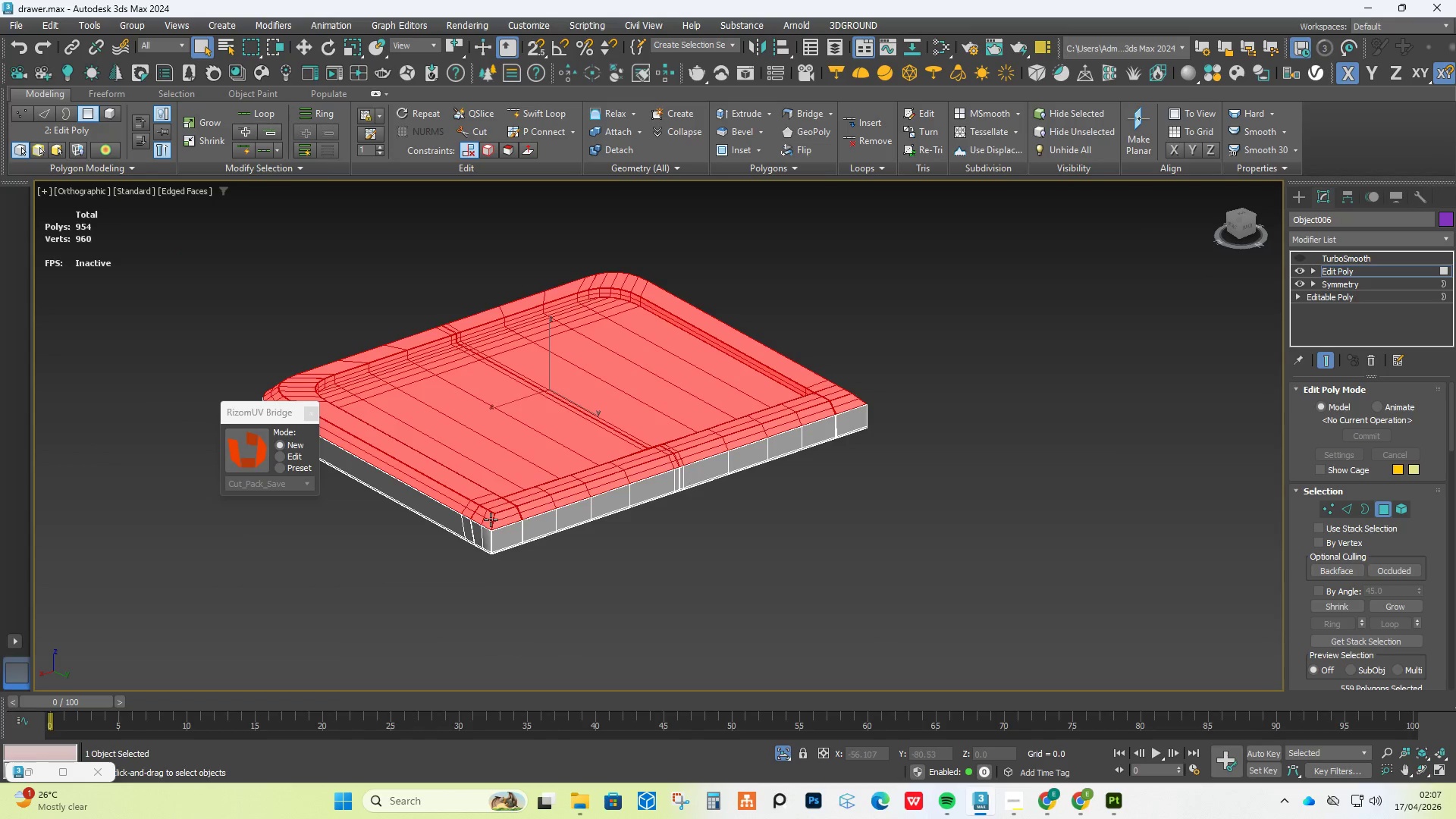 
hold_key(key=AltLeft, duration=0.67)
 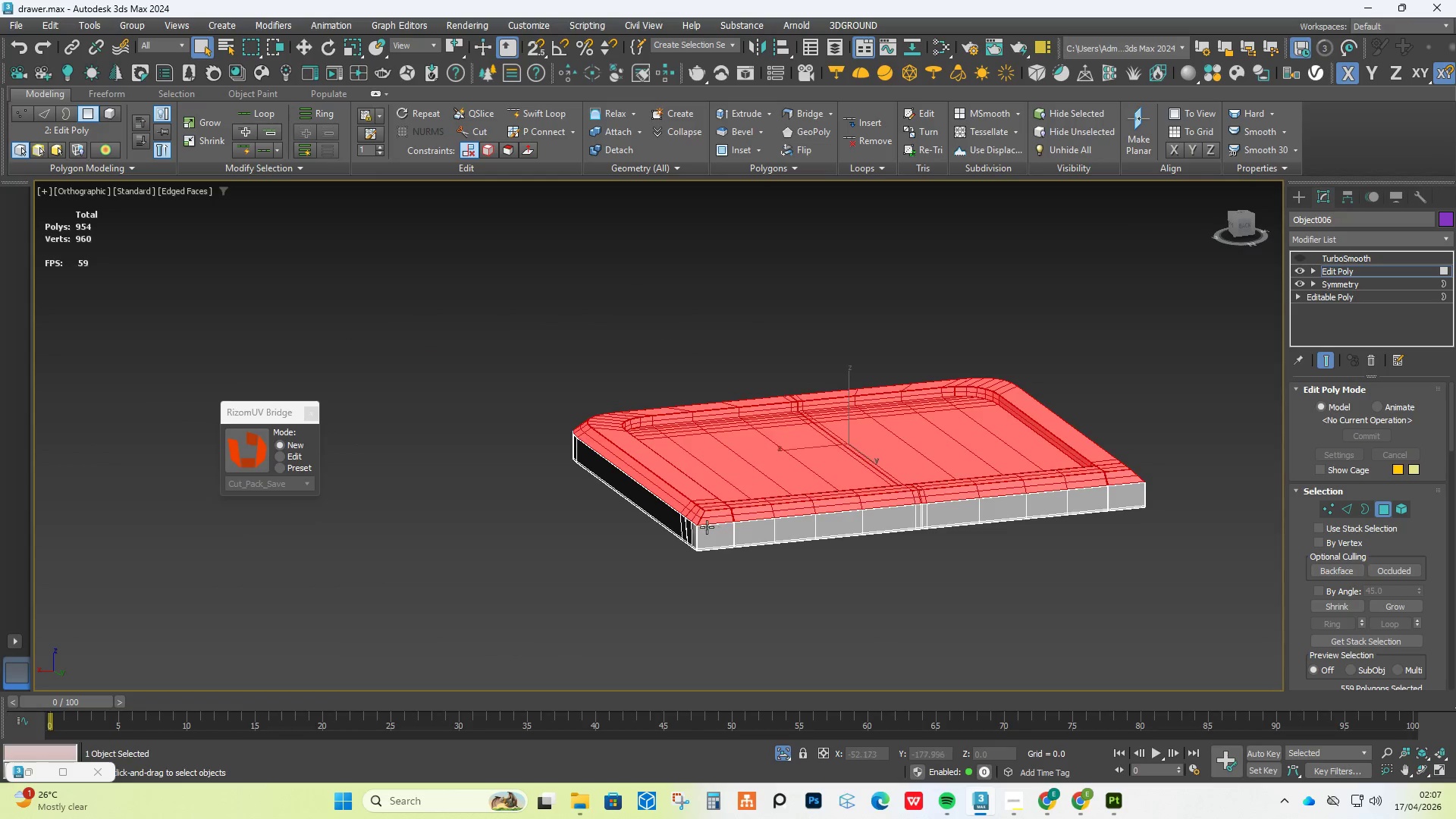 
scroll: coordinate [684, 525], scroll_direction: up, amount: 8.0
 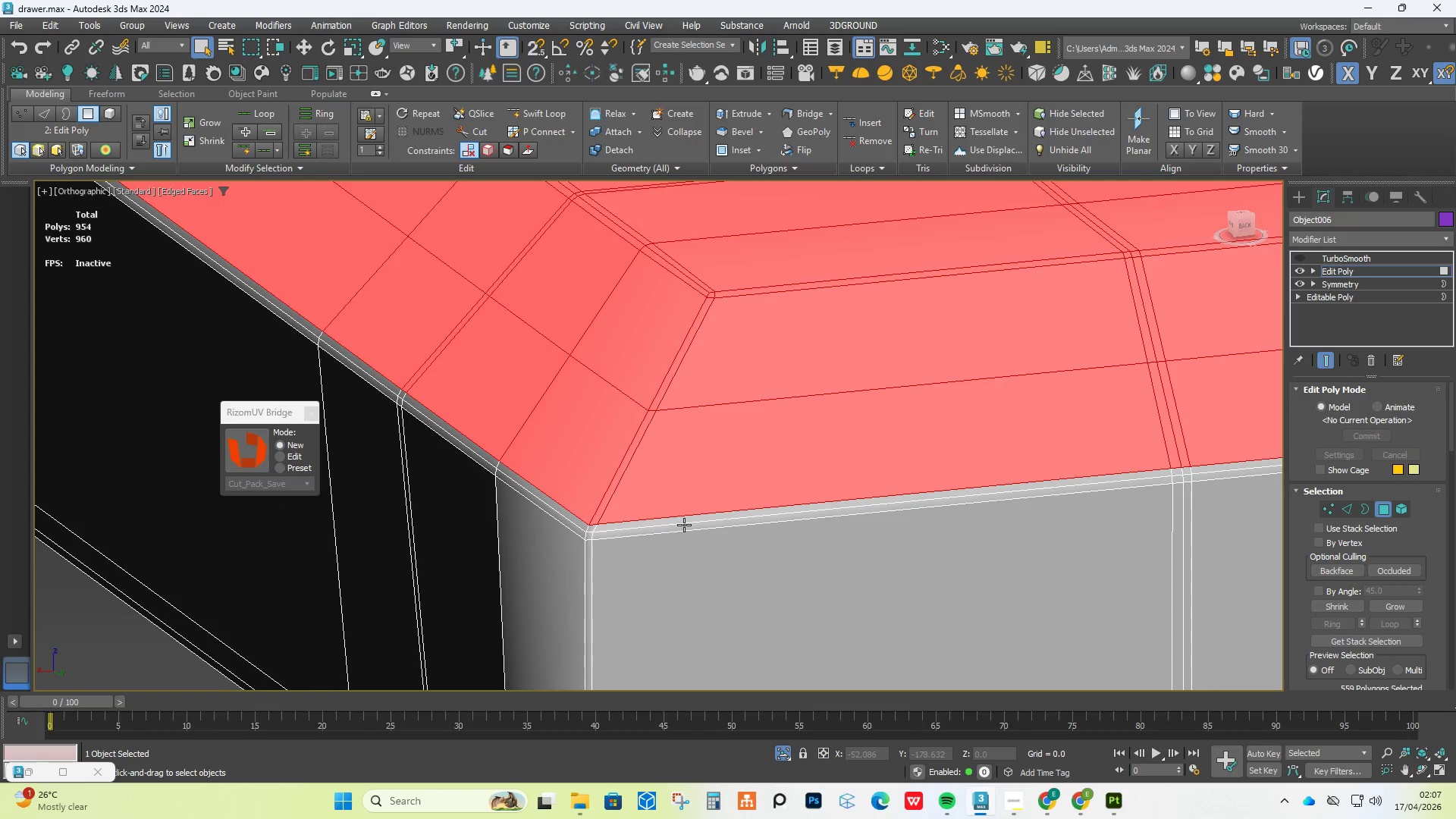 
scroll: coordinate [684, 525], scroll_direction: down, amount: 4.0
 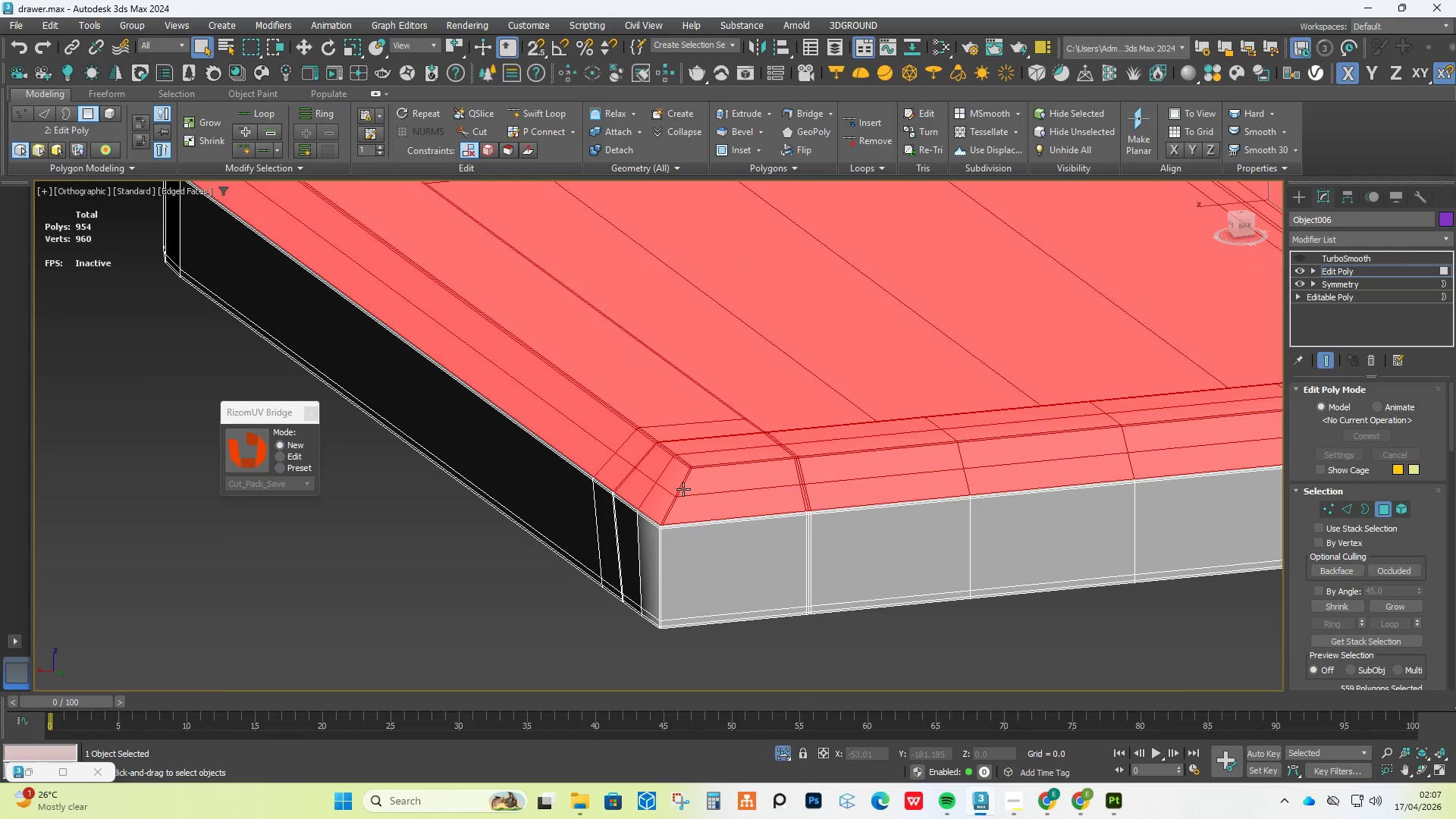 
scroll: coordinate [667, 524], scroll_direction: up, amount: 4.0
 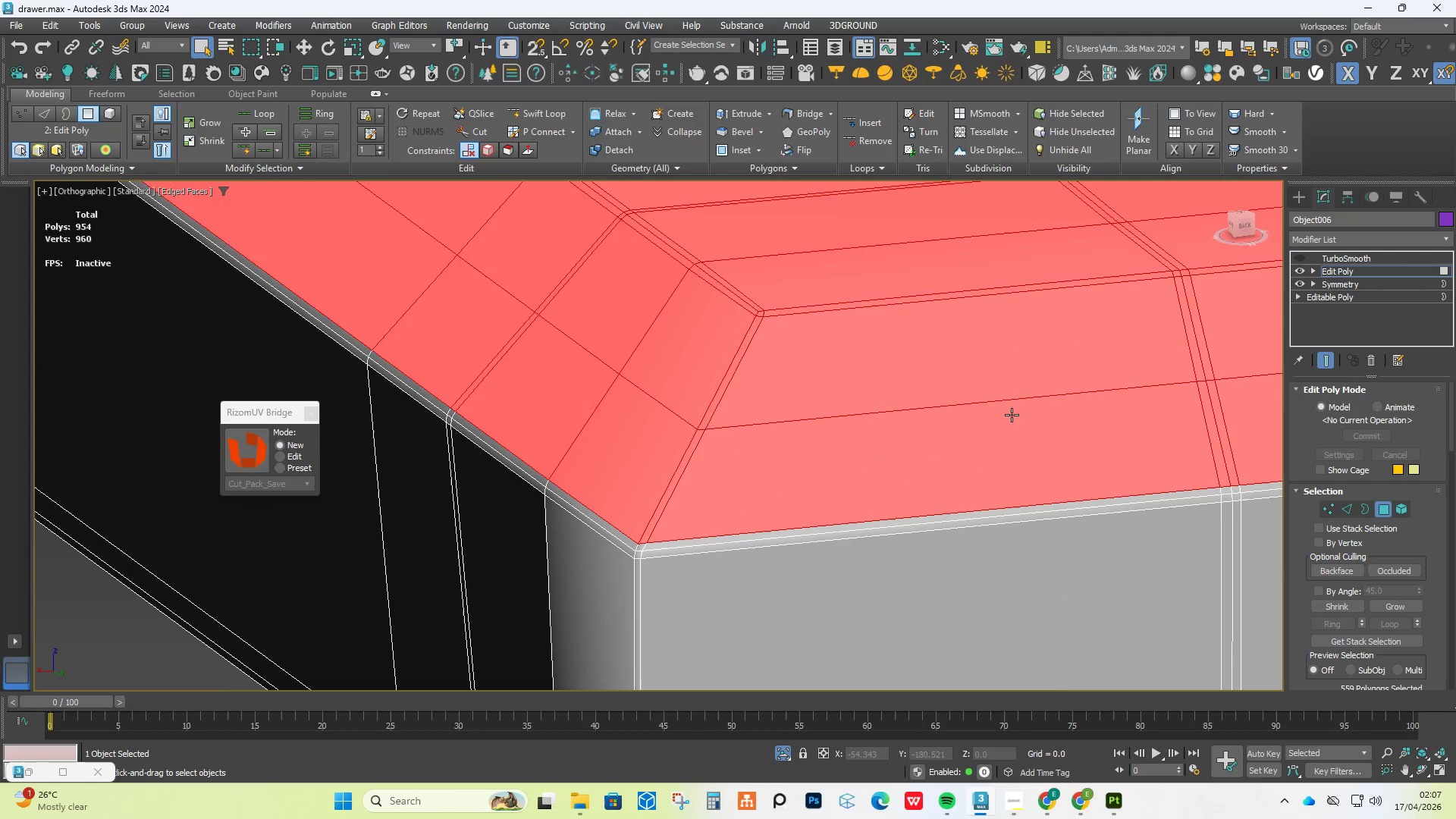 
key(Control+I)
 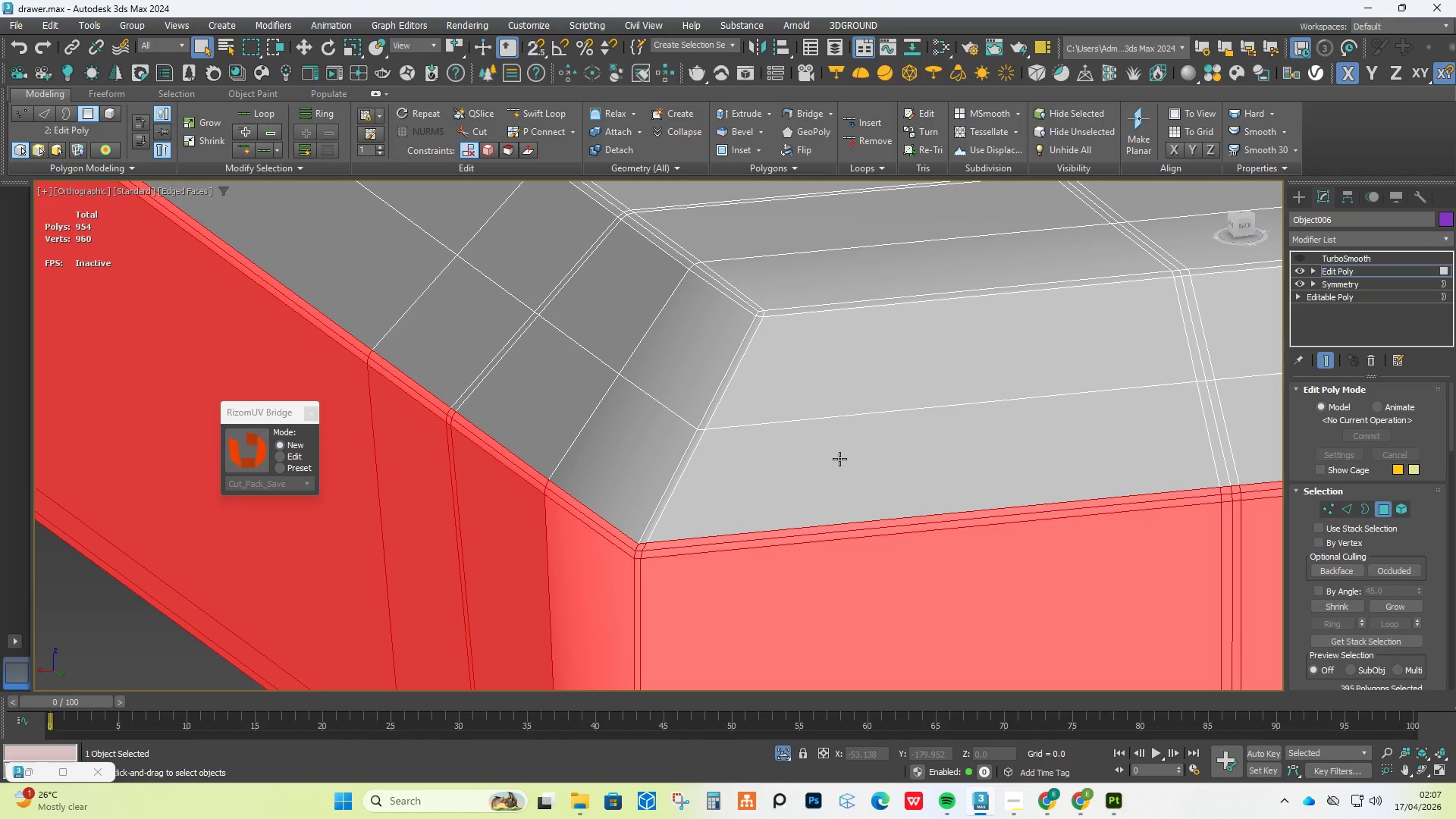 
key(Delete)
 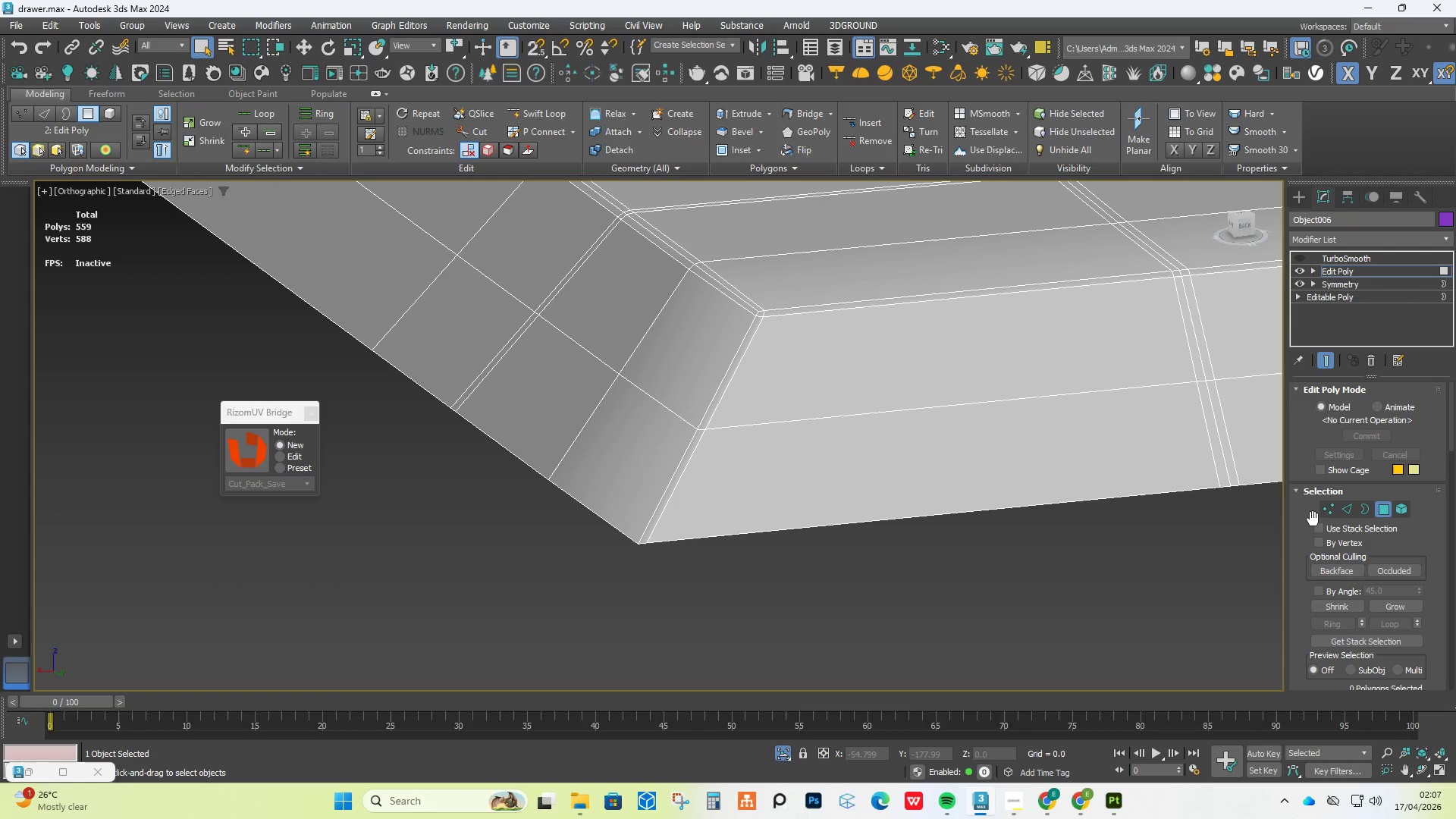 
hold_key(key=AltLeft, duration=0.84)
 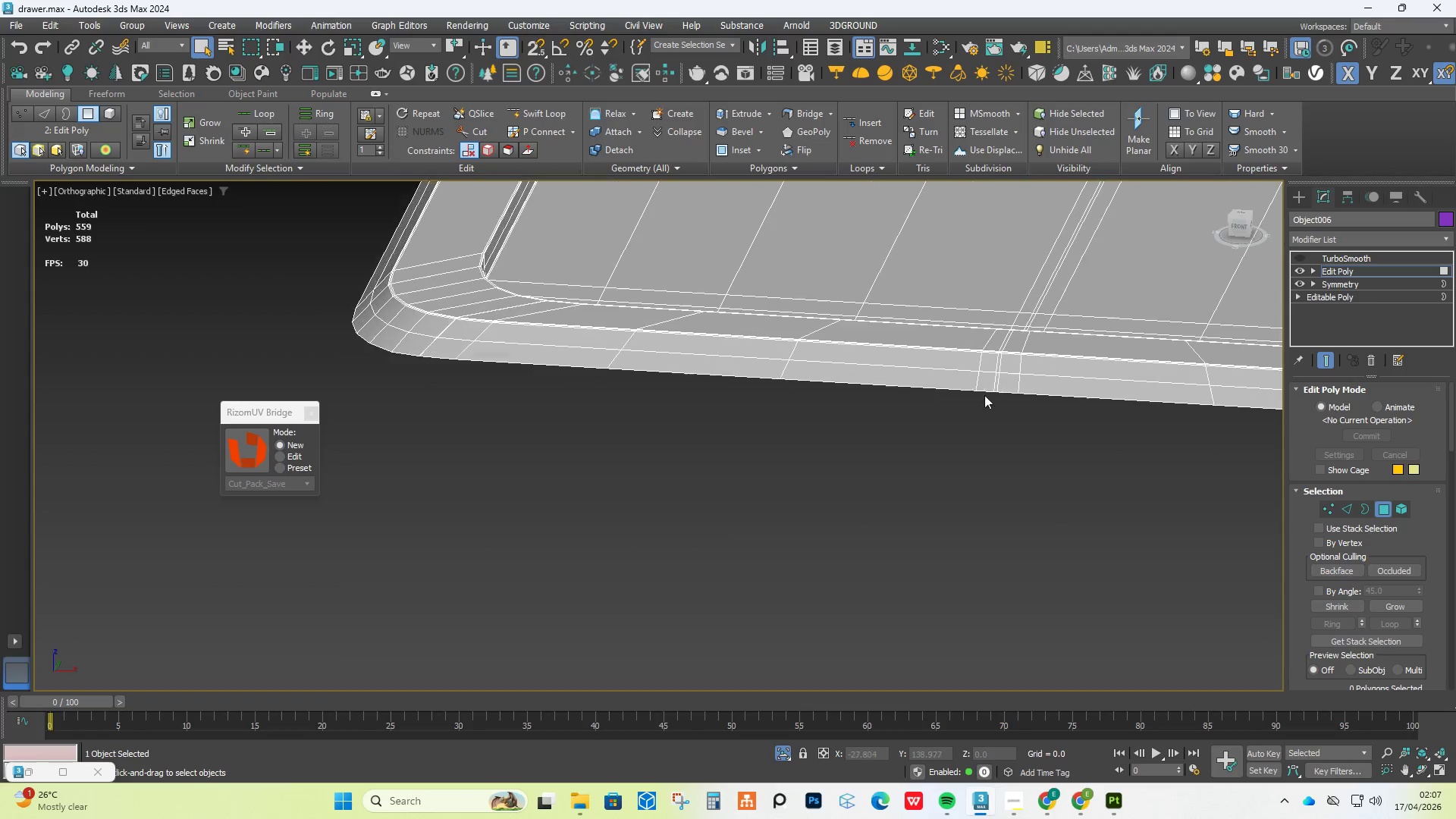 
scroll: coordinate [758, 391], scroll_direction: down, amount: 7.0
 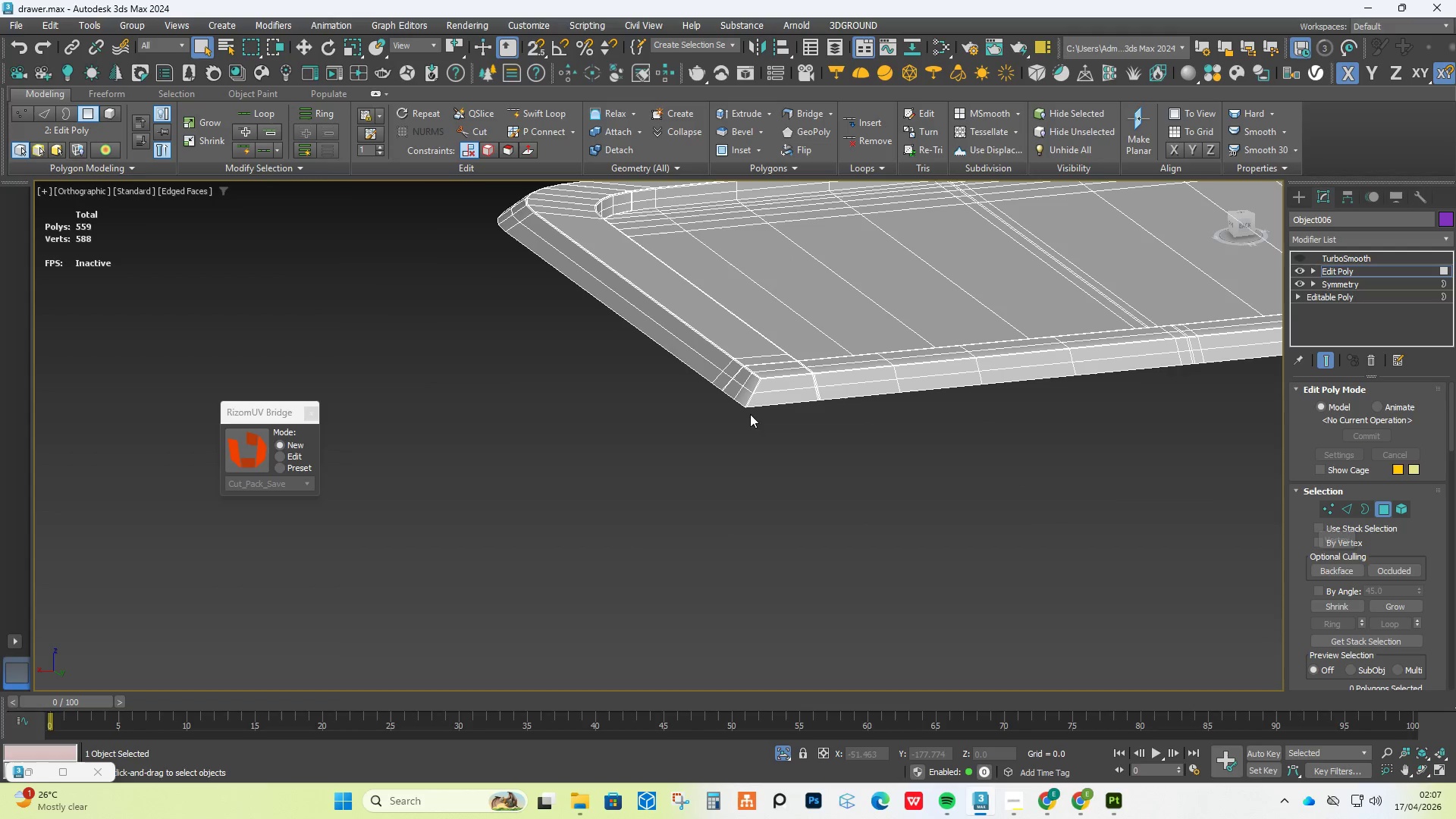 
scroll: coordinate [969, 410], scroll_direction: up, amount: 1.0
 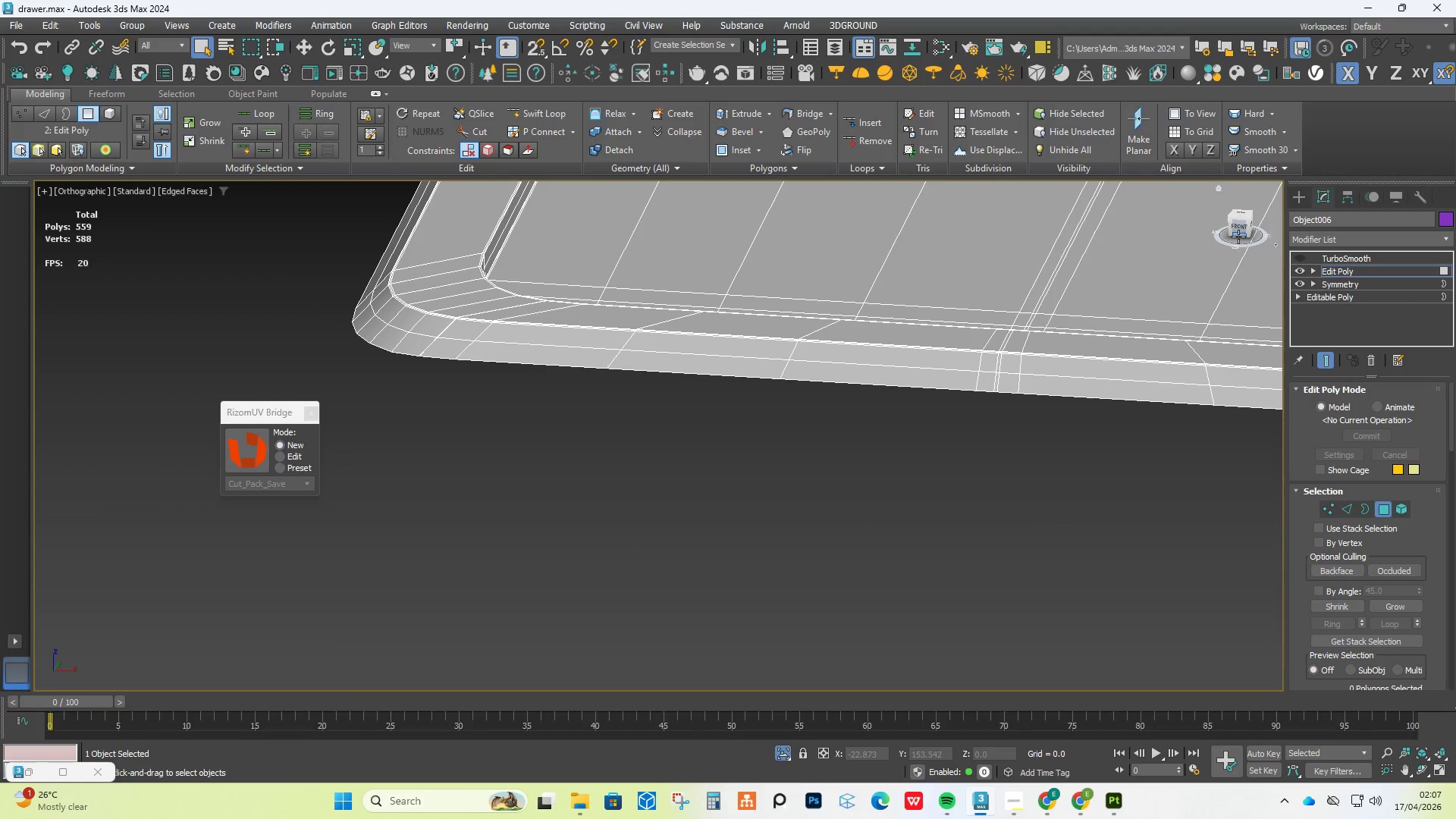 
left_click([1239, 230])
 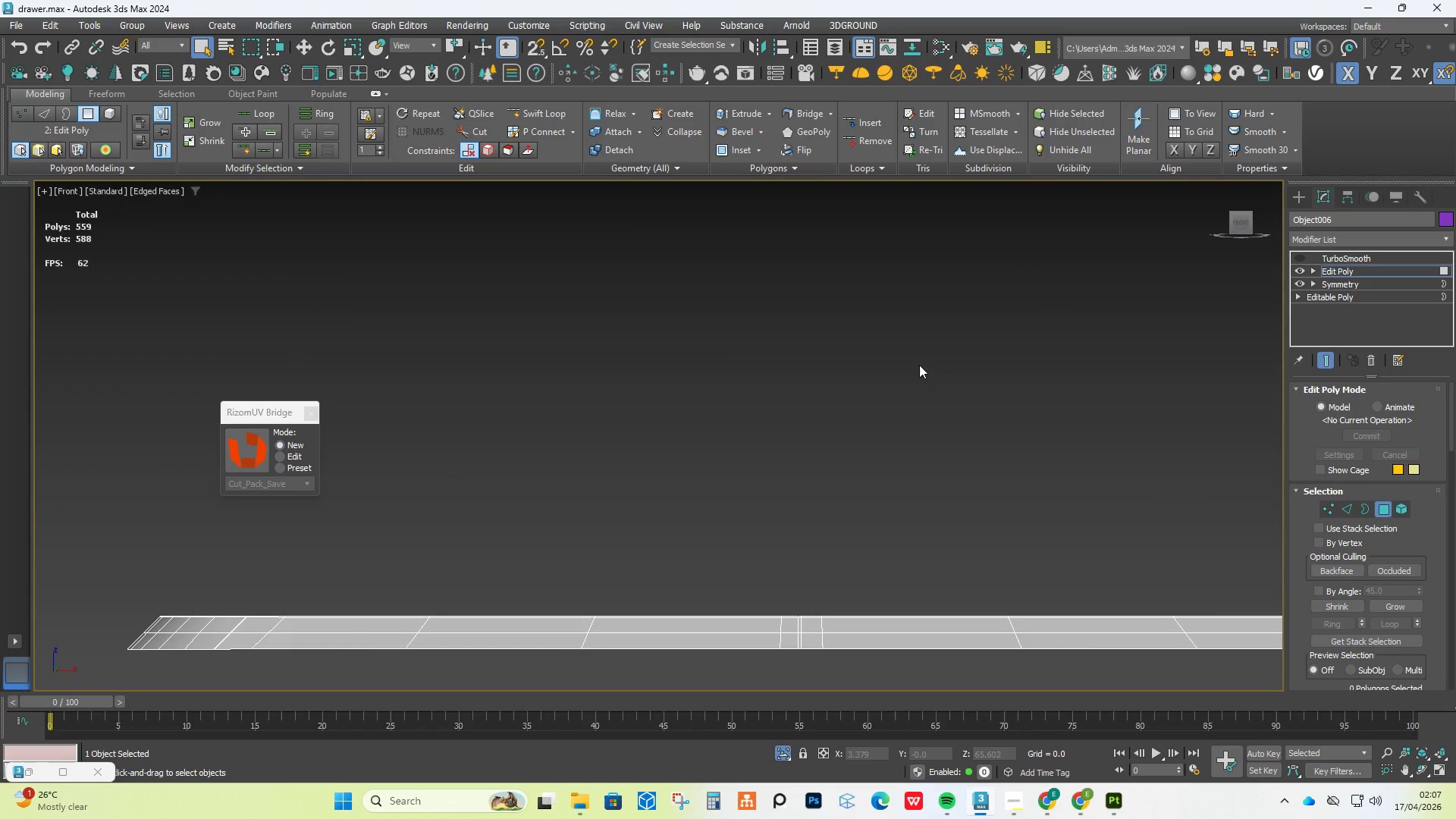 
scroll: coordinate [851, 434], scroll_direction: down, amount: 1.0
 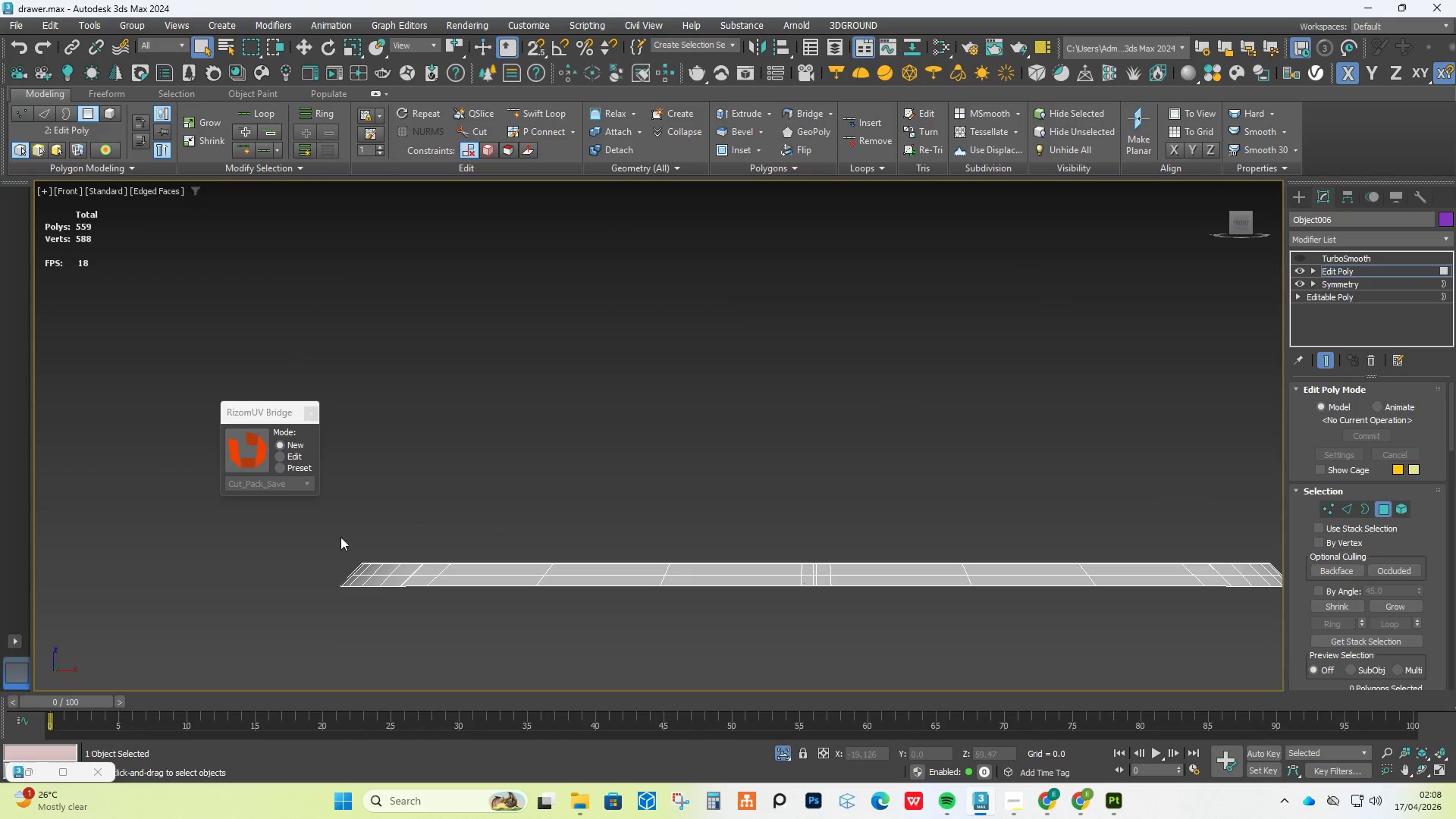 
left_click_drag(start_coordinate=[304, 557], to_coordinate=[817, 705])
 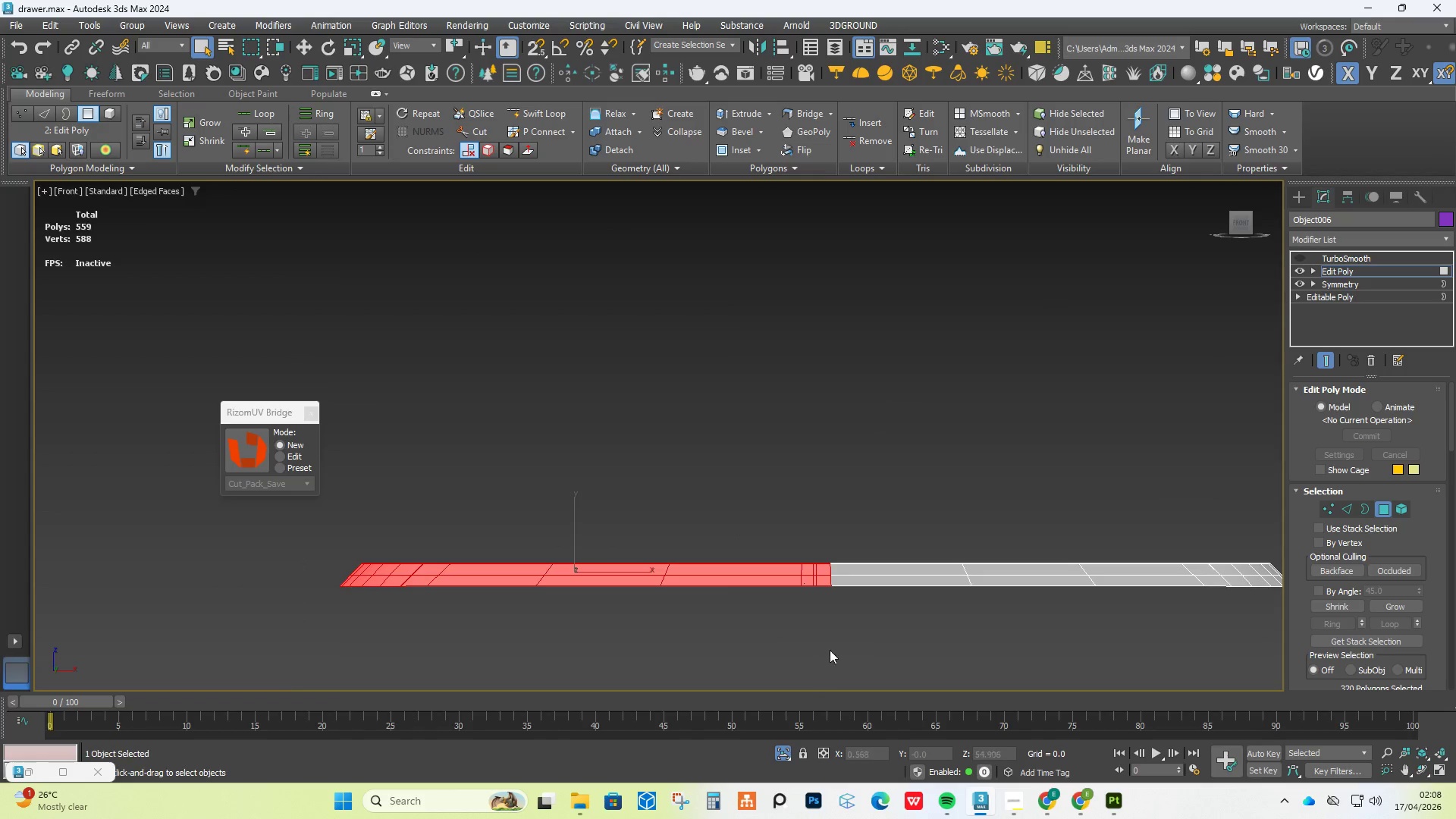 
hold_key(key=AltLeft, duration=1.28)
left_click_drag(start_coordinate=[880, 515], to_coordinate=[827, 648])
 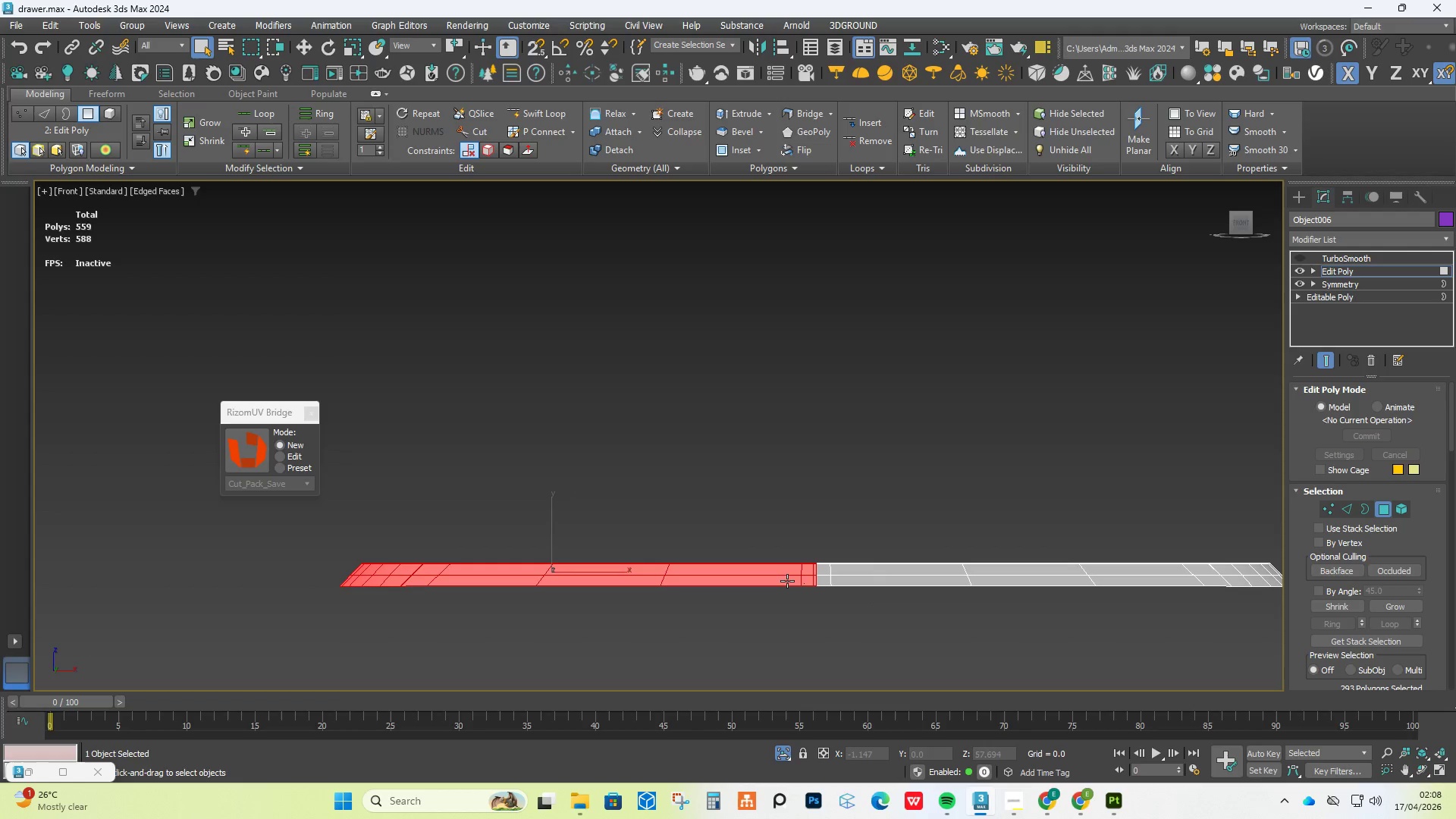 
key(Delete)
 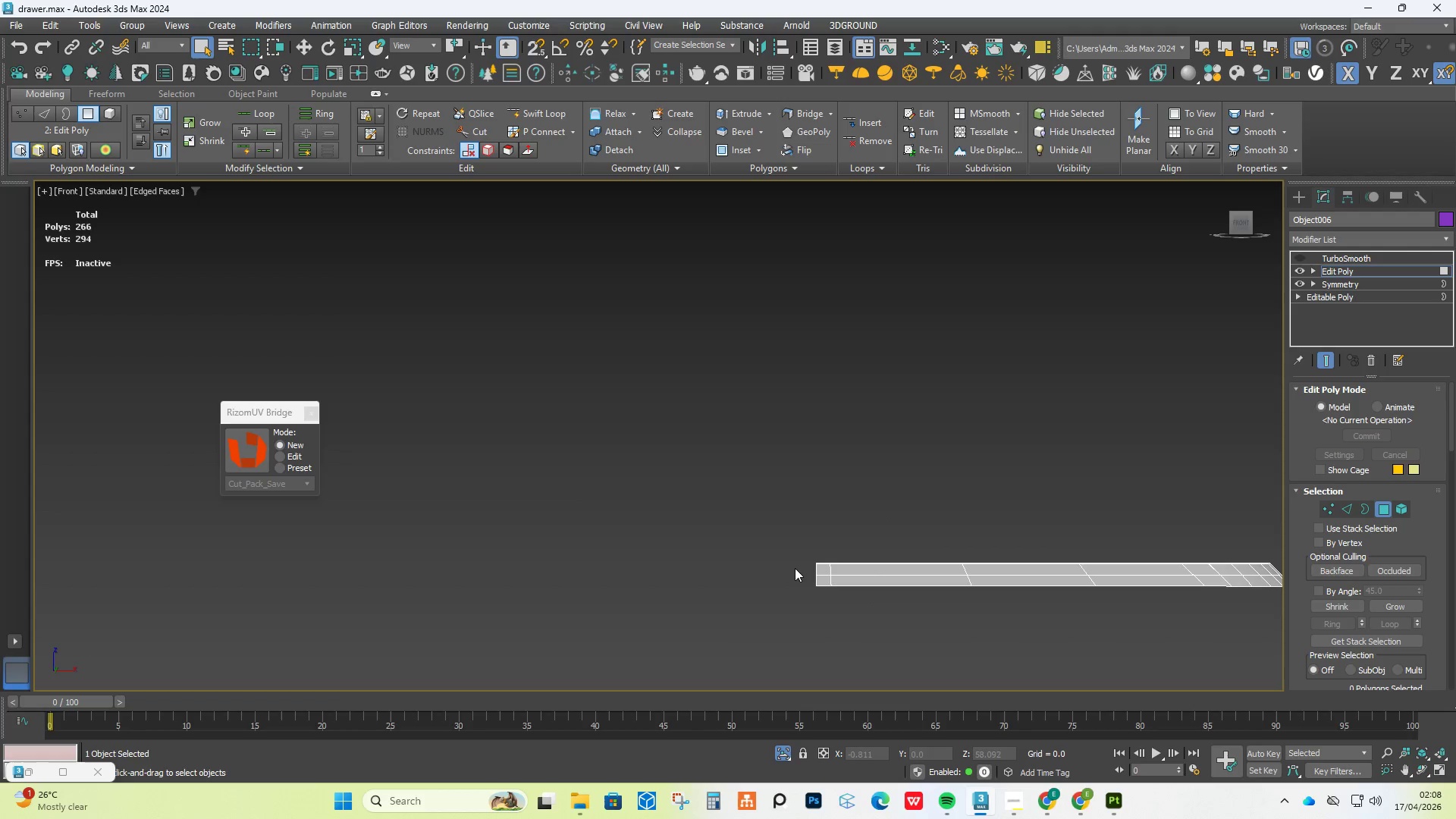 
hold_key(key=AltLeft, duration=0.55)
 